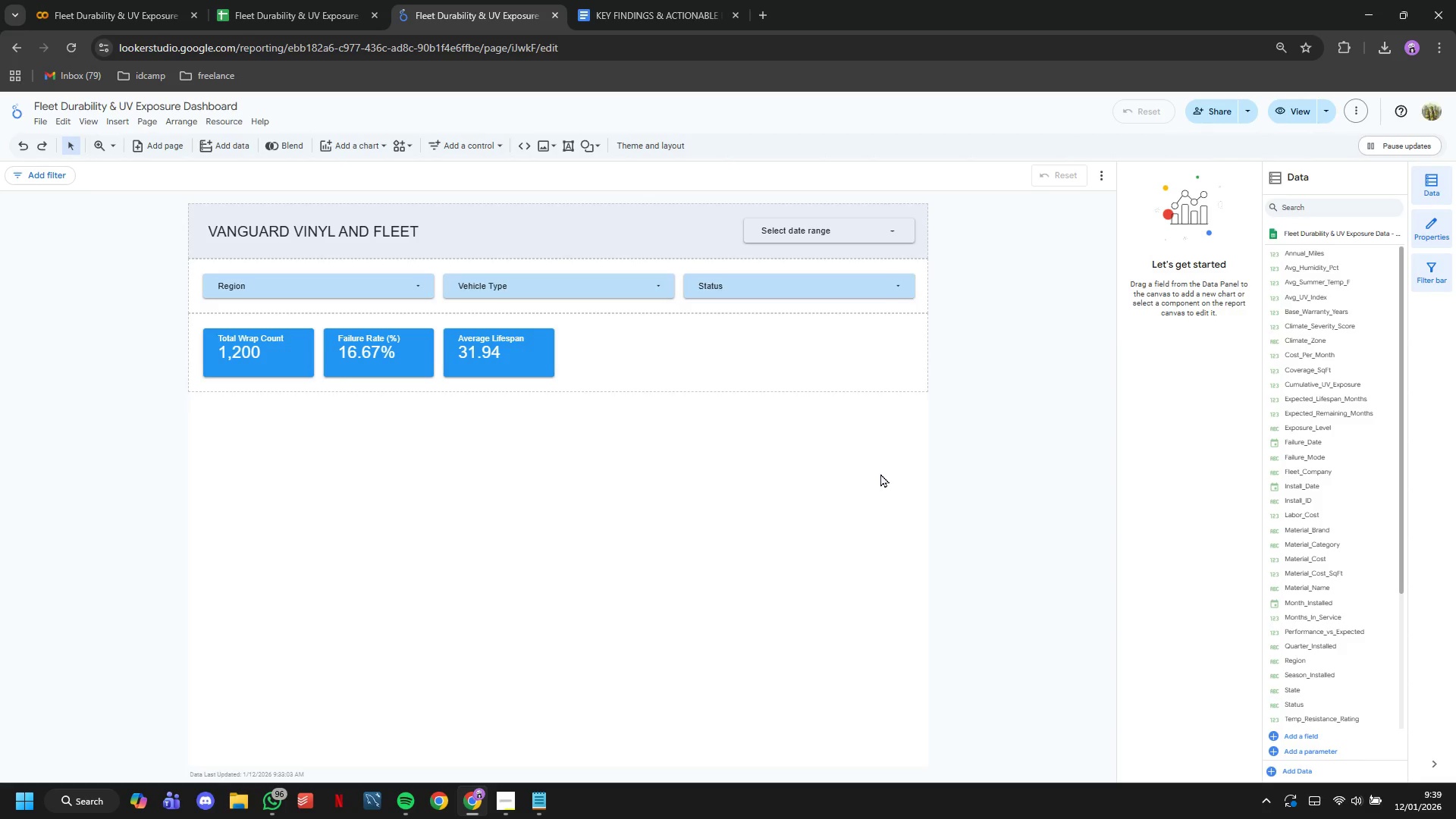 
wait(7.84)
 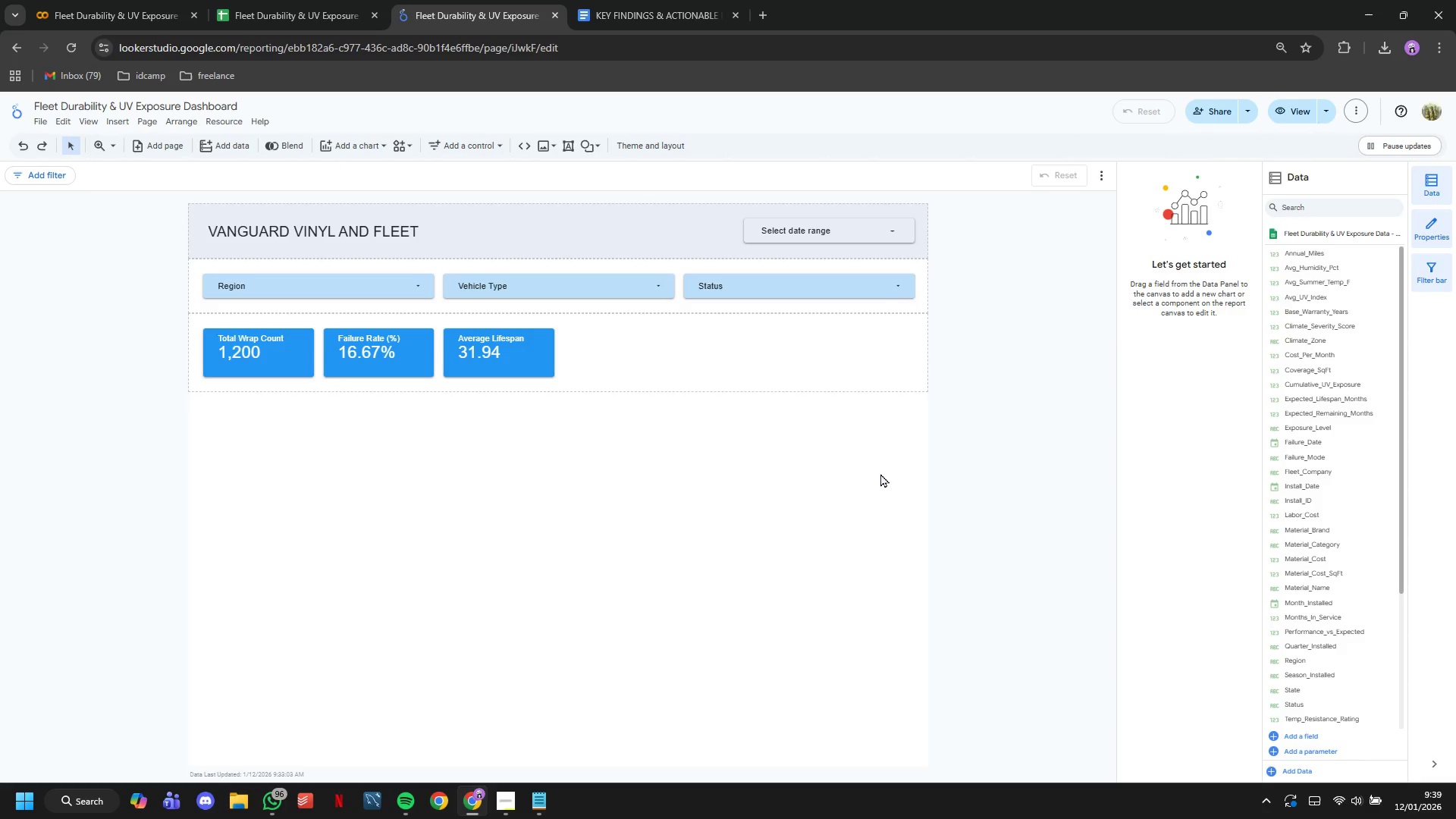 
left_click([484, 360])
 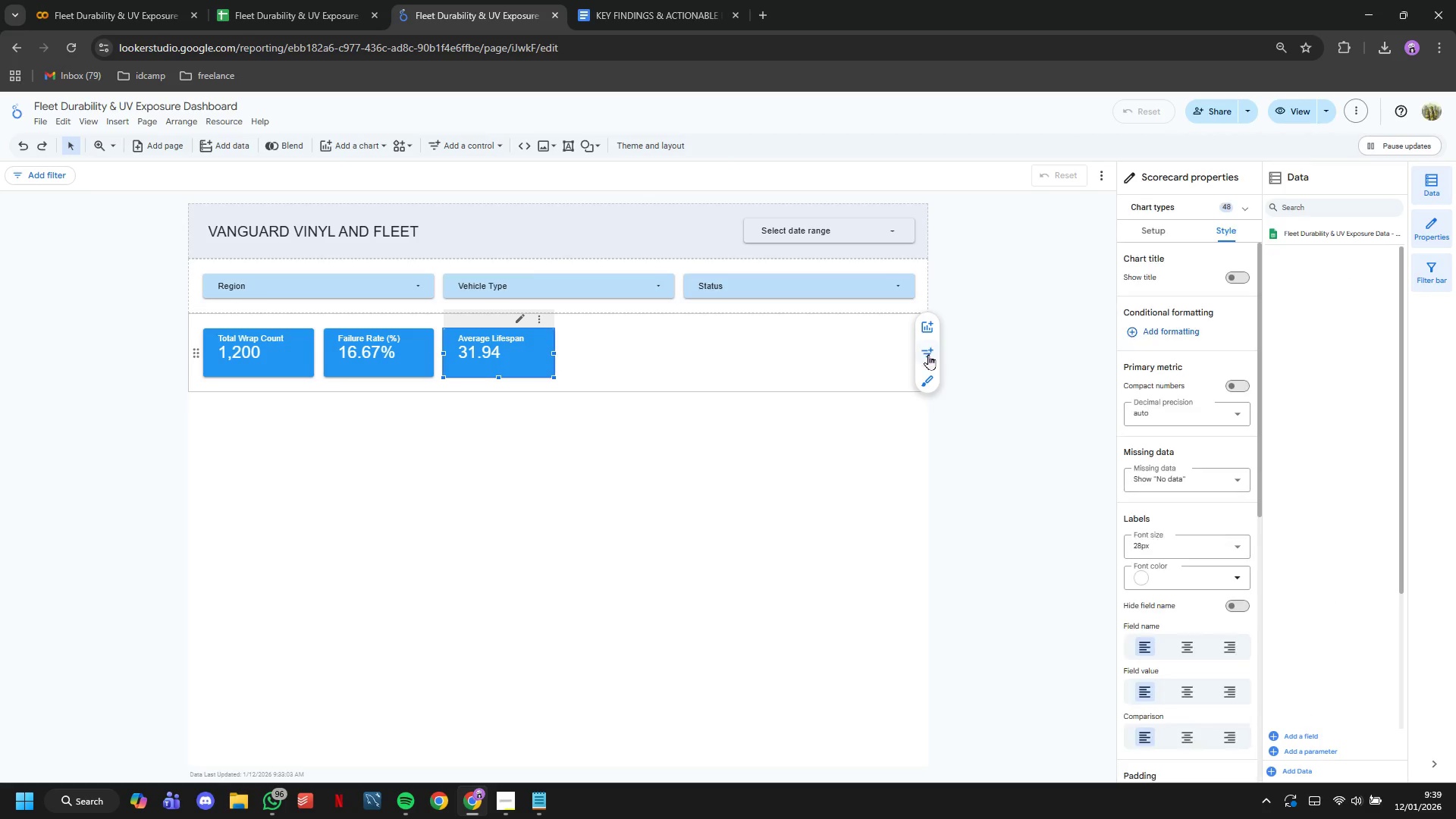 
left_click([927, 331])
 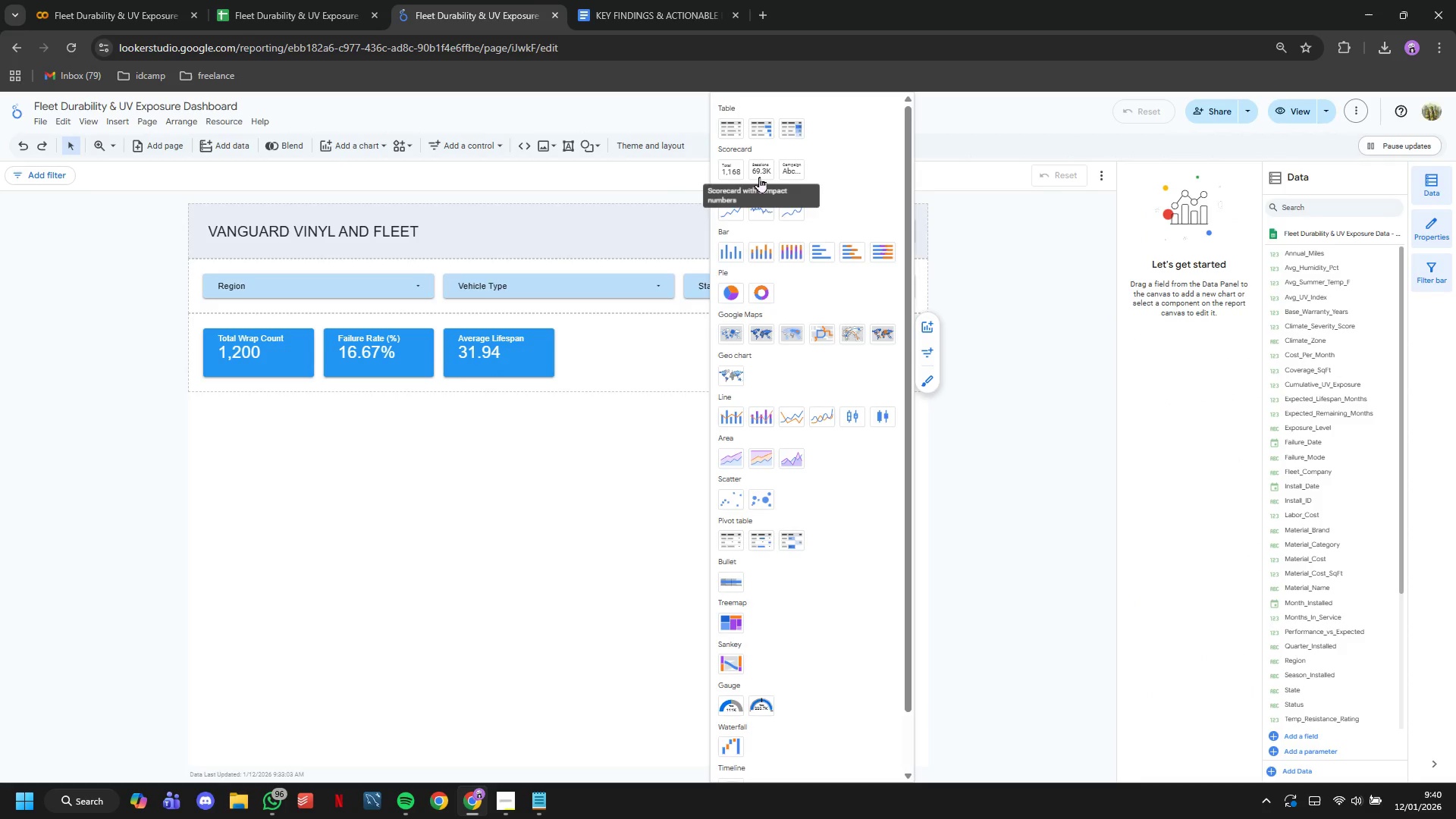 
left_click([734, 171])
 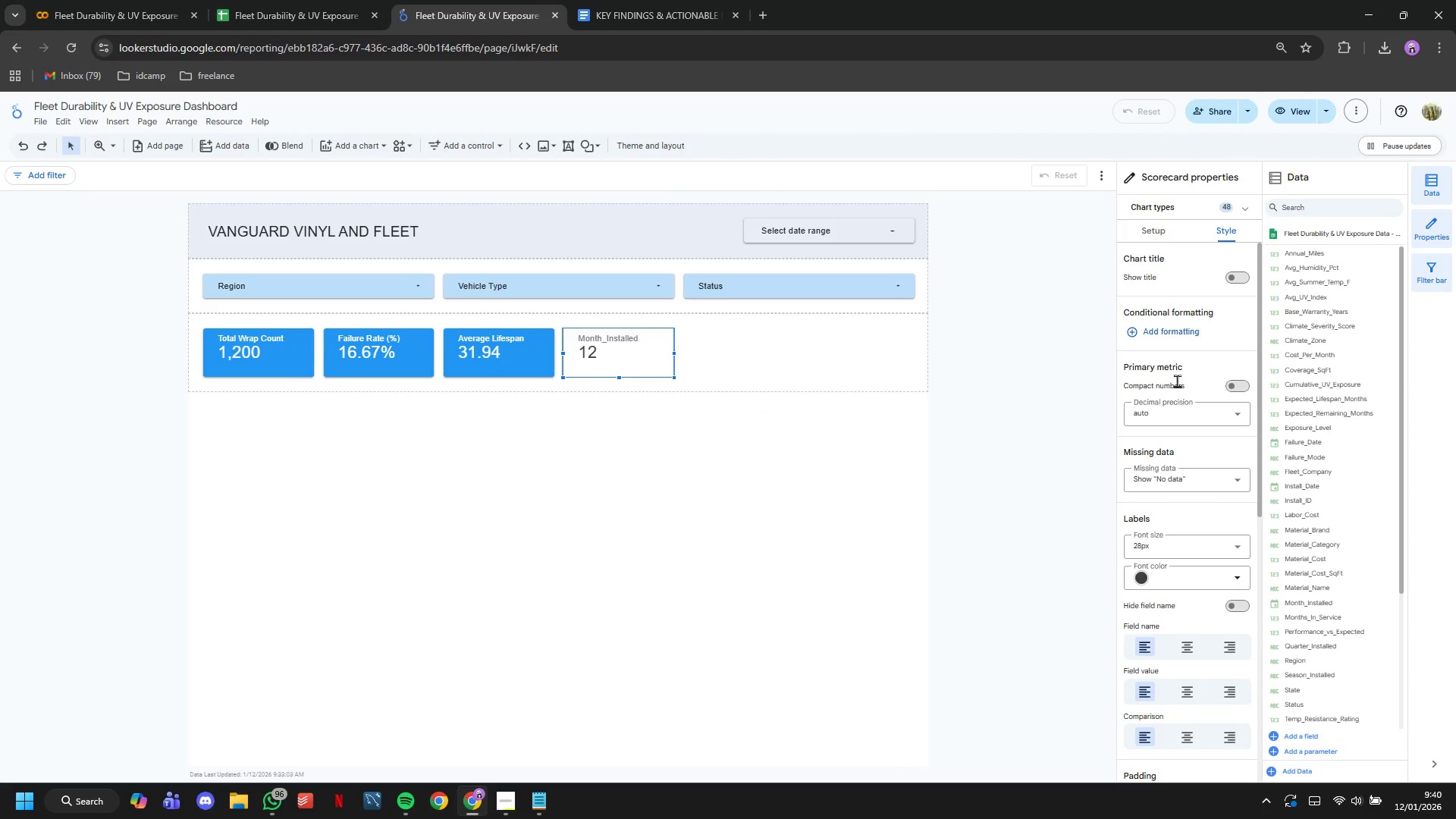 
left_click([1166, 240])
 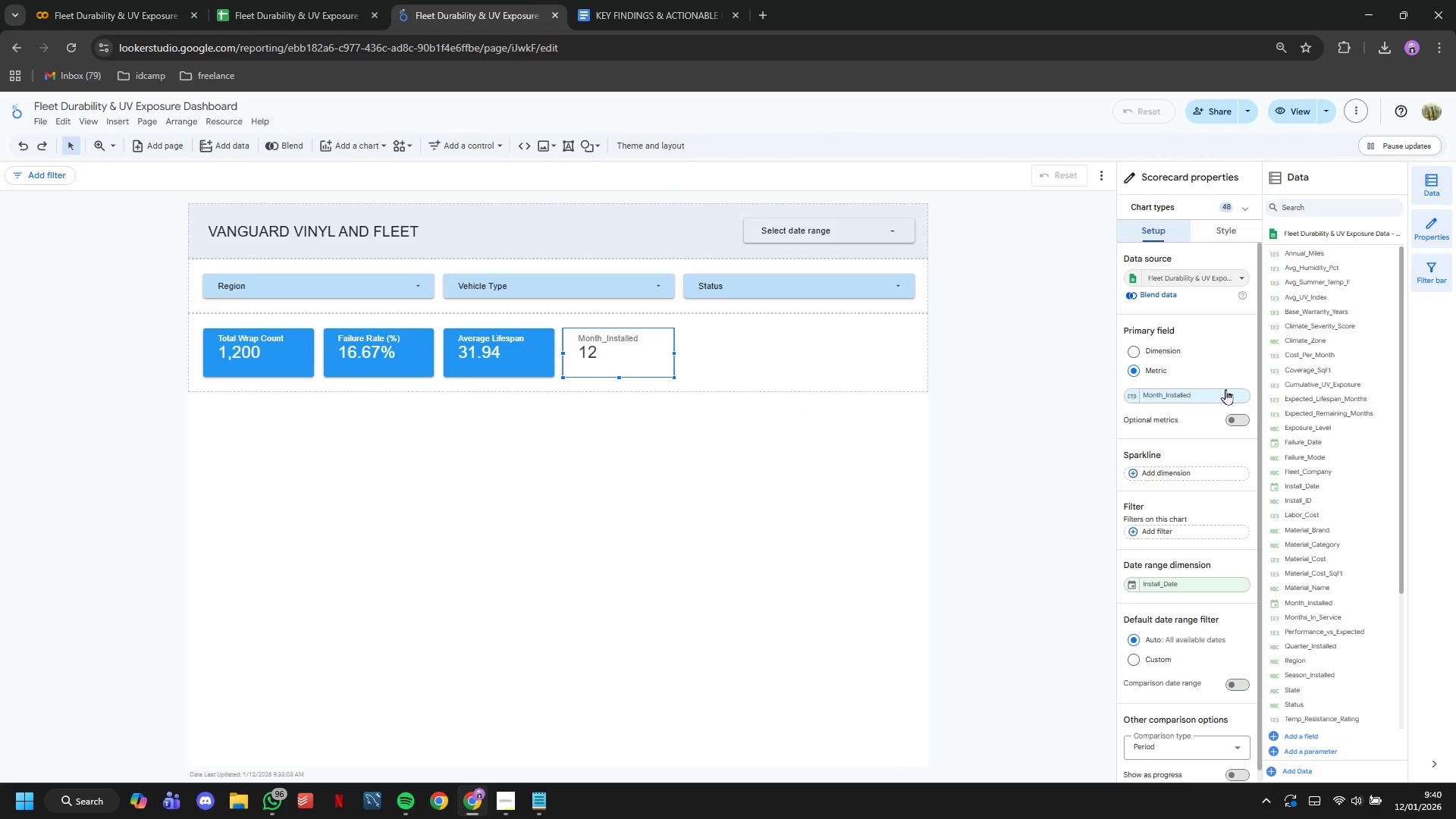 
left_click([1225, 389])
 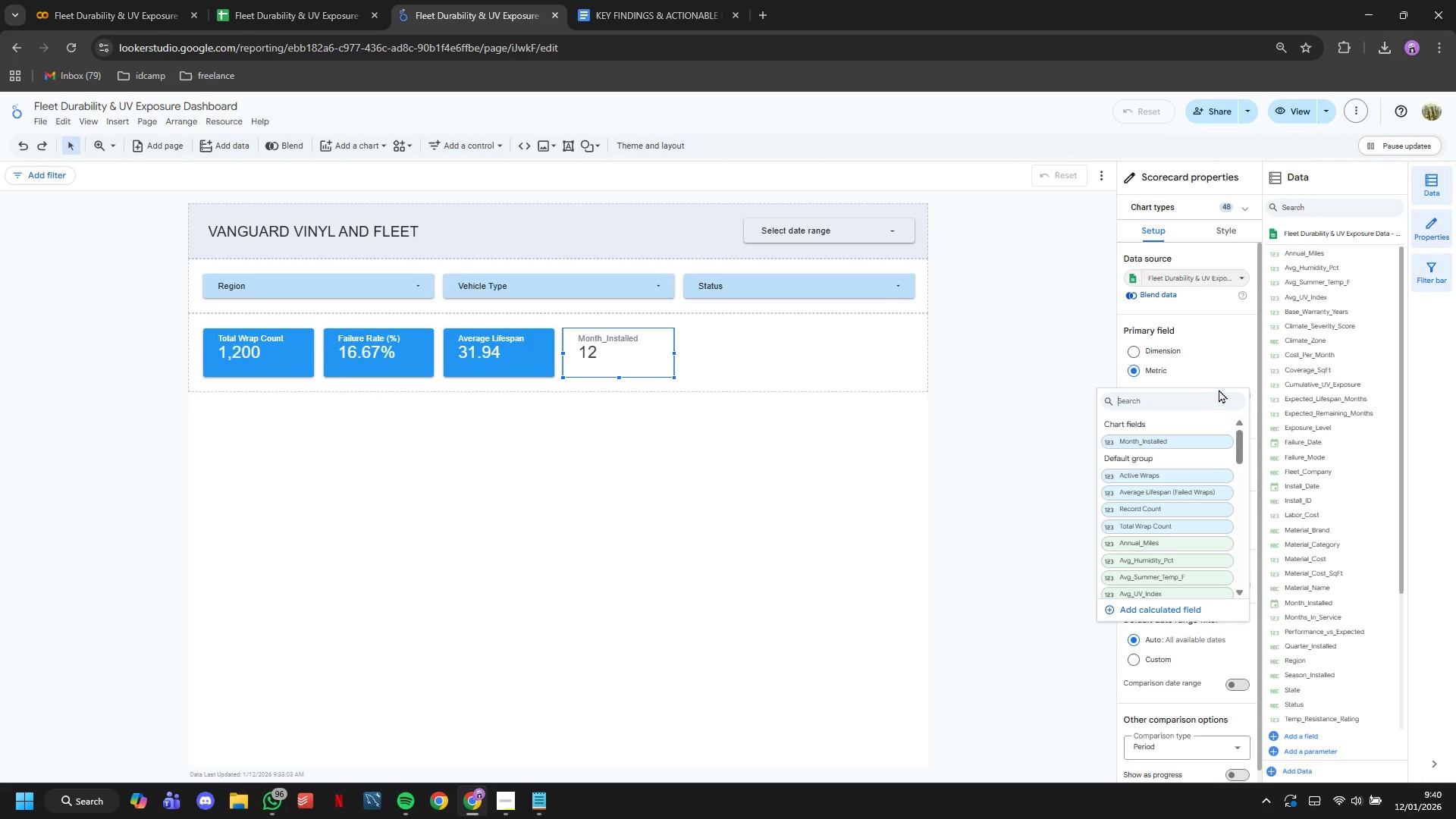 
wait(7.8)
 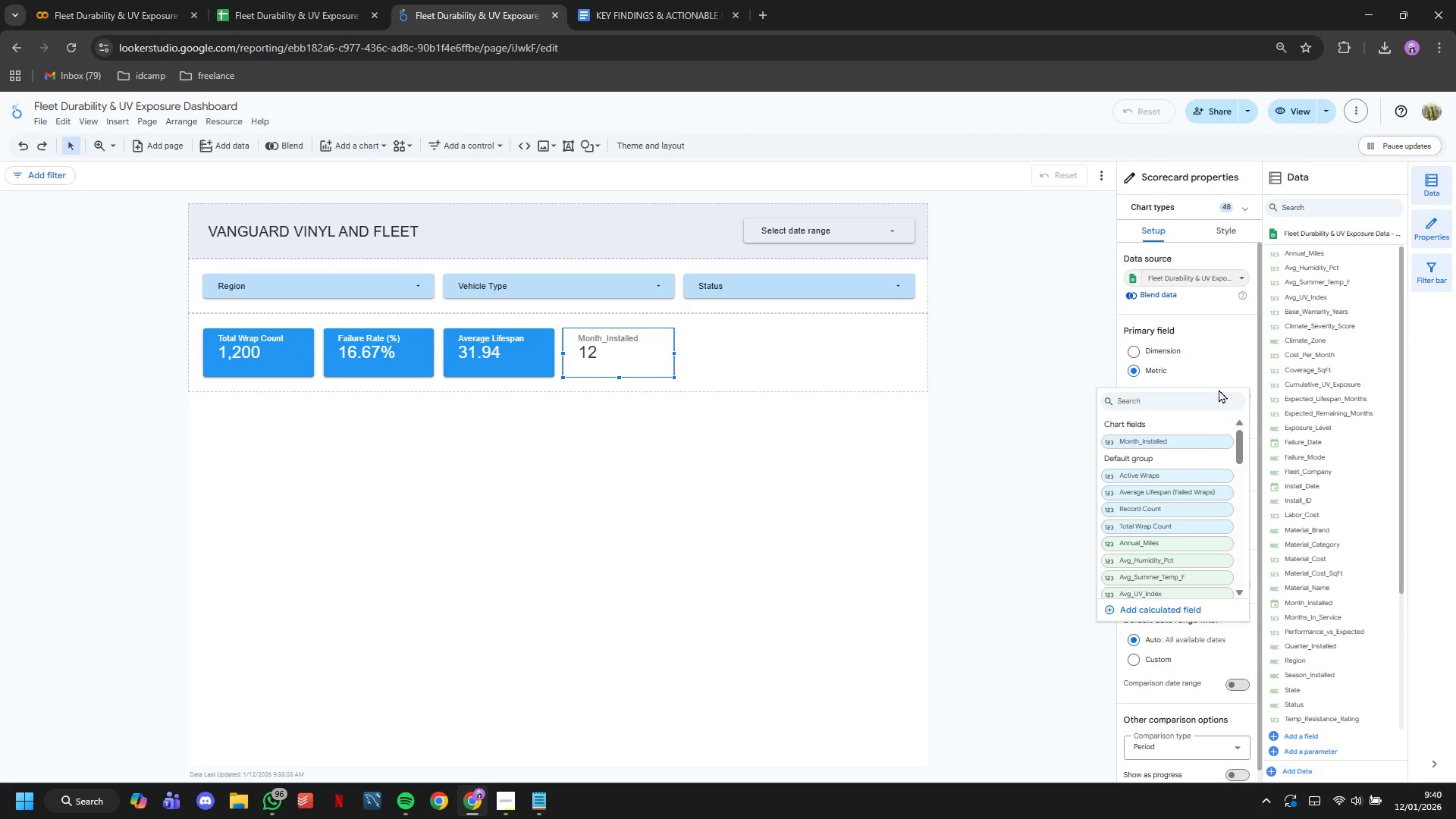 
type(total)
 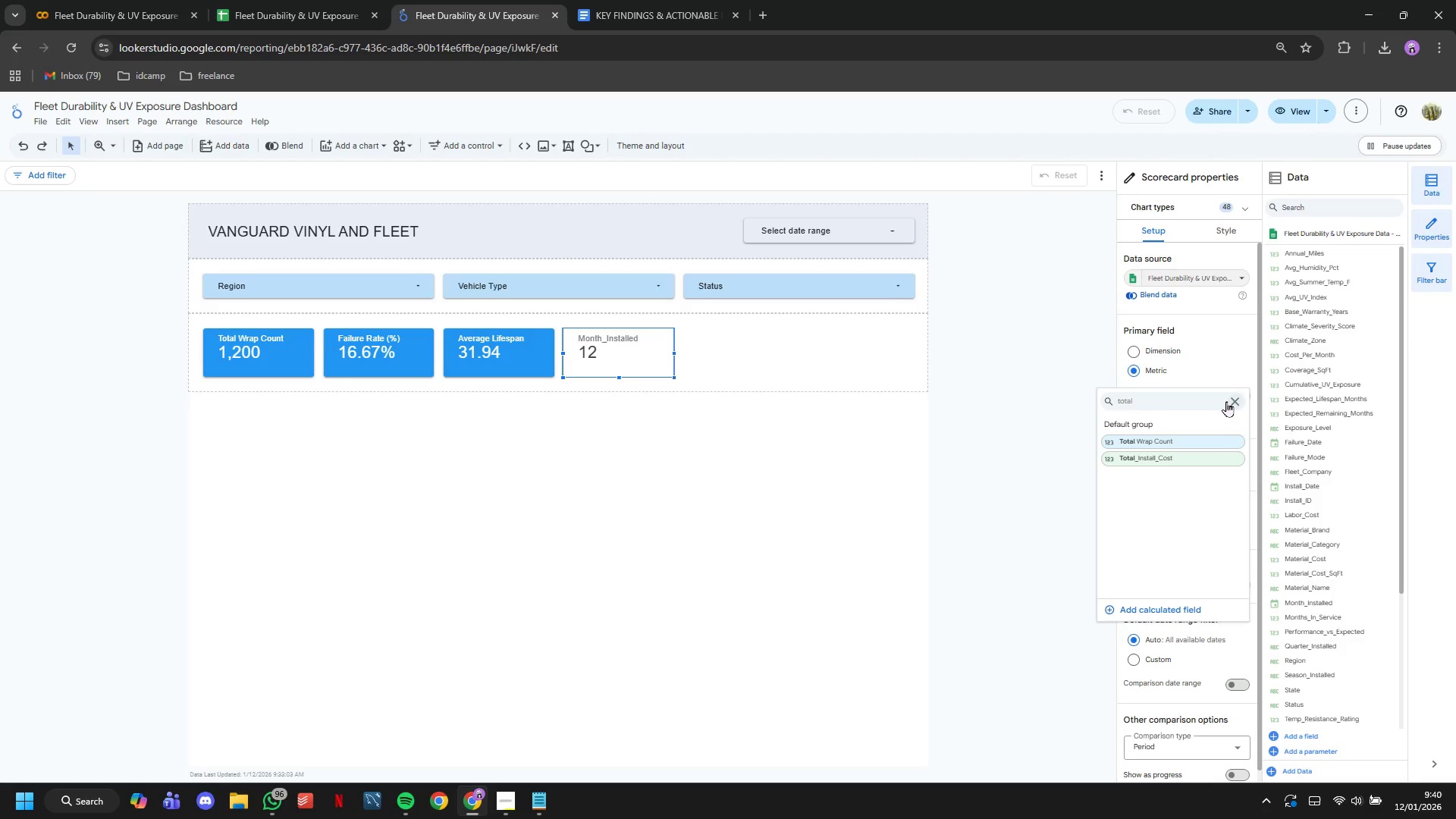 
key(ArrowDown)
 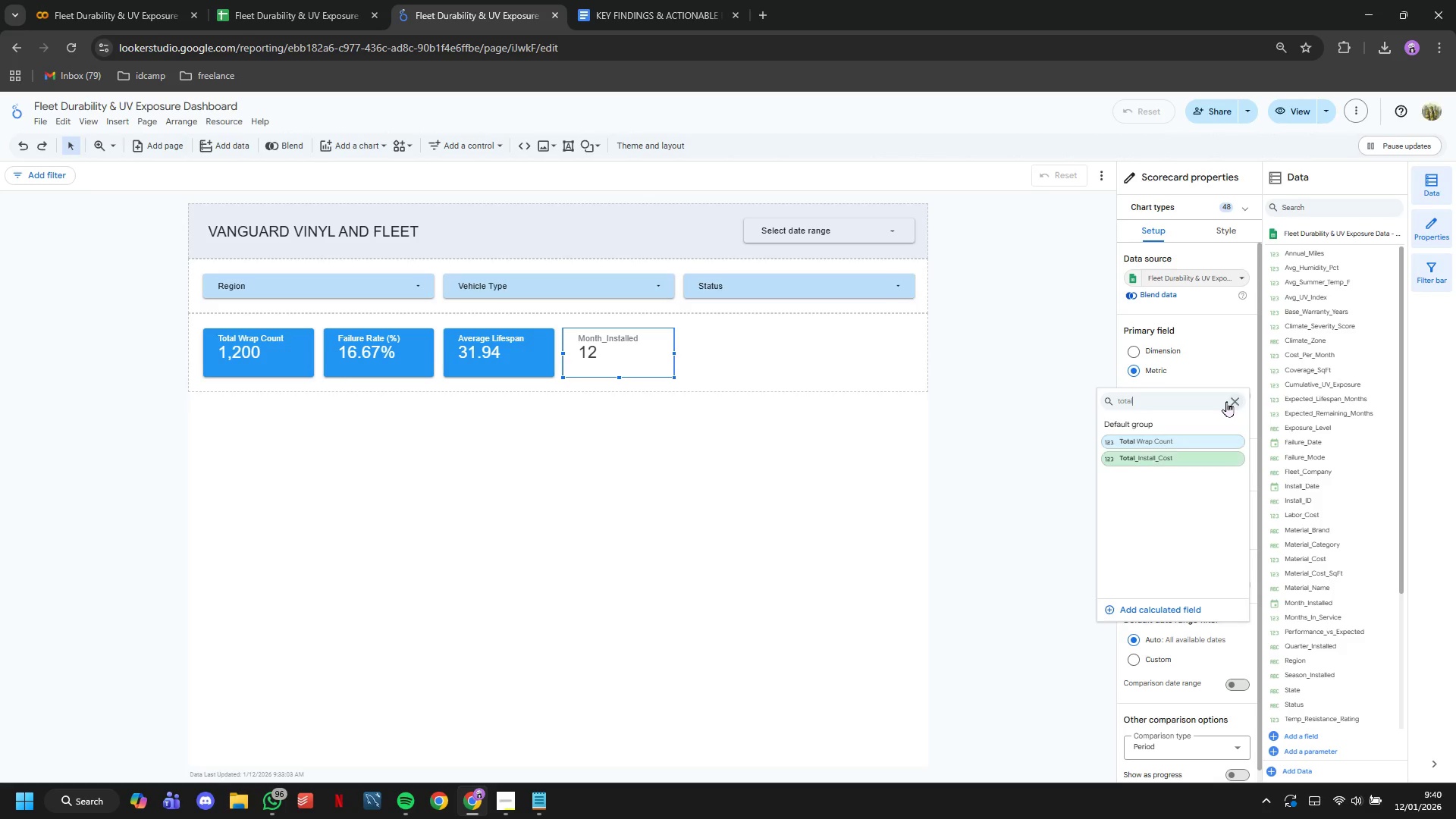 
key(ArrowDown)
 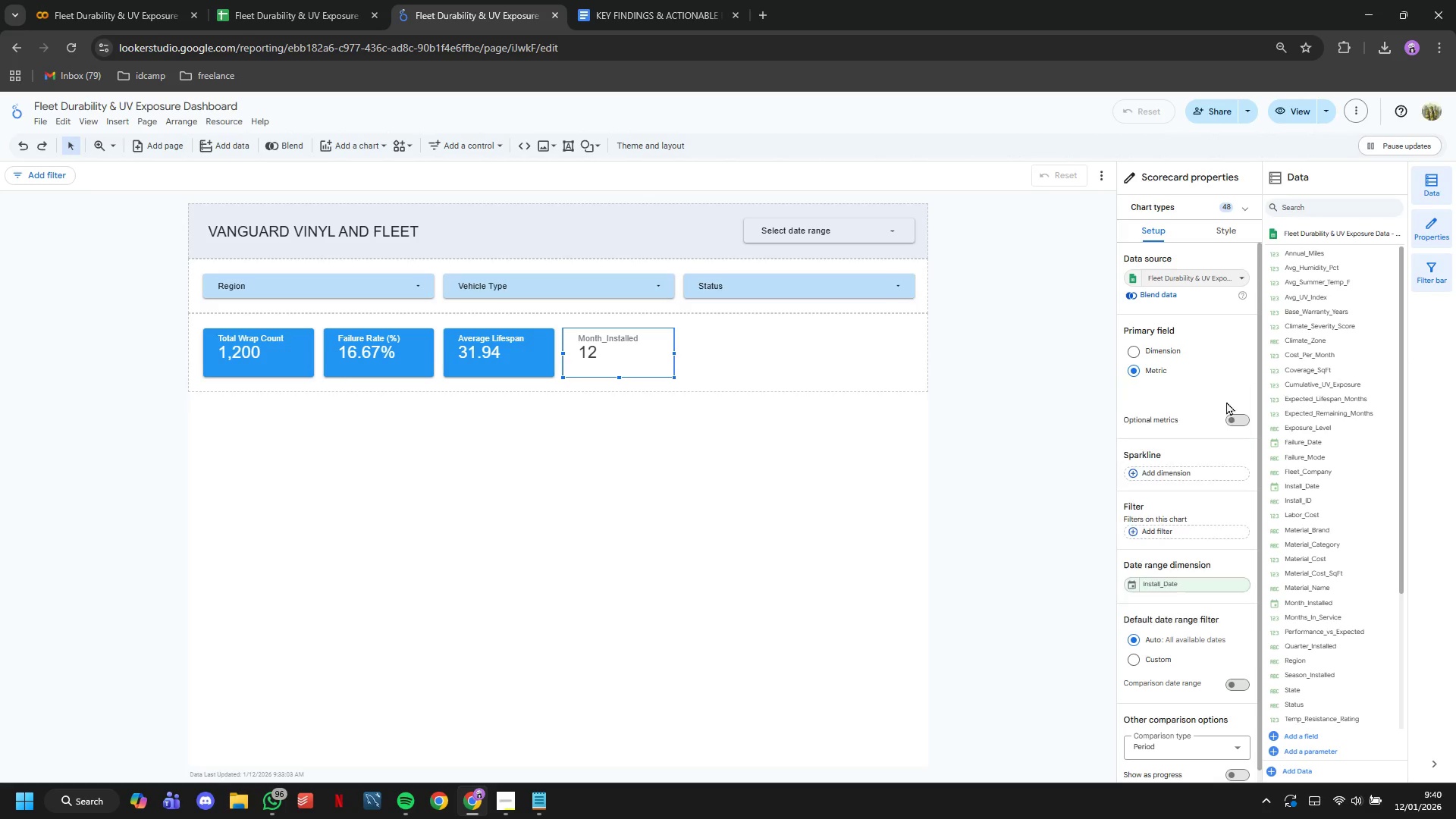 
key(Enter)
 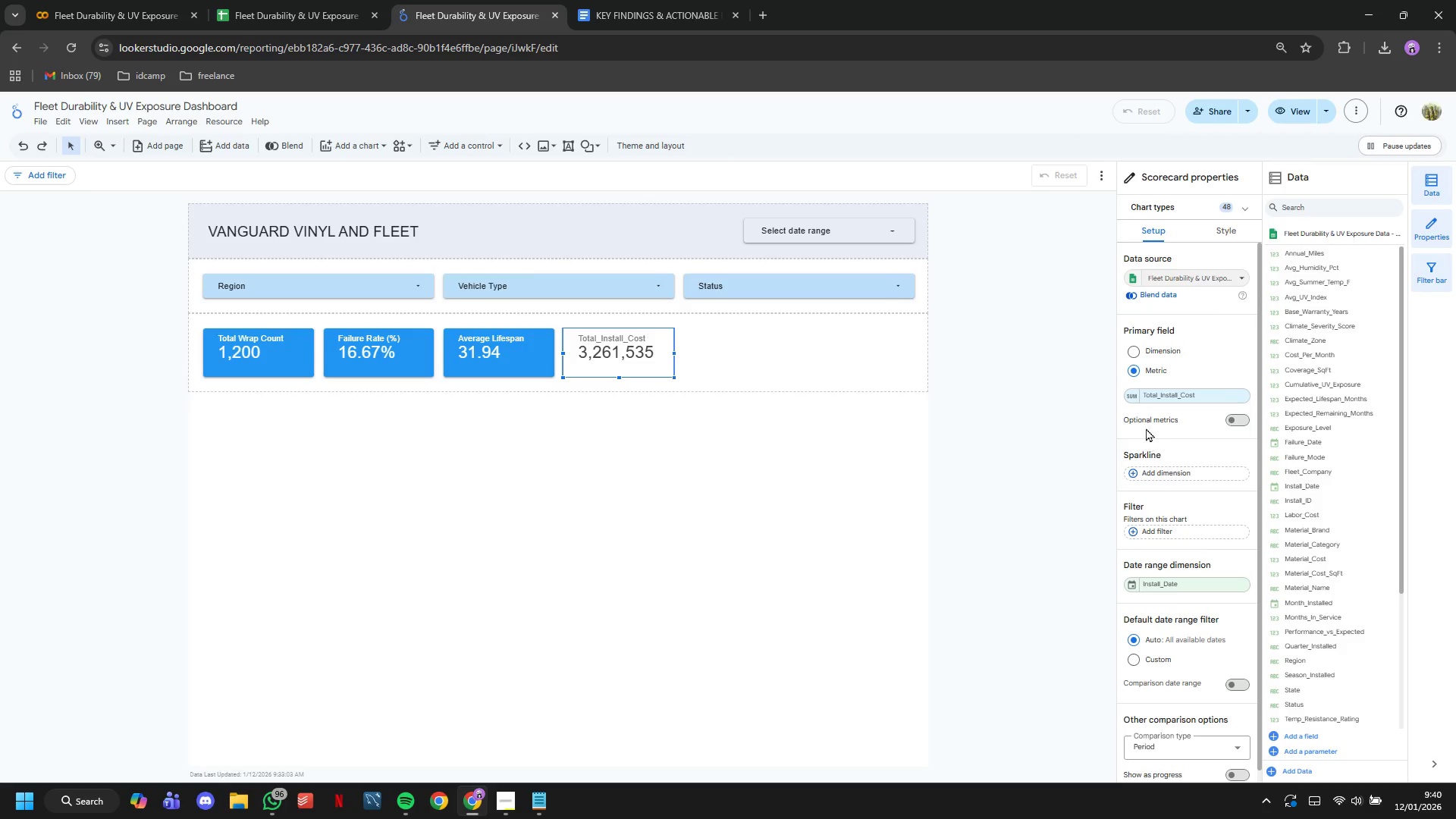 
left_click([1135, 400])
 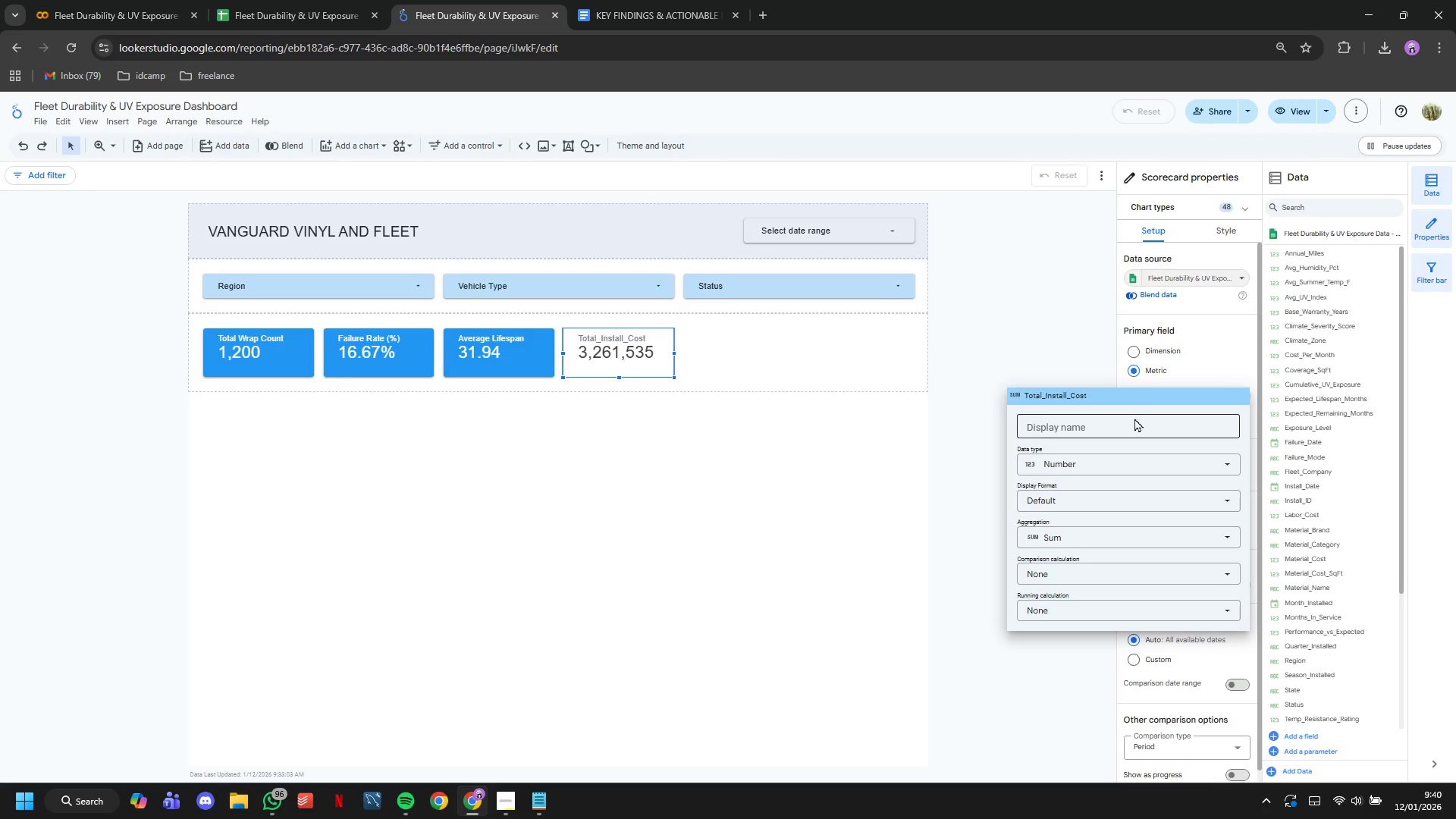 
left_click([1134, 419])
 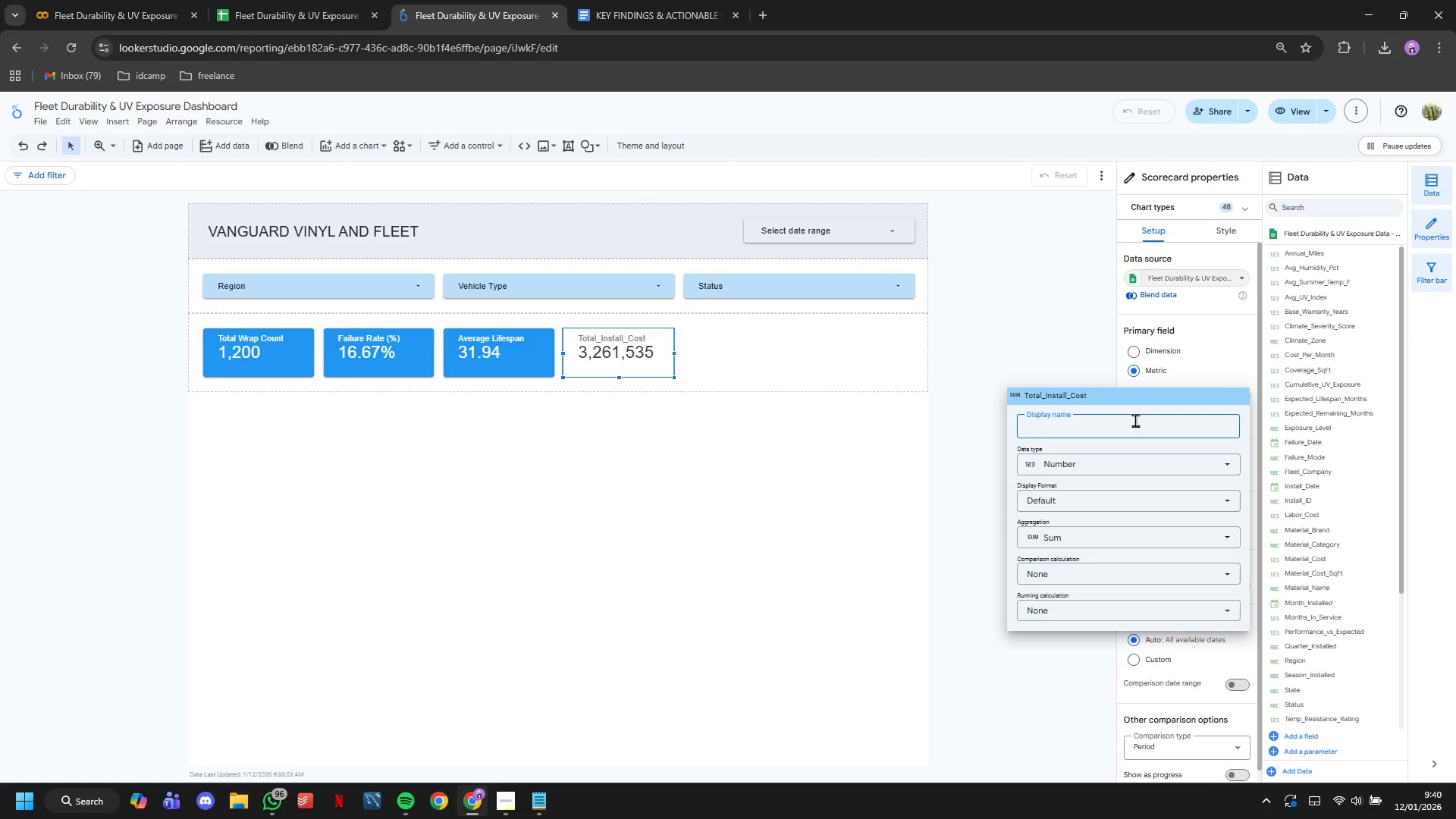 
type(R)
key(Backspace)
type(Total Investment)
 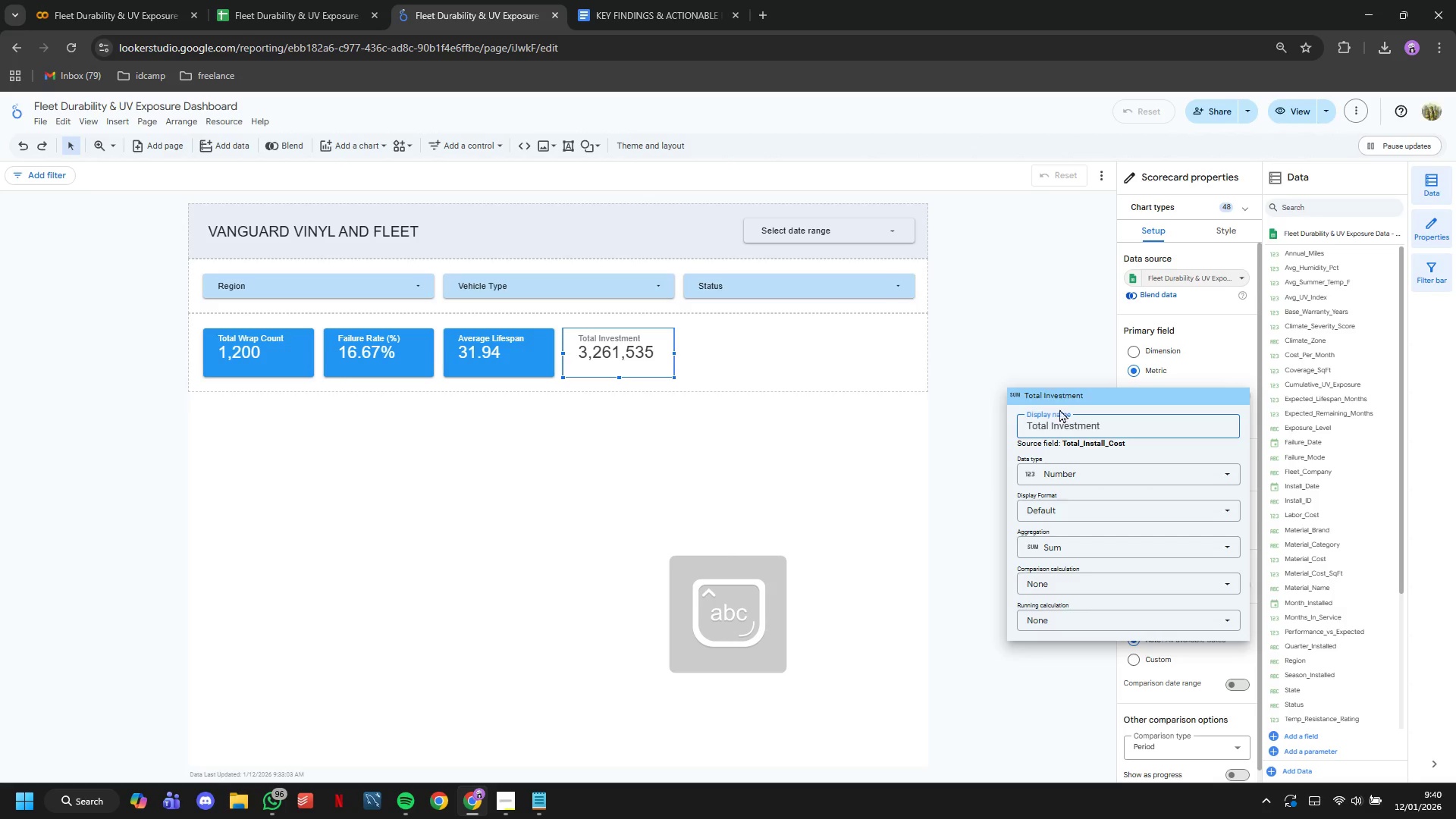 
mouse_move([1084, 476])
 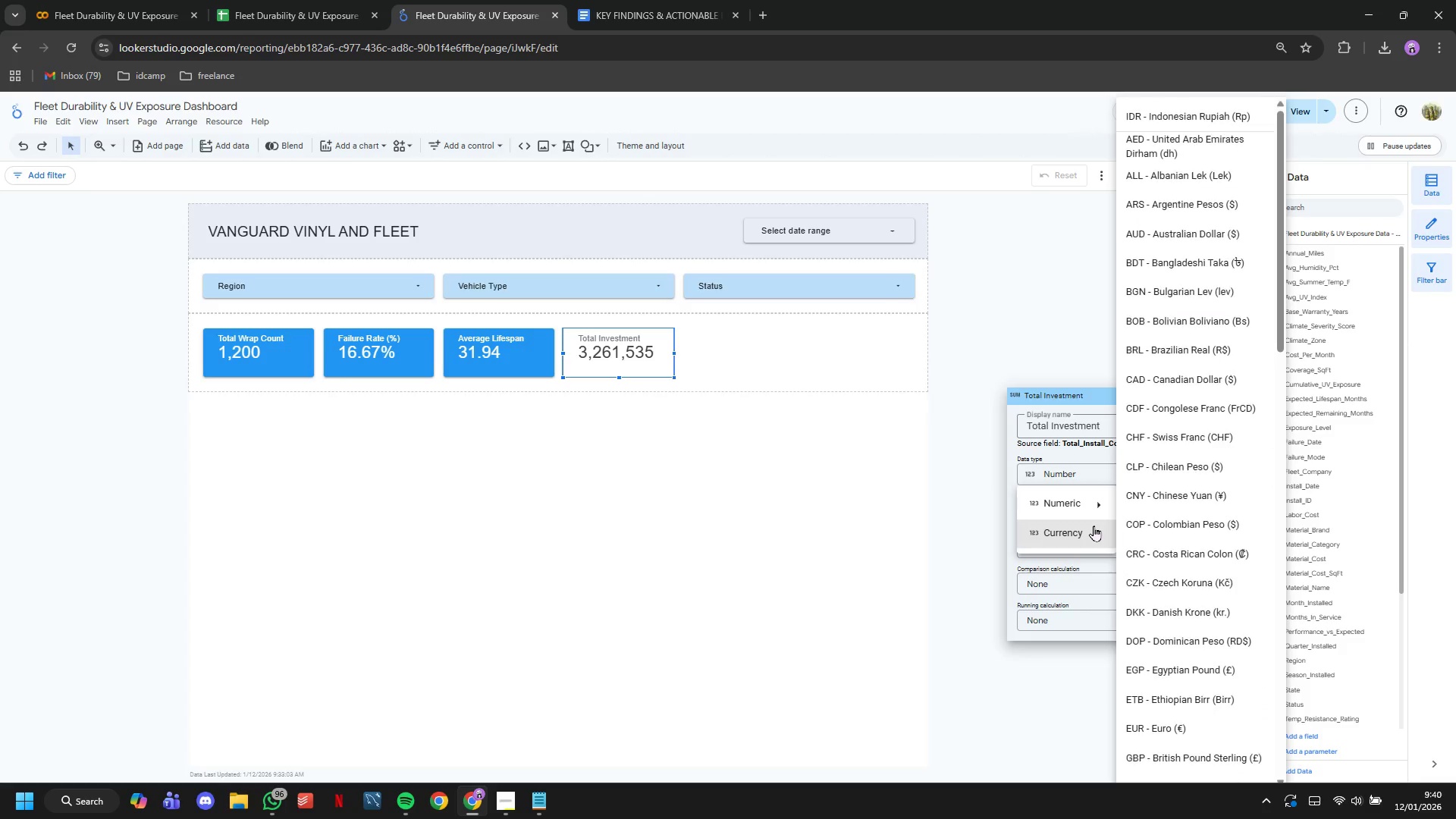 
scroll: coordinate [1189, 560], scroll_direction: down, amount: 26.0
 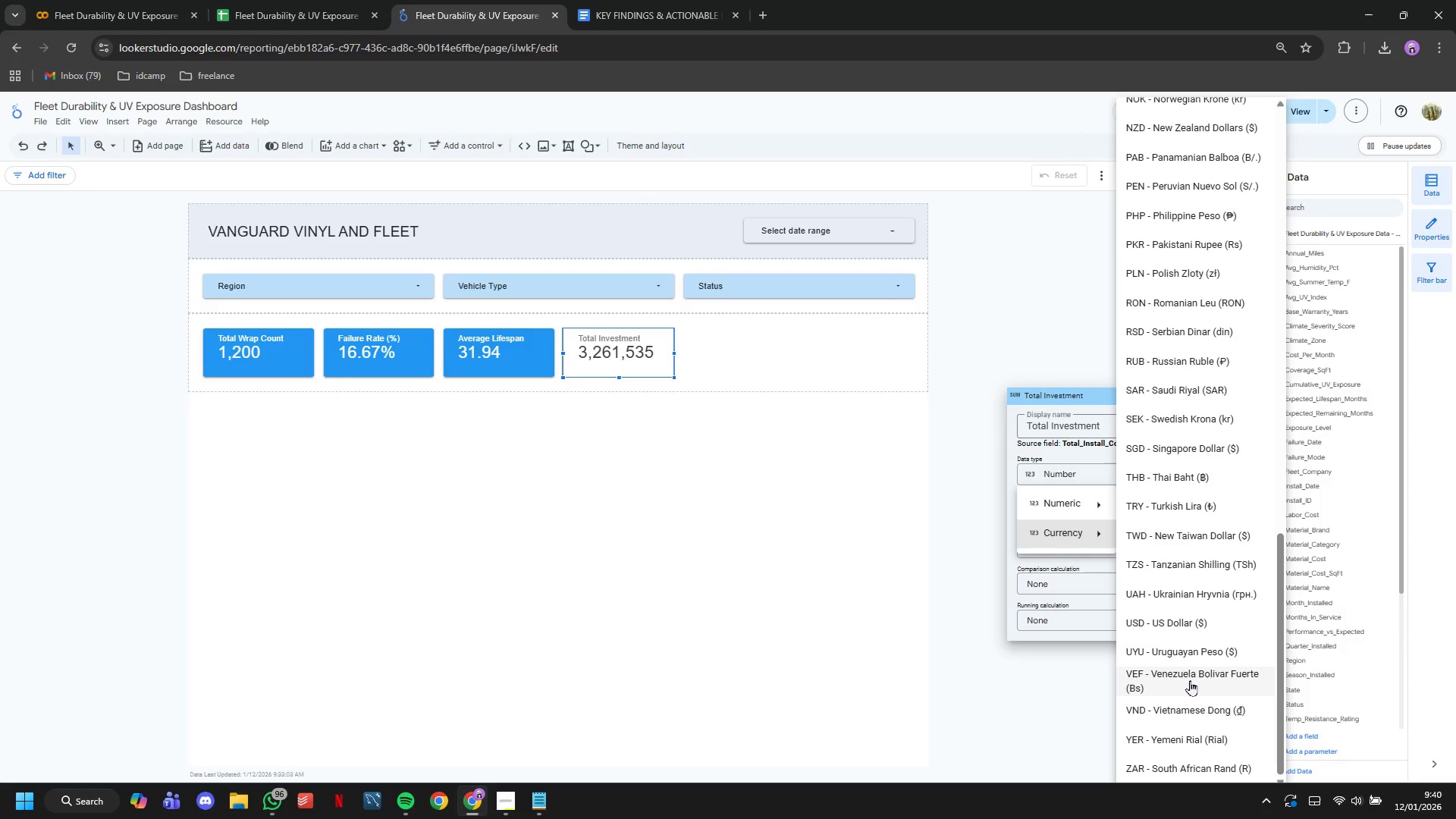 
left_click([1195, 632])
 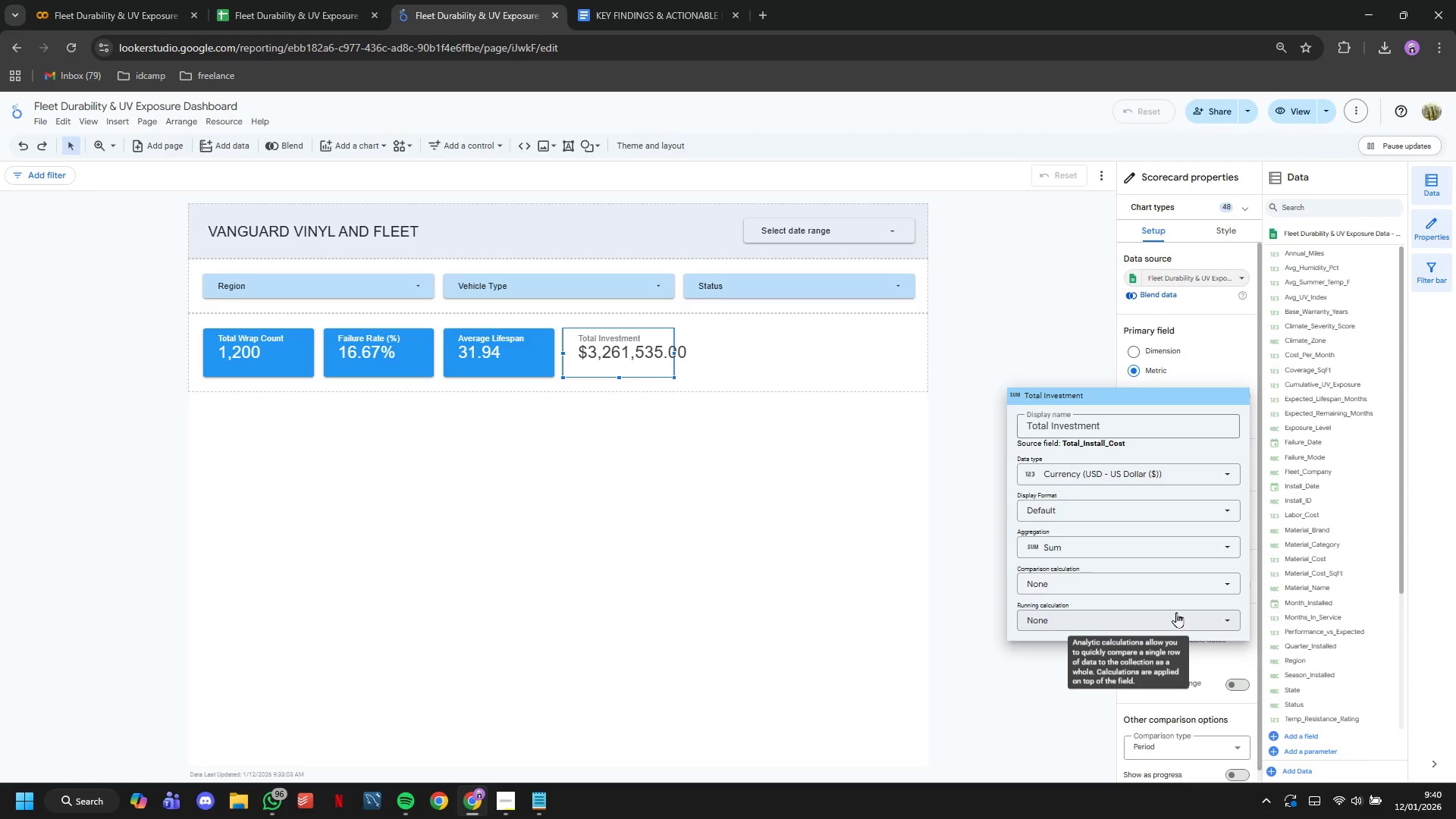 
left_click([1181, 502])
 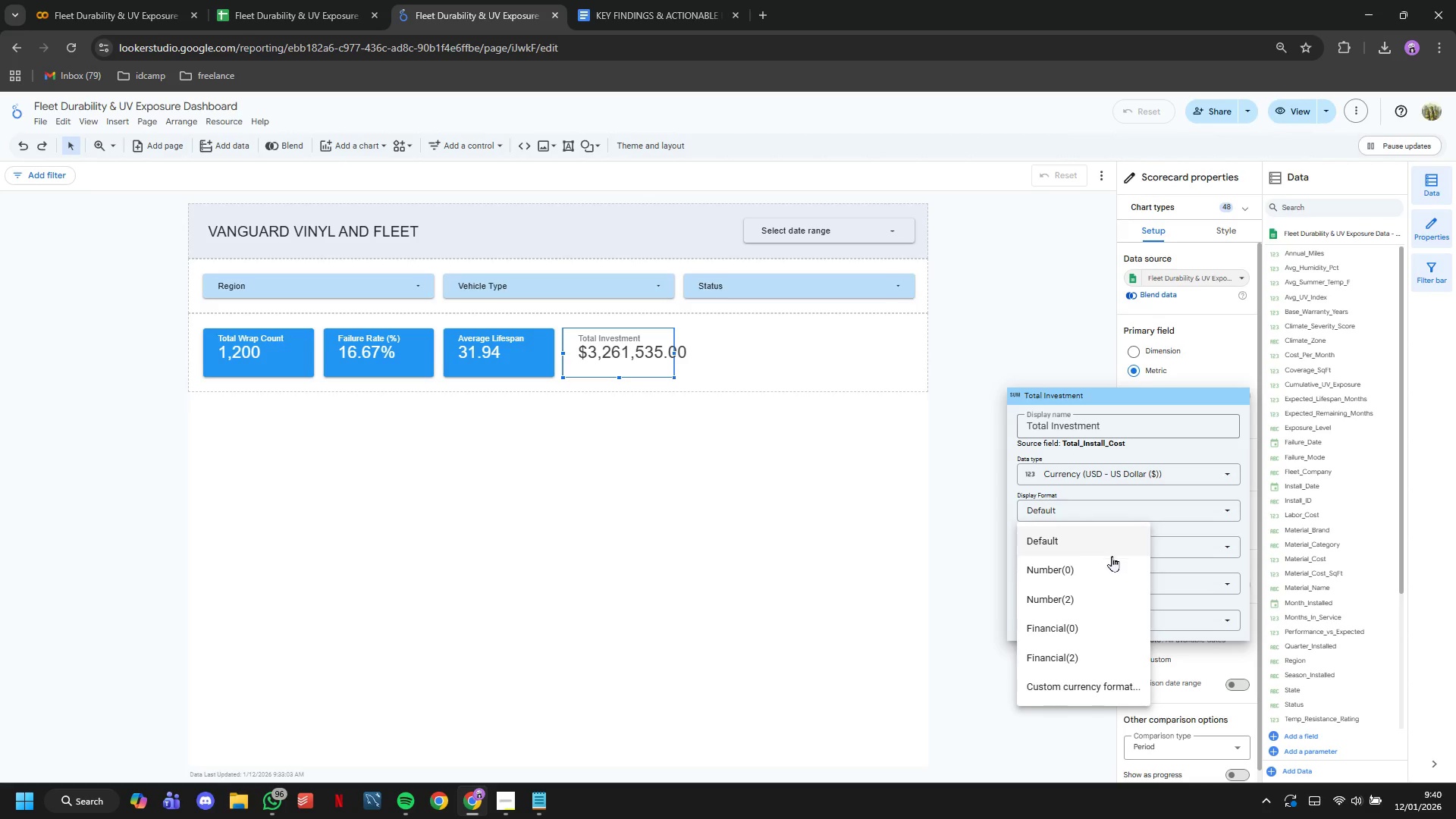 
left_click([1109, 562])
 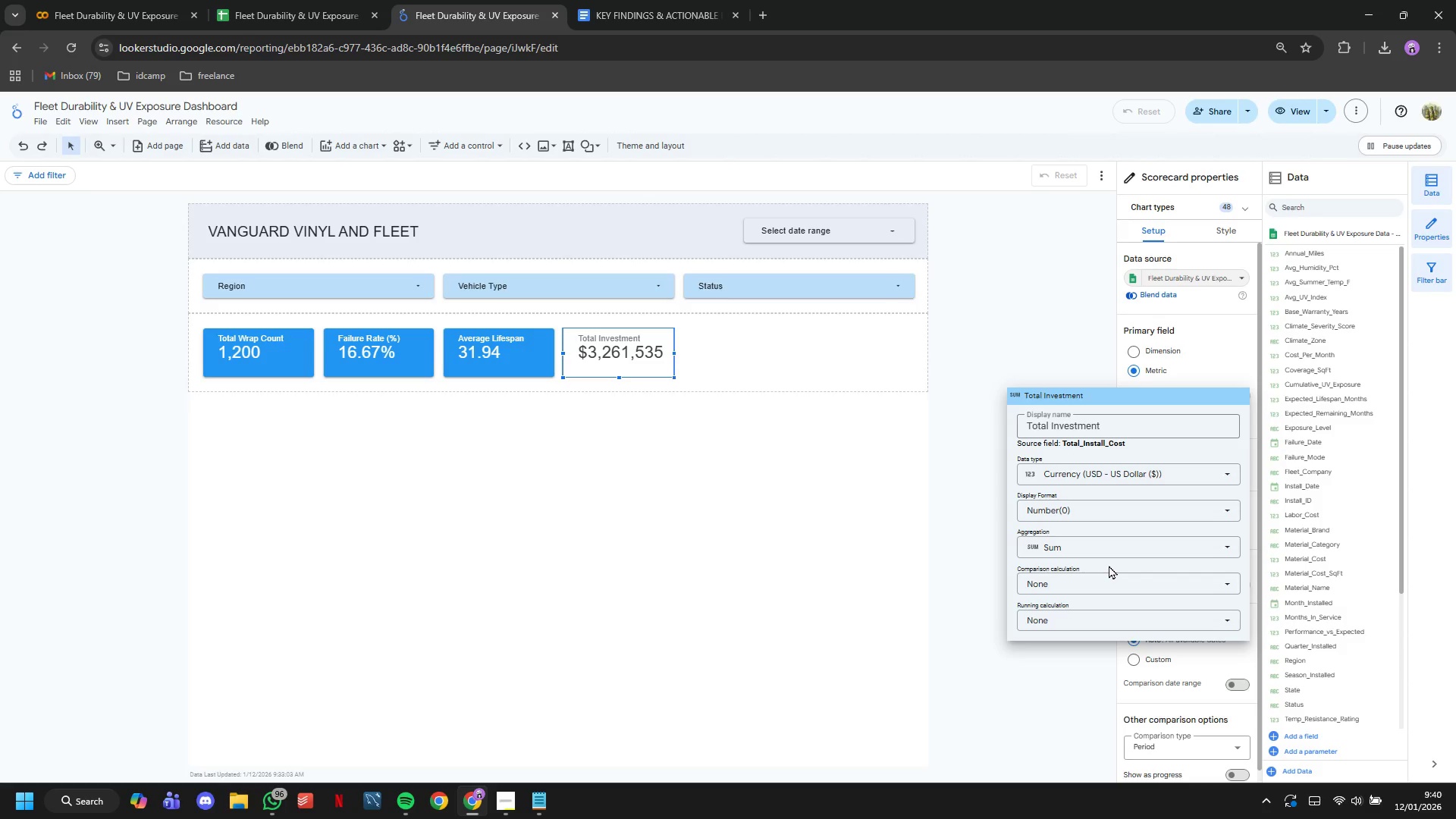 
wait(14.91)
 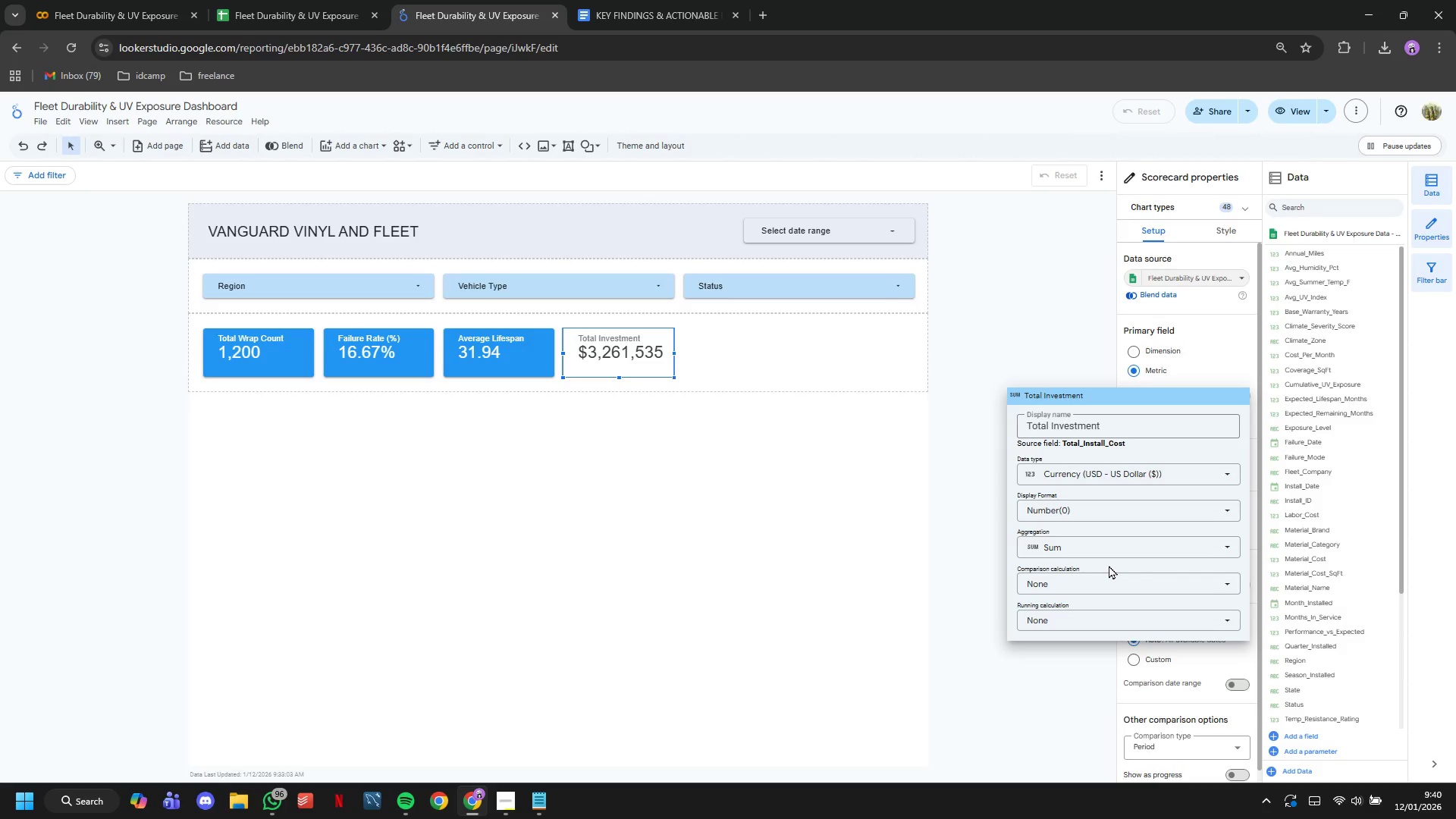 
left_click([1106, 365])
 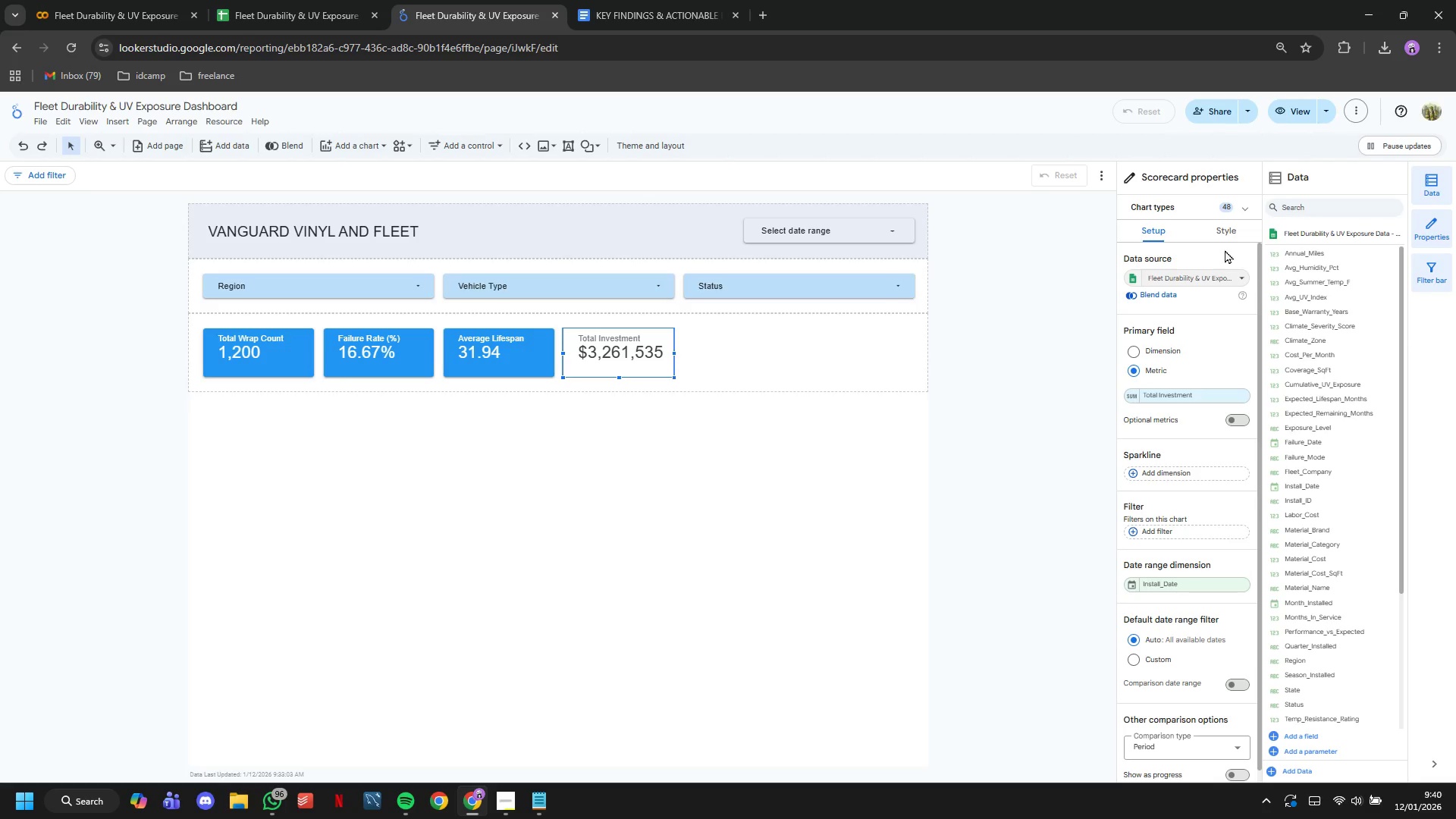 
left_click([1225, 240])
 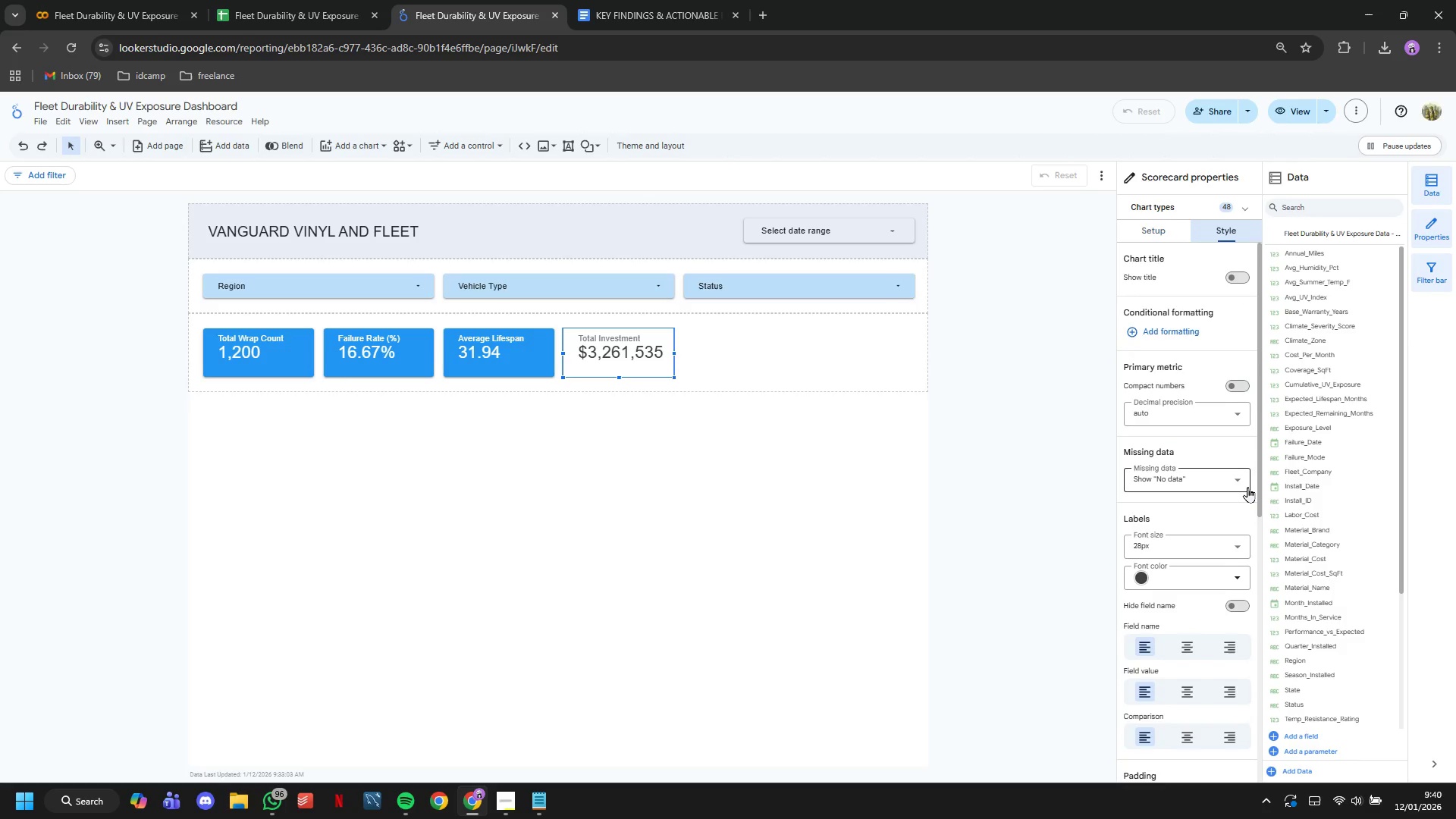 
scroll: coordinate [1228, 512], scroll_direction: down, amount: 15.0
 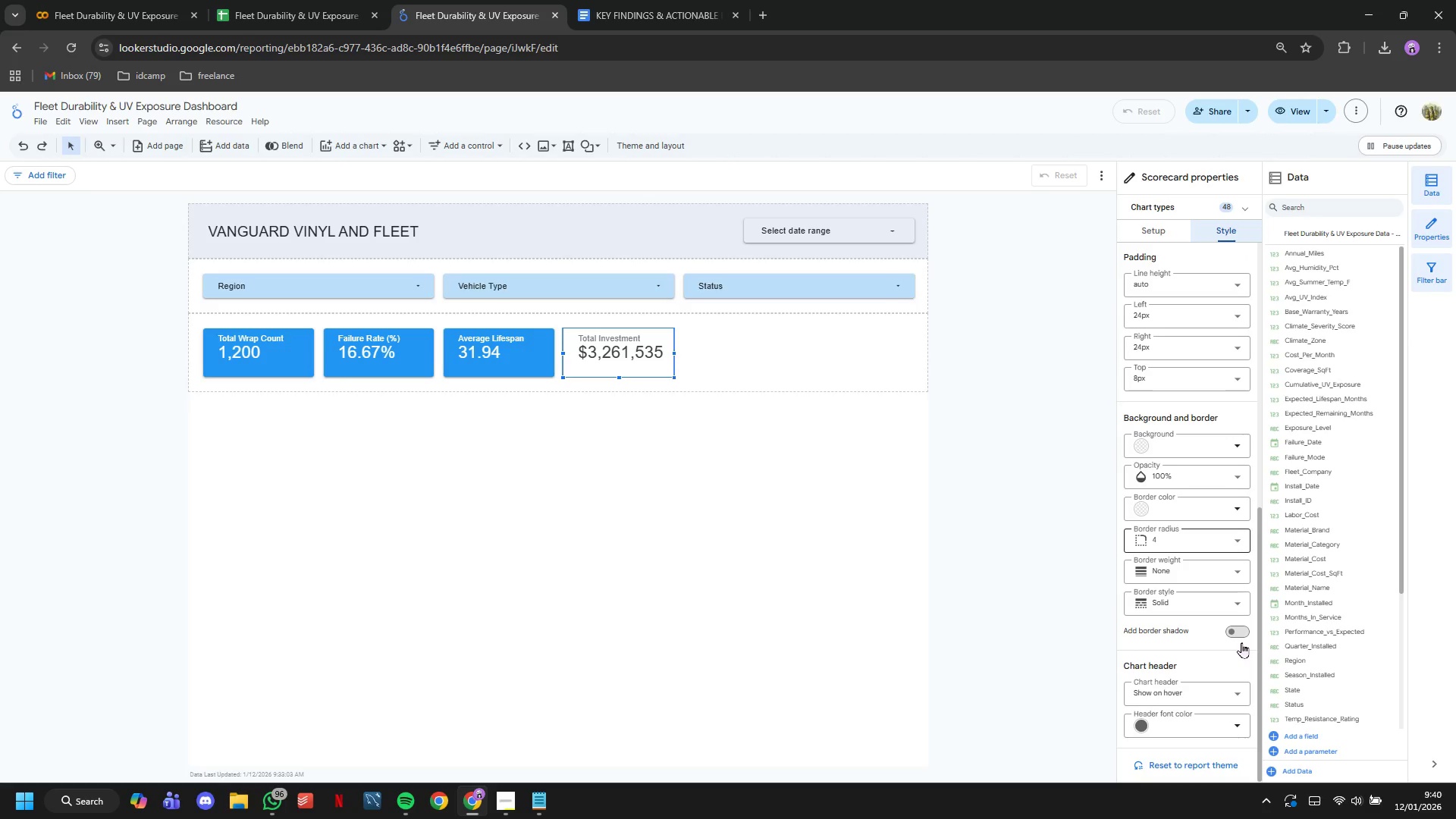 
left_click([1241, 636])
 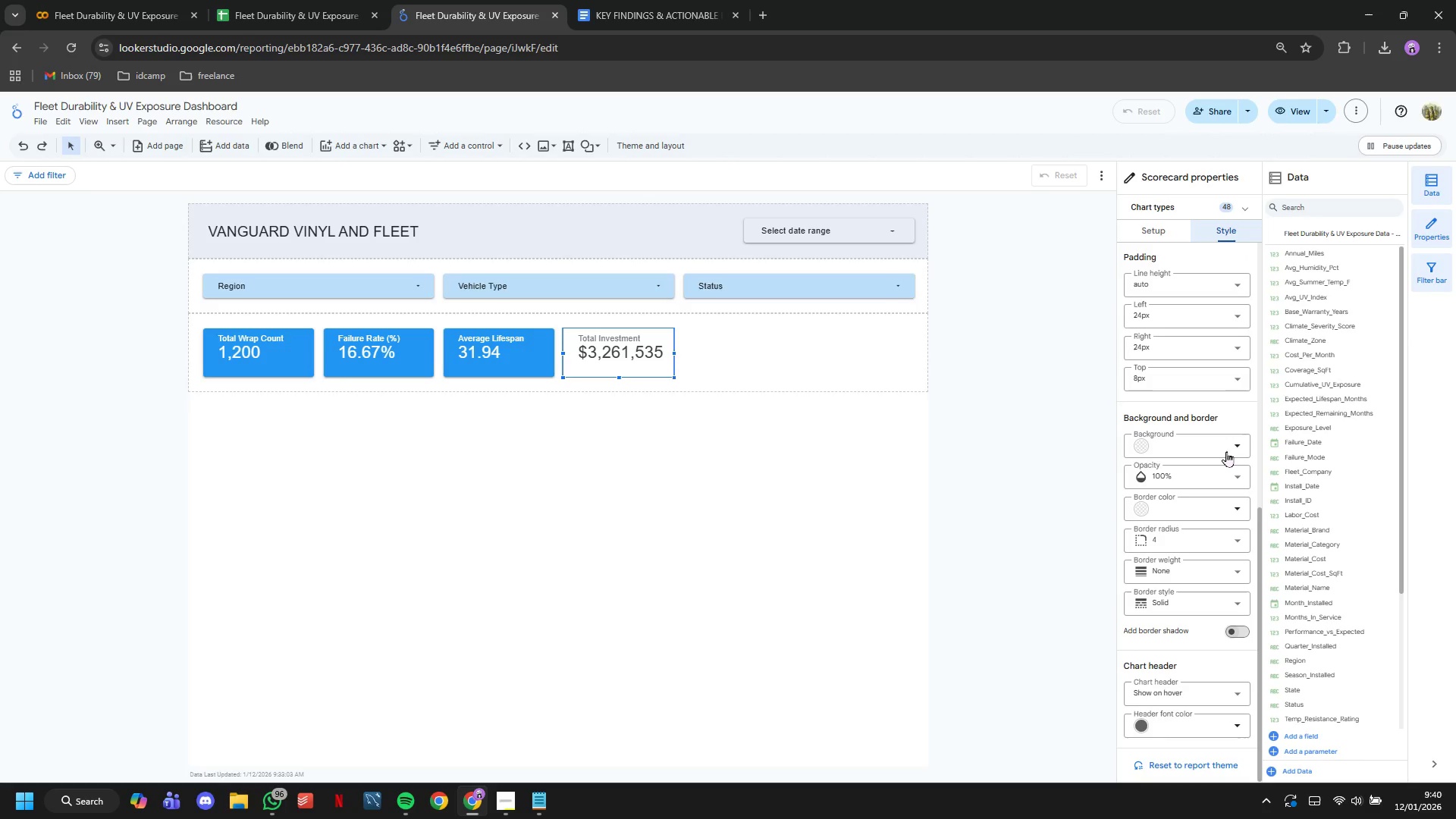 
left_click([1226, 450])
 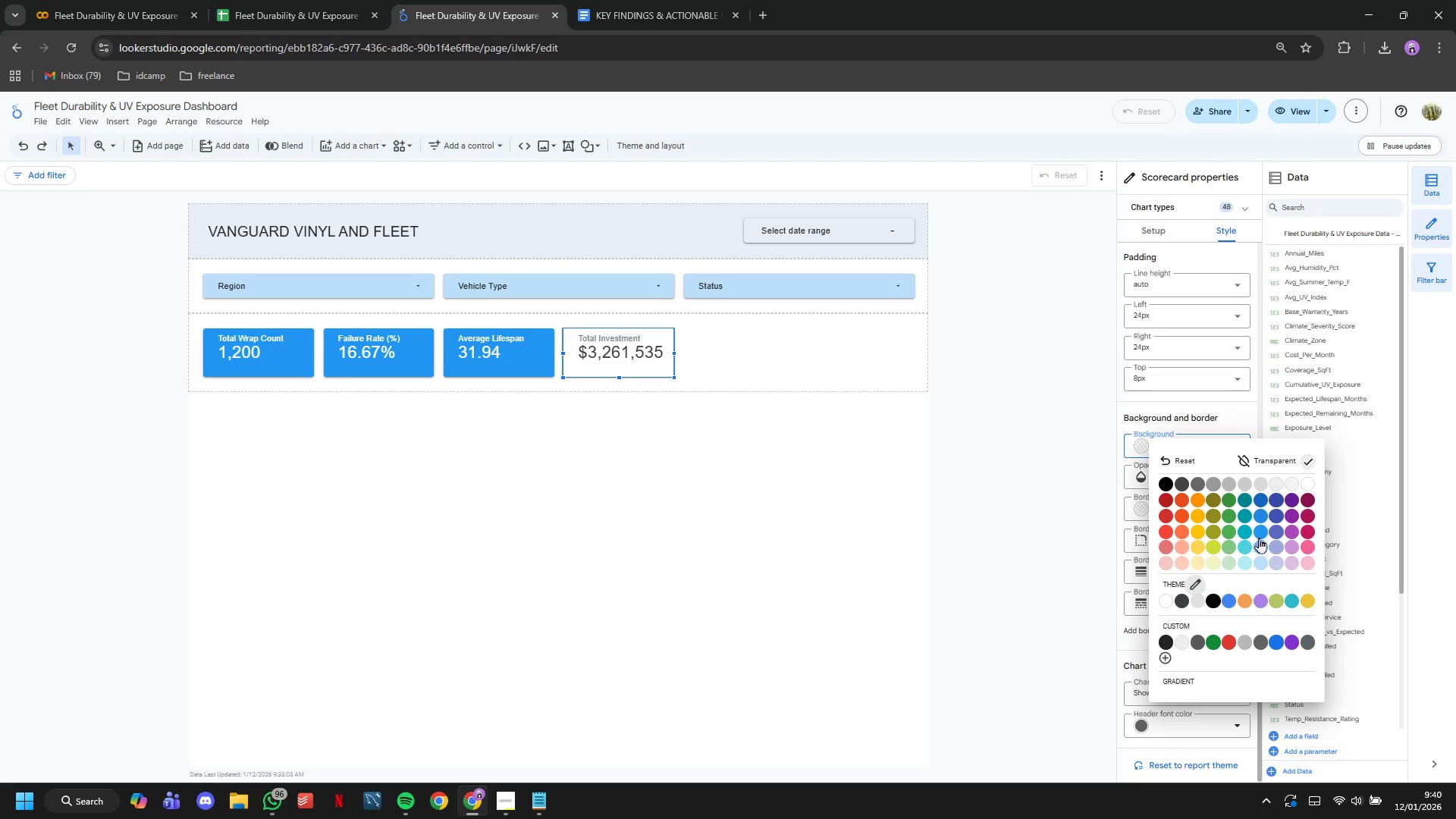 
left_click([1259, 535])
 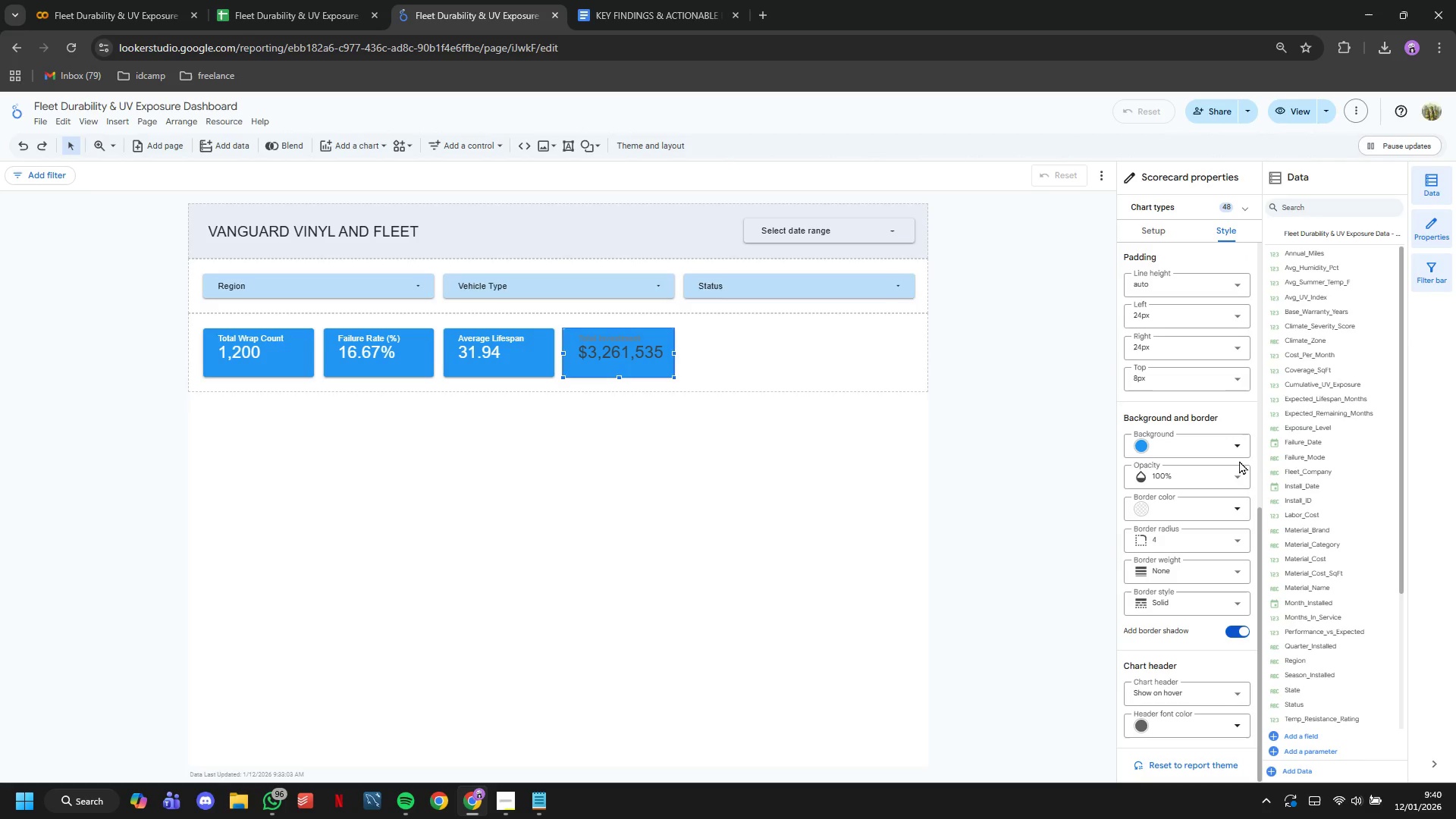 
left_click([1232, 441])
 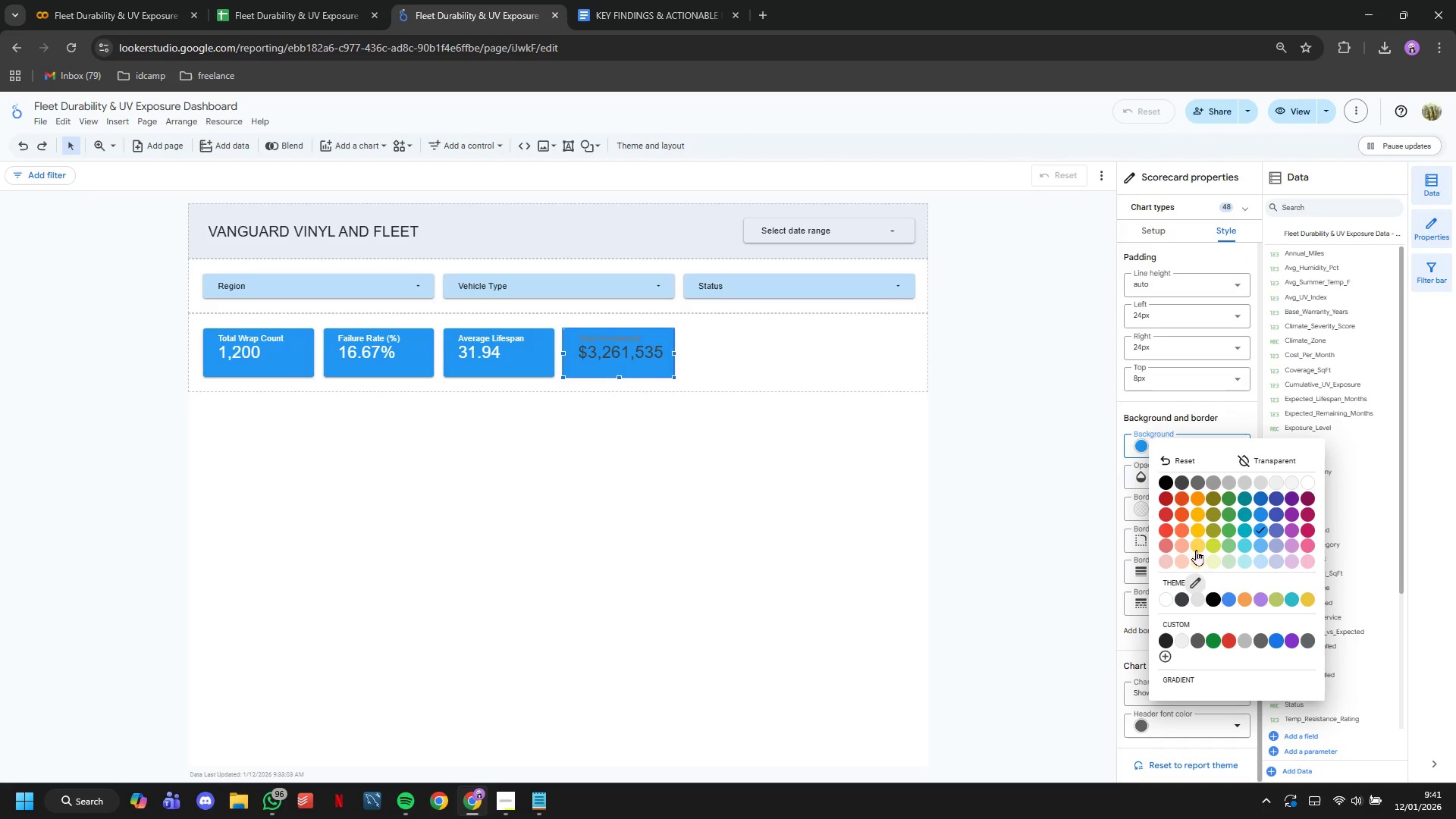 
left_click([1188, 548])
 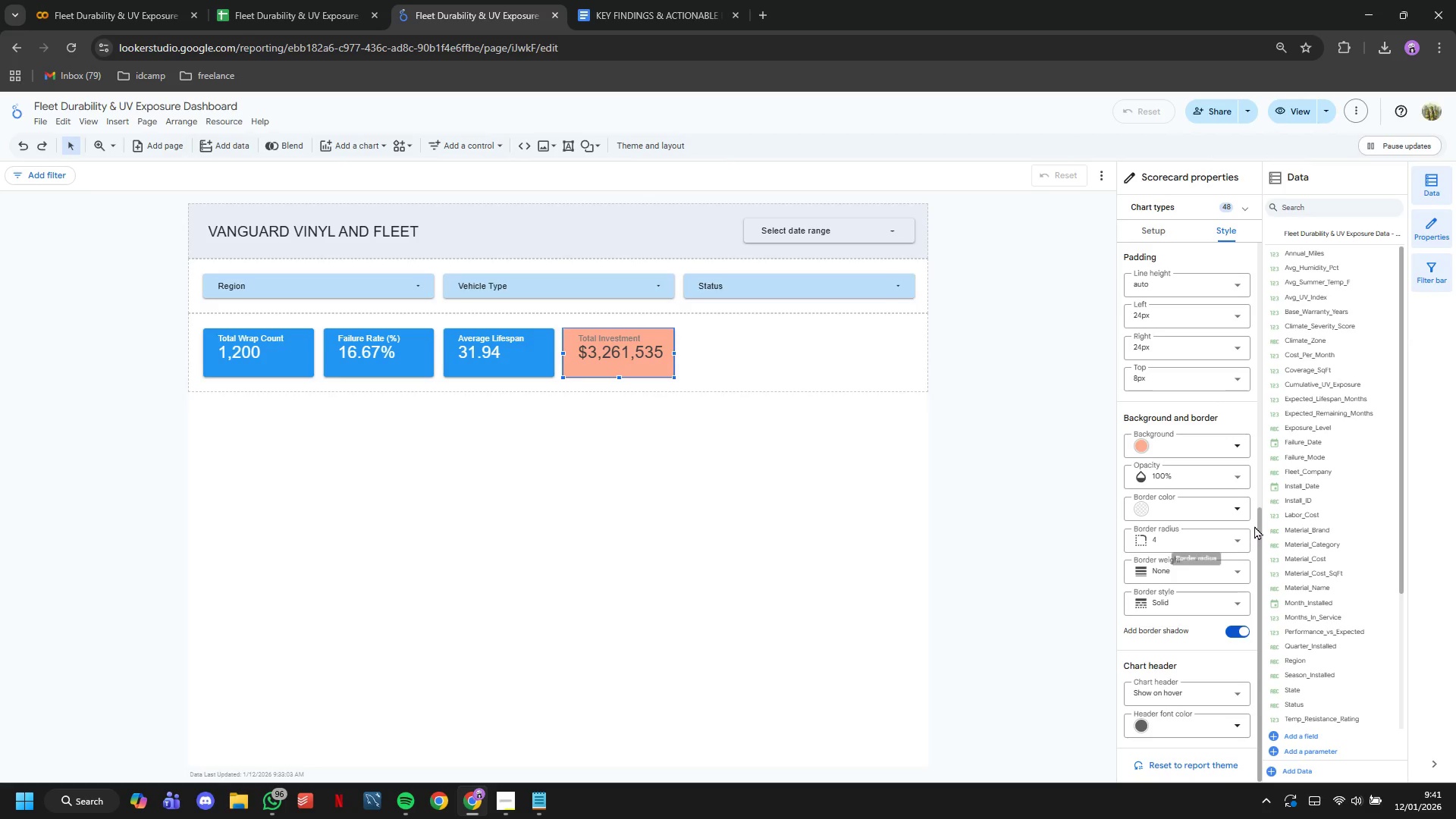 
scroll: coordinate [1243, 469], scroll_direction: up, amount: 12.0
 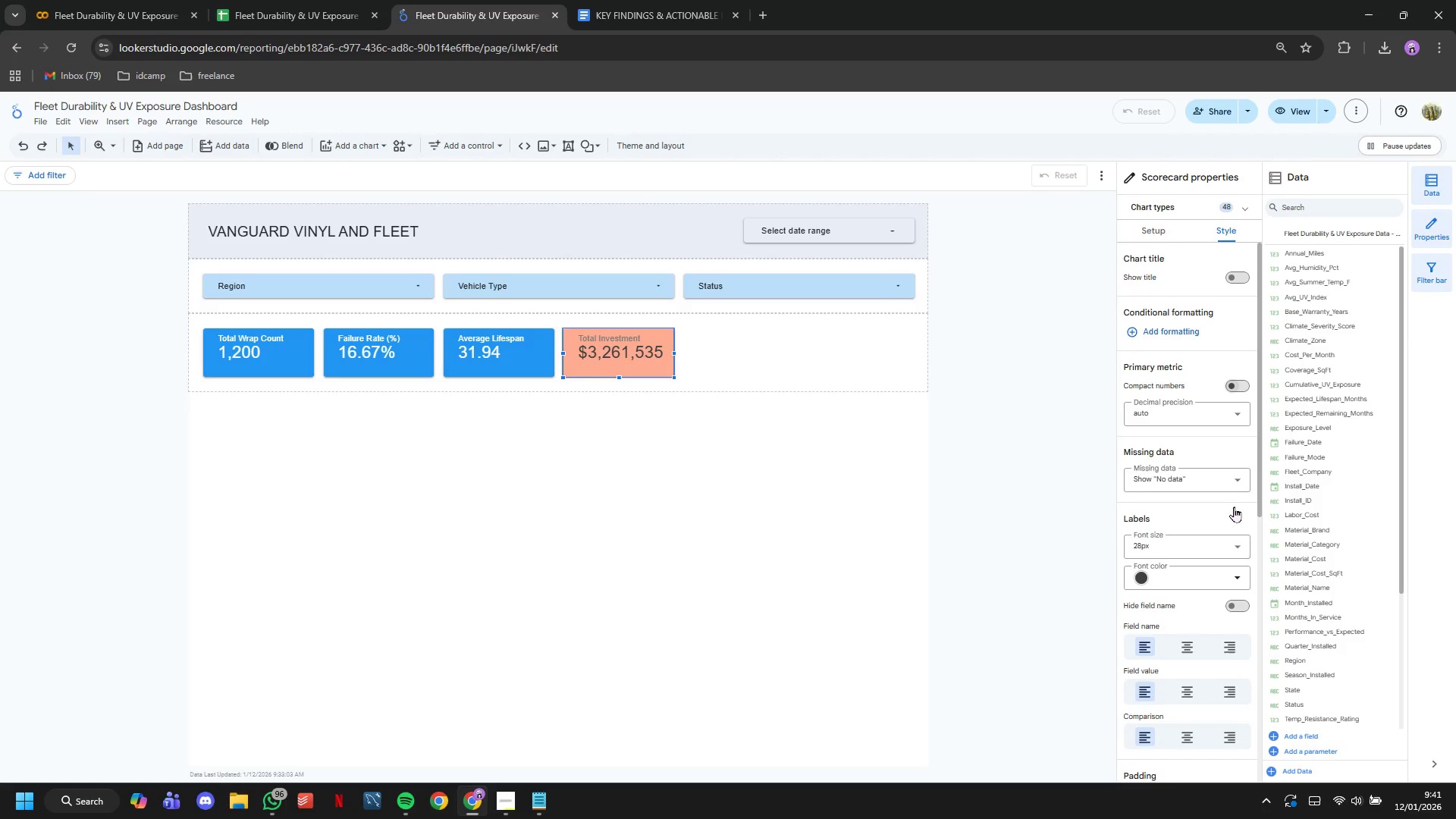 
left_click([1238, 573])
 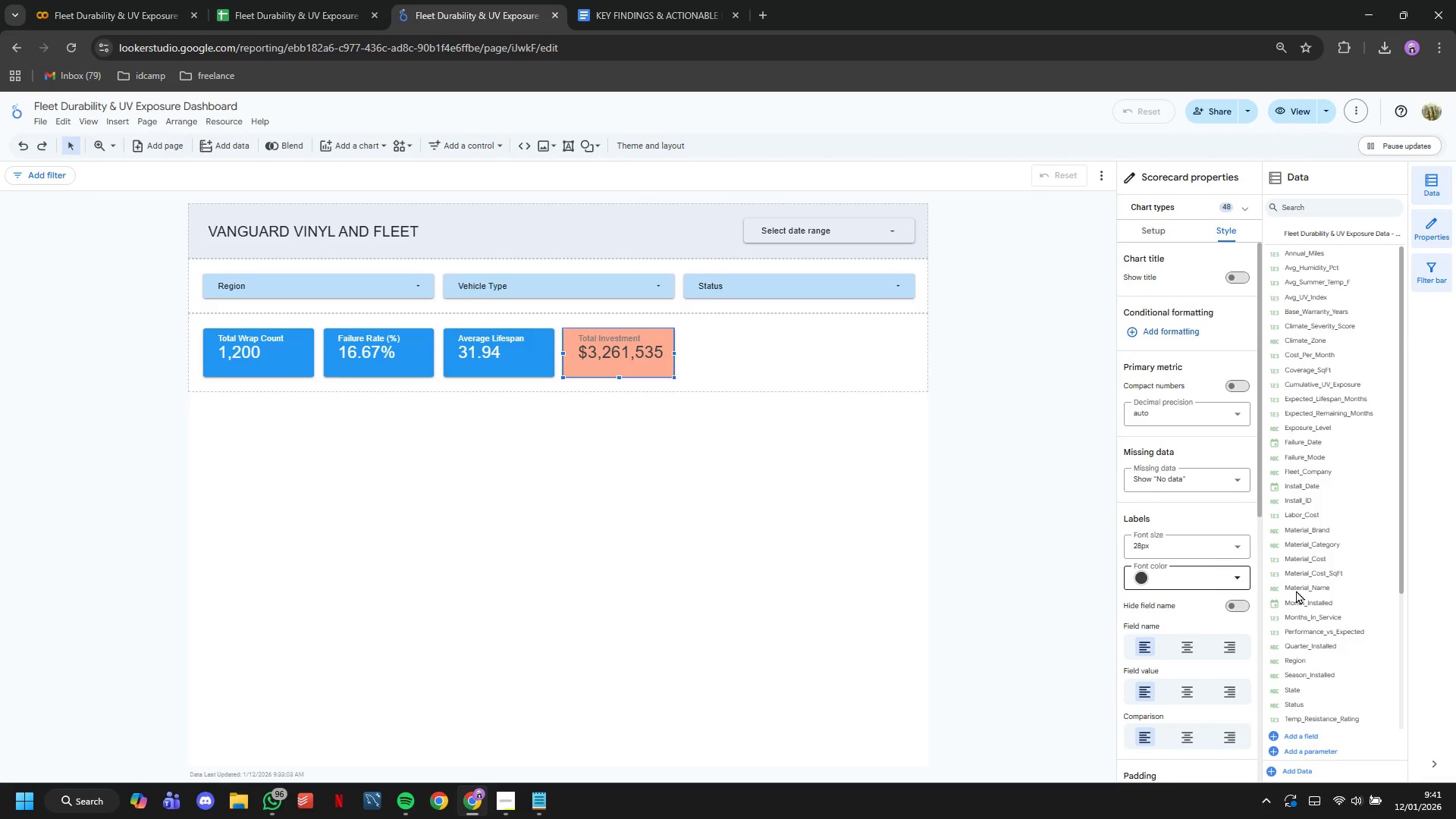 
left_click([1309, 584])
 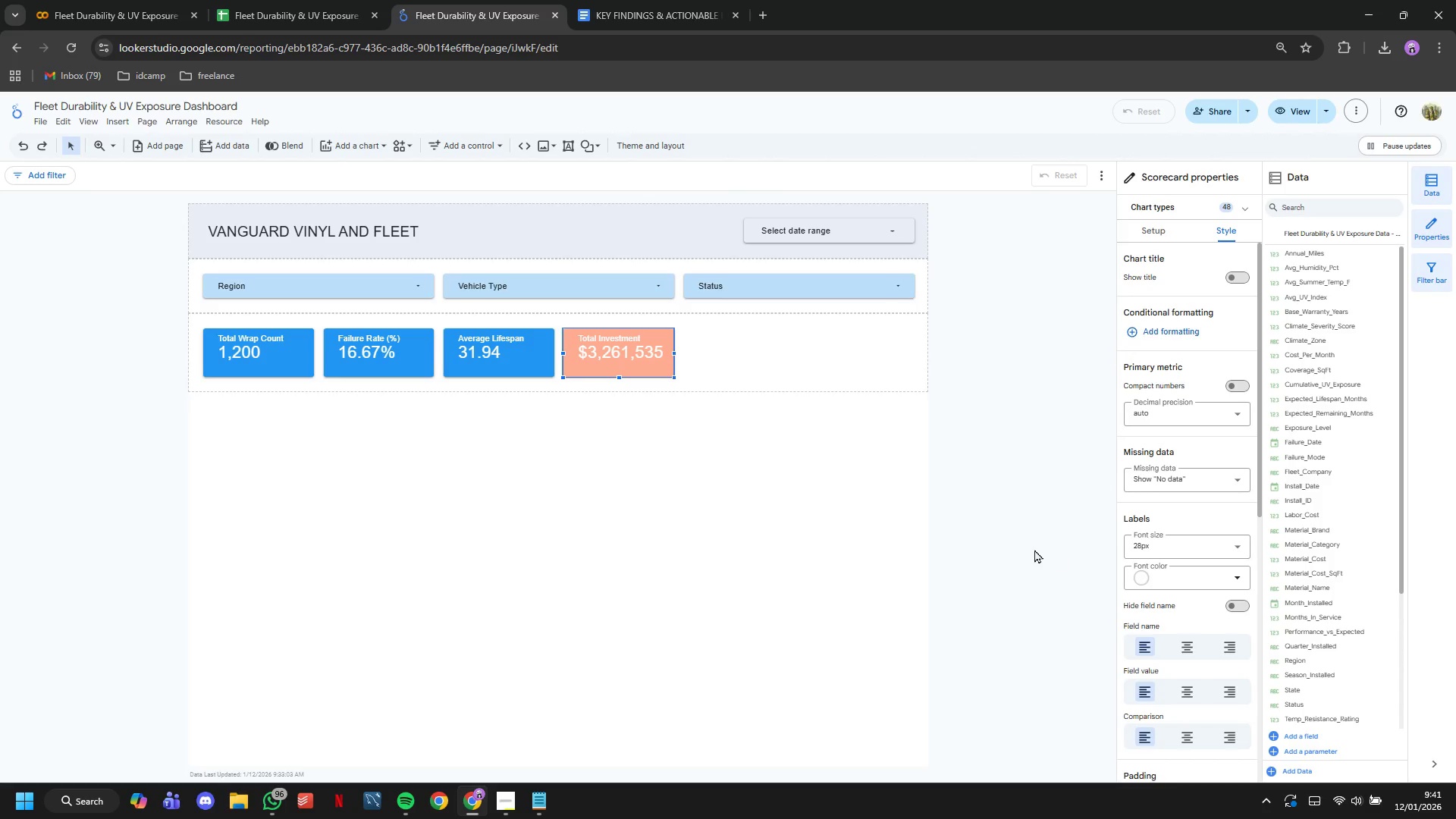 
scroll: coordinate [1158, 572], scroll_direction: down, amount: 8.0
 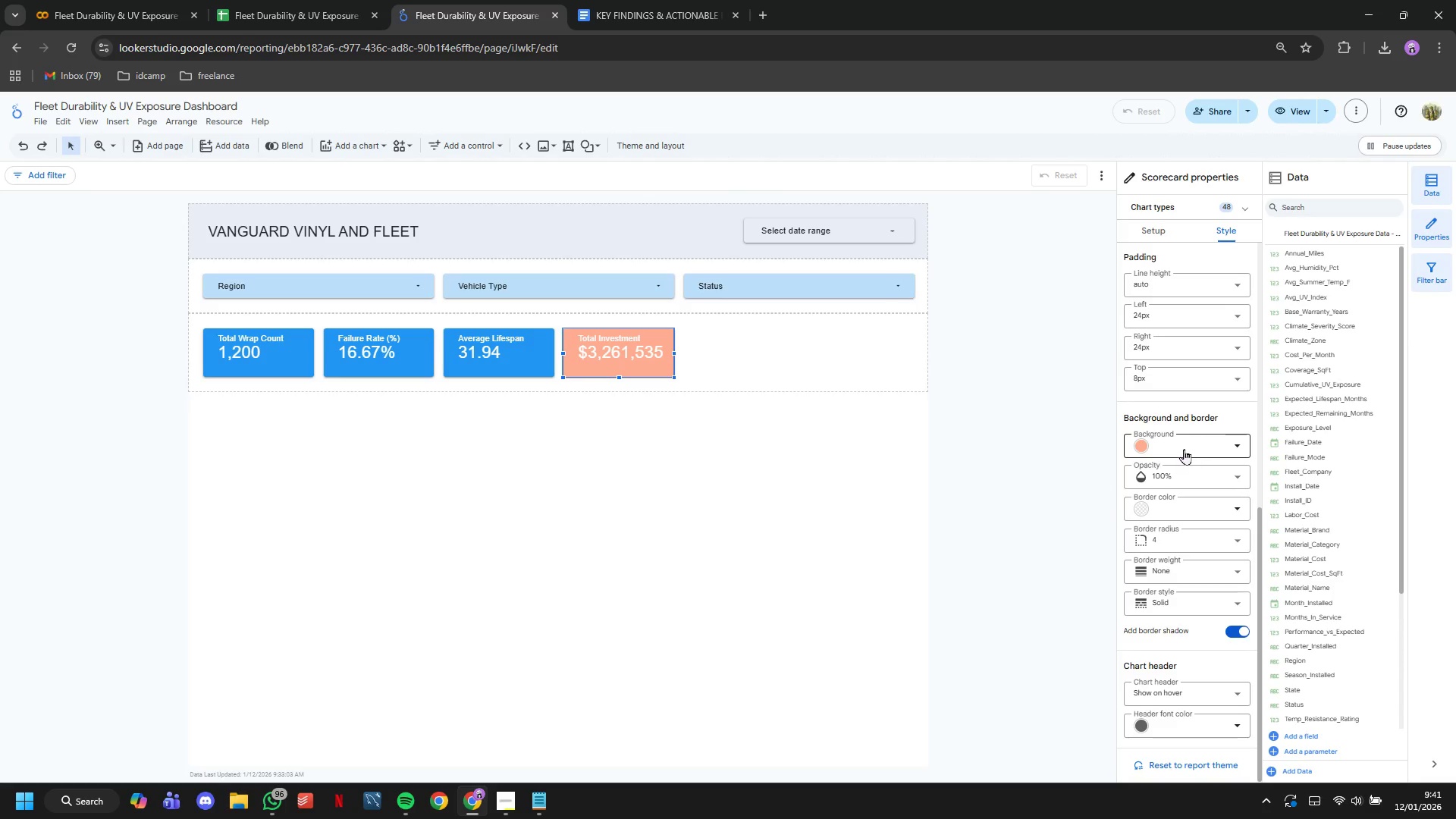 
left_click([1184, 447])
 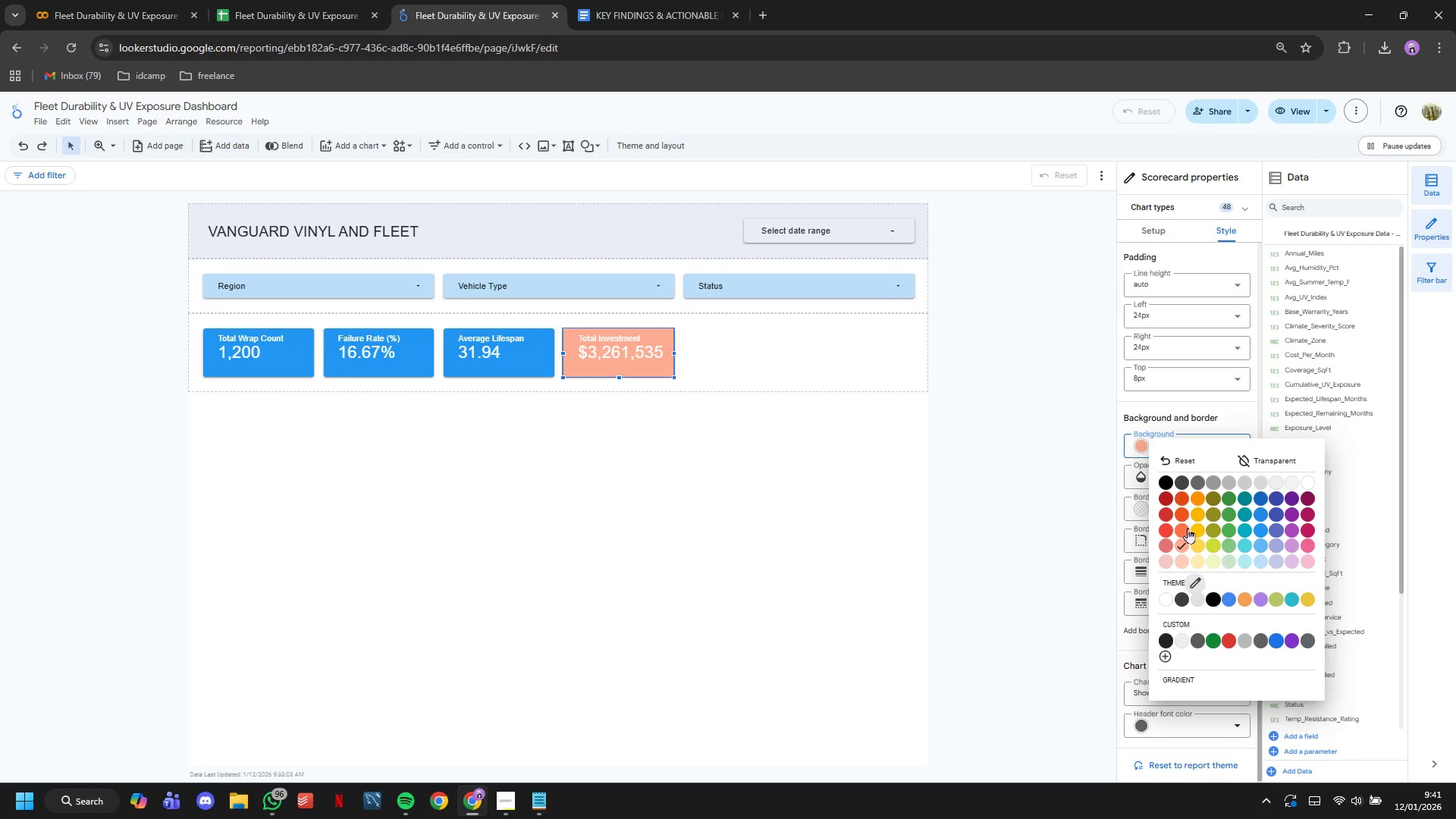 
left_click([1184, 529])
 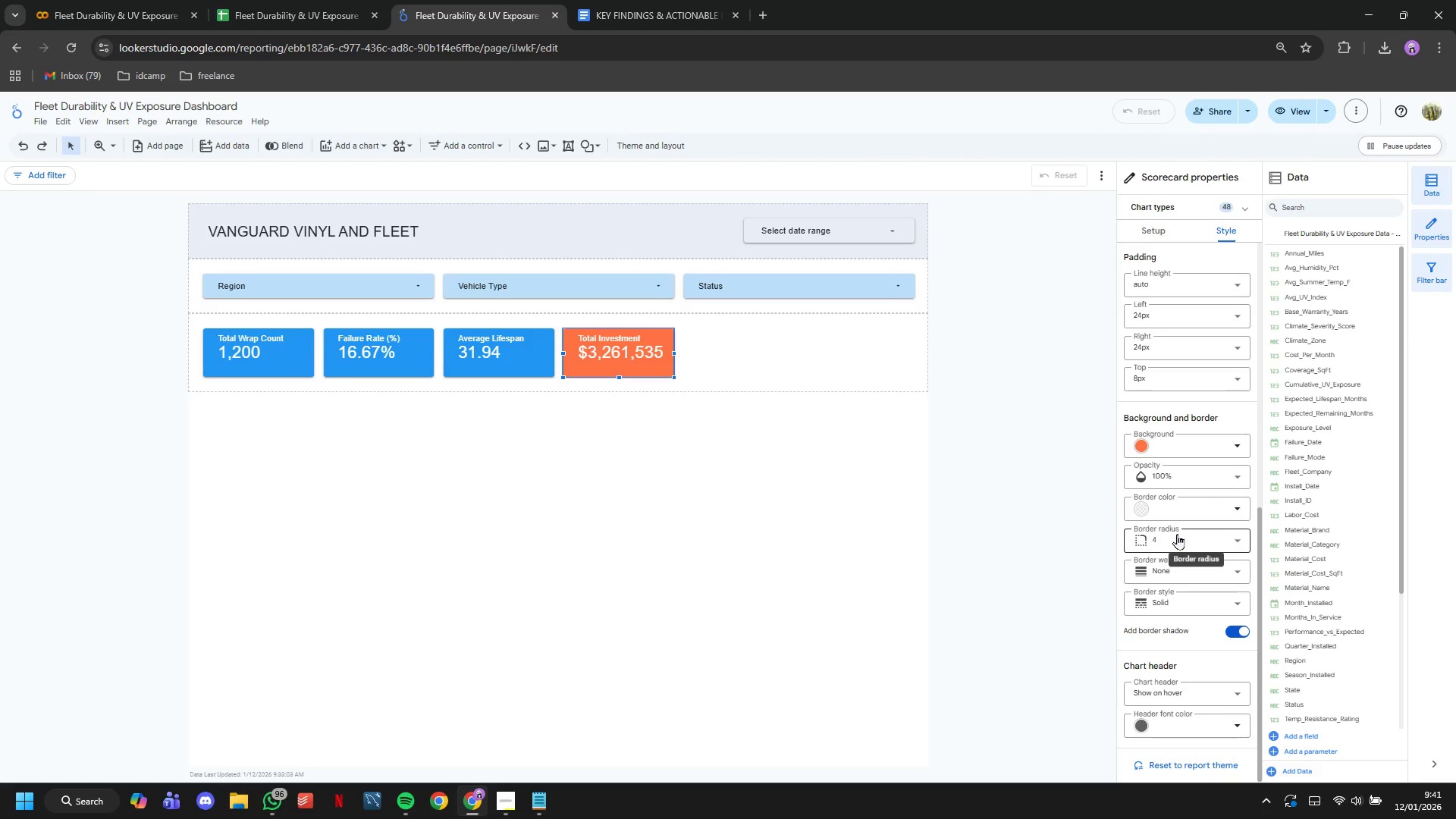 
wait(11.89)
 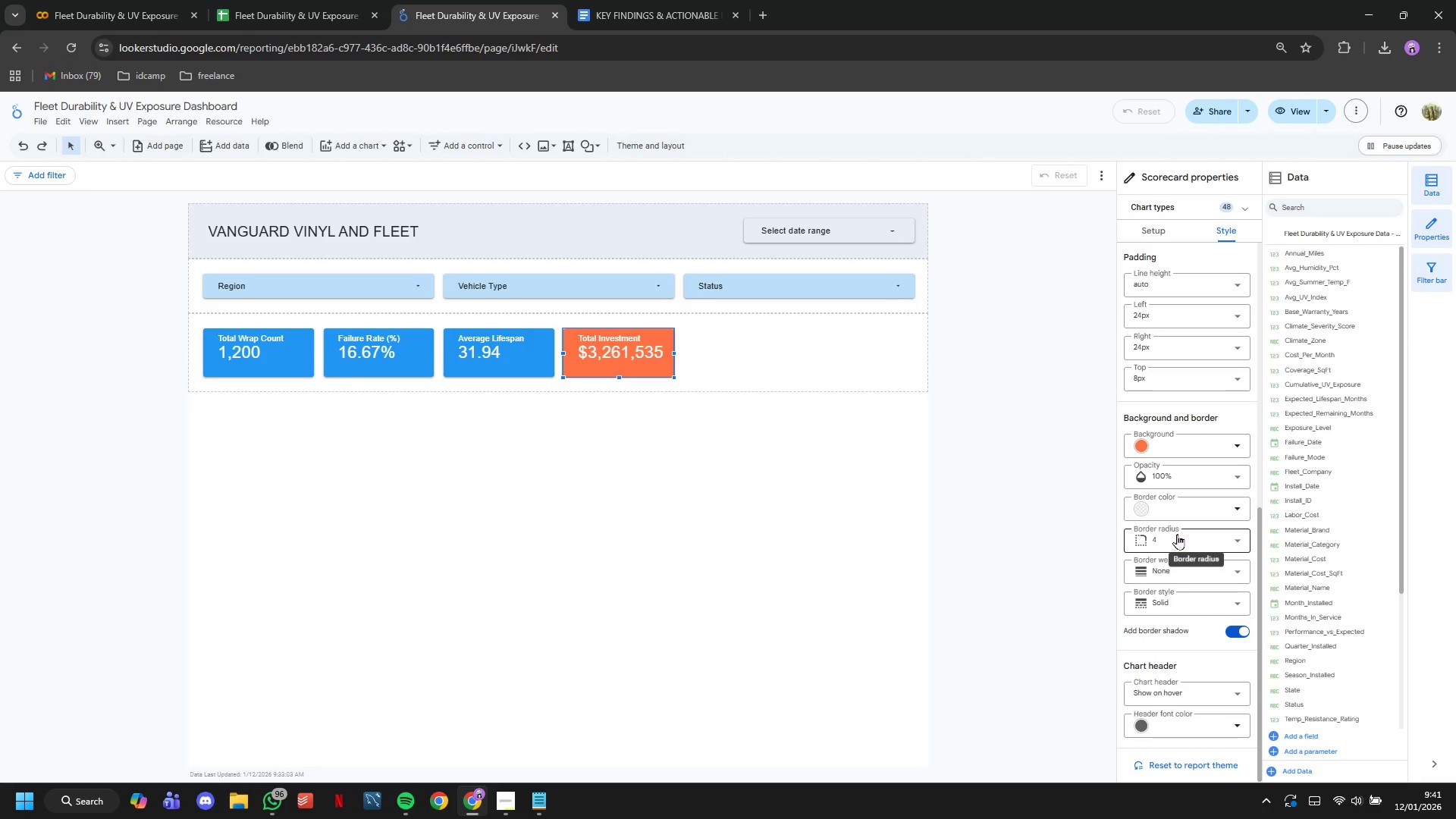 
left_click([1180, 455])
 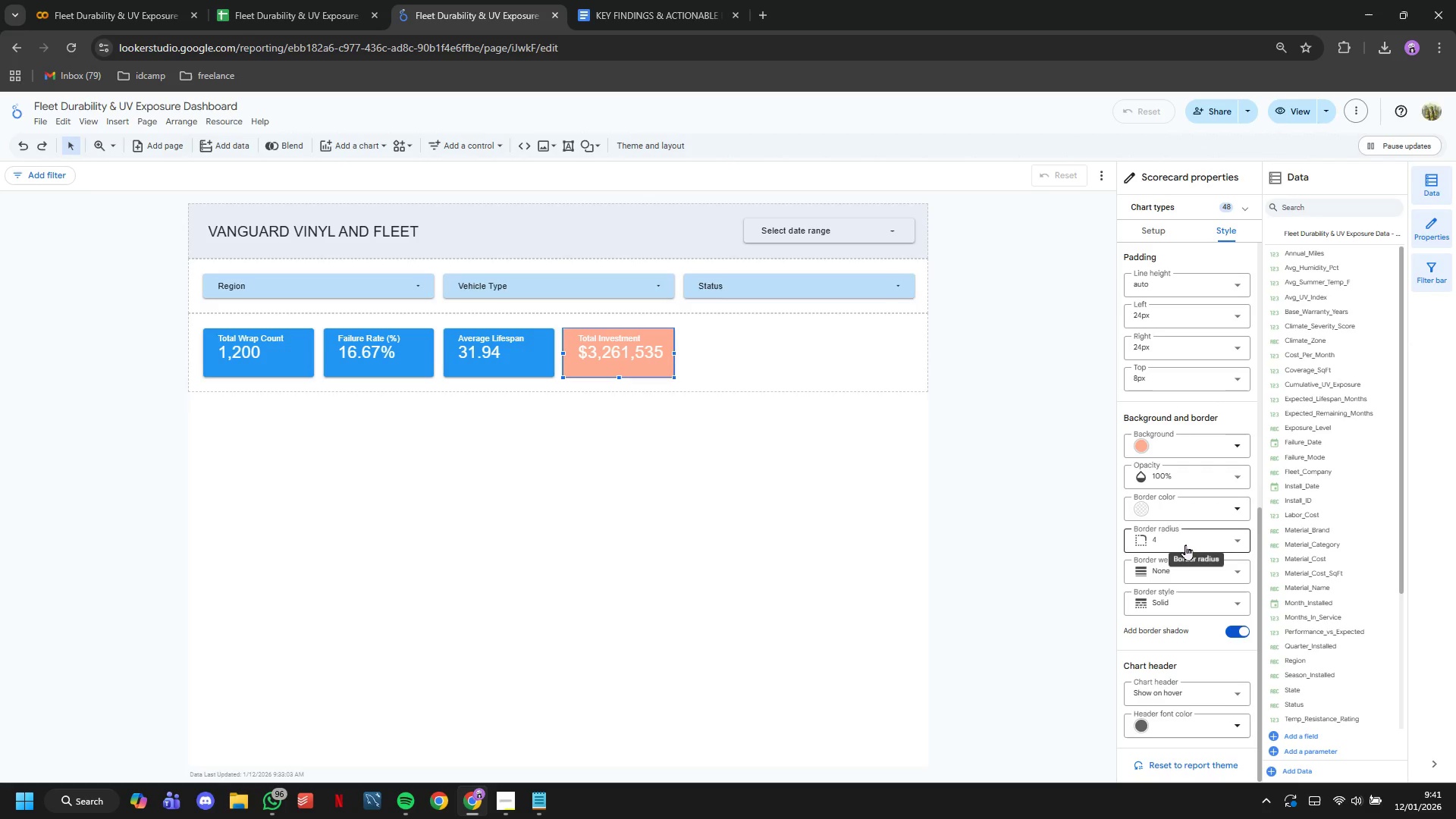 
mouse_move([1153, 538])
 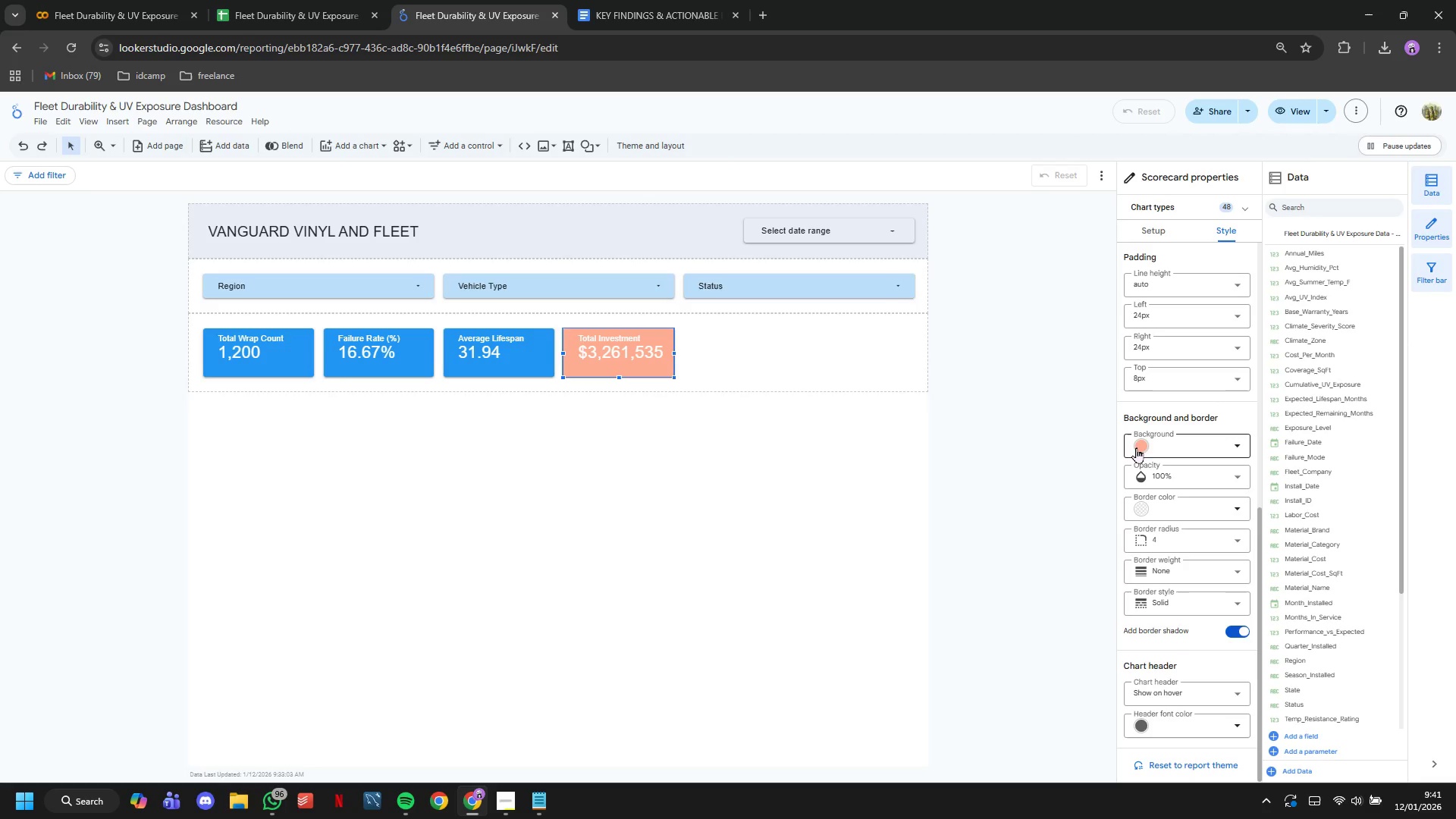 
left_click([1136, 447])
 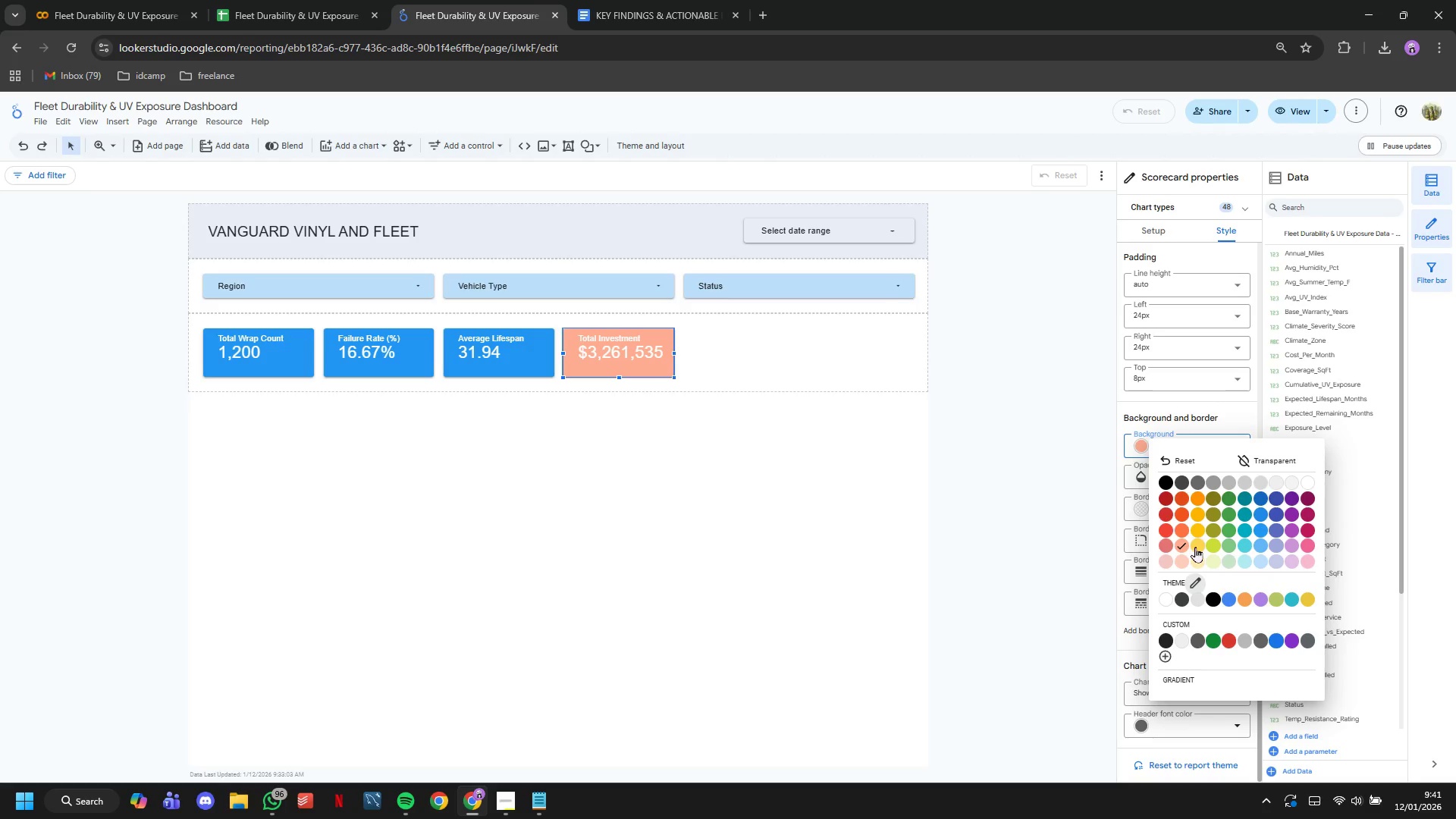 
left_click([1195, 547])
 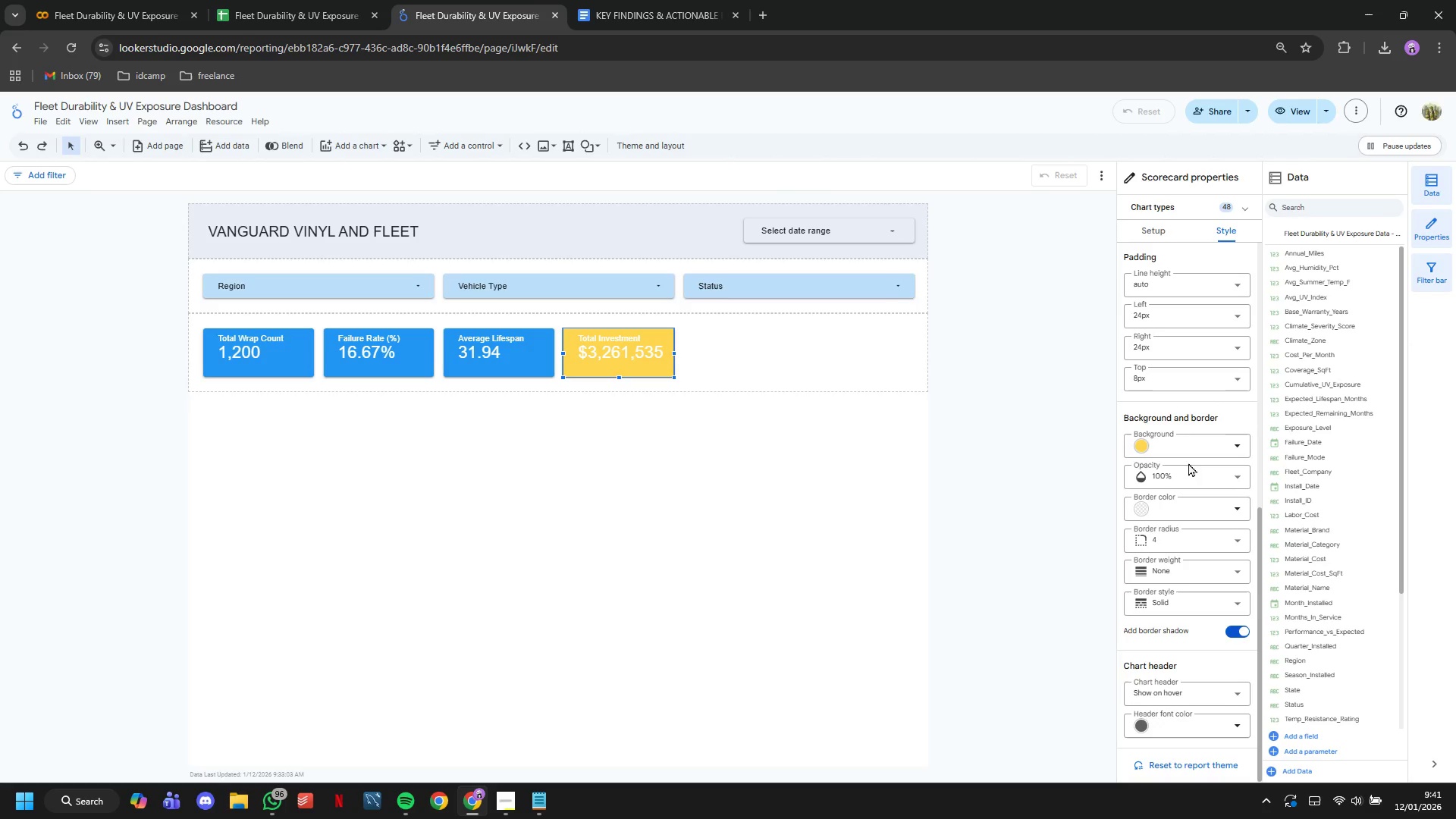 
left_click([1187, 453])
 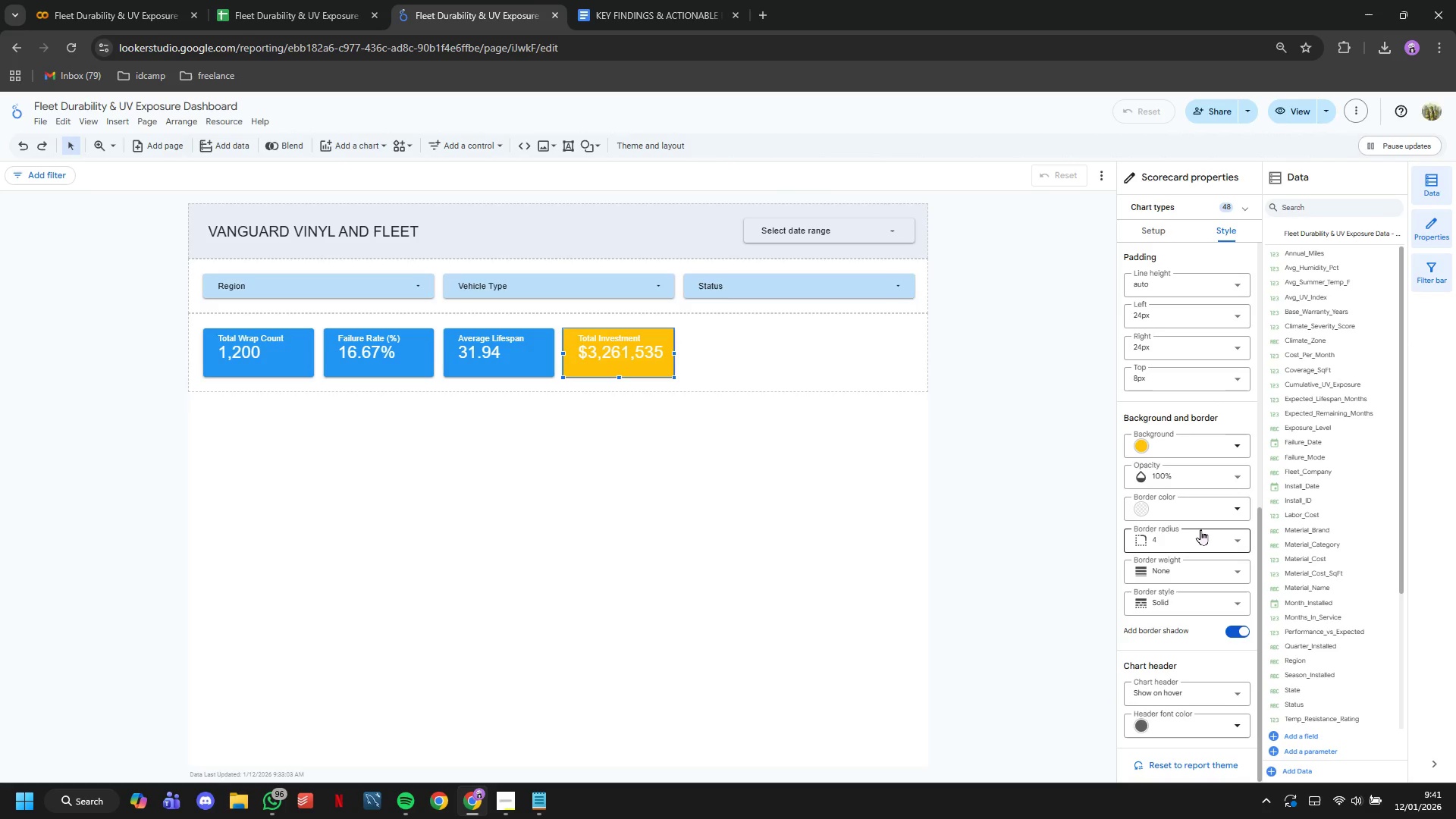 
left_click([1182, 454])
 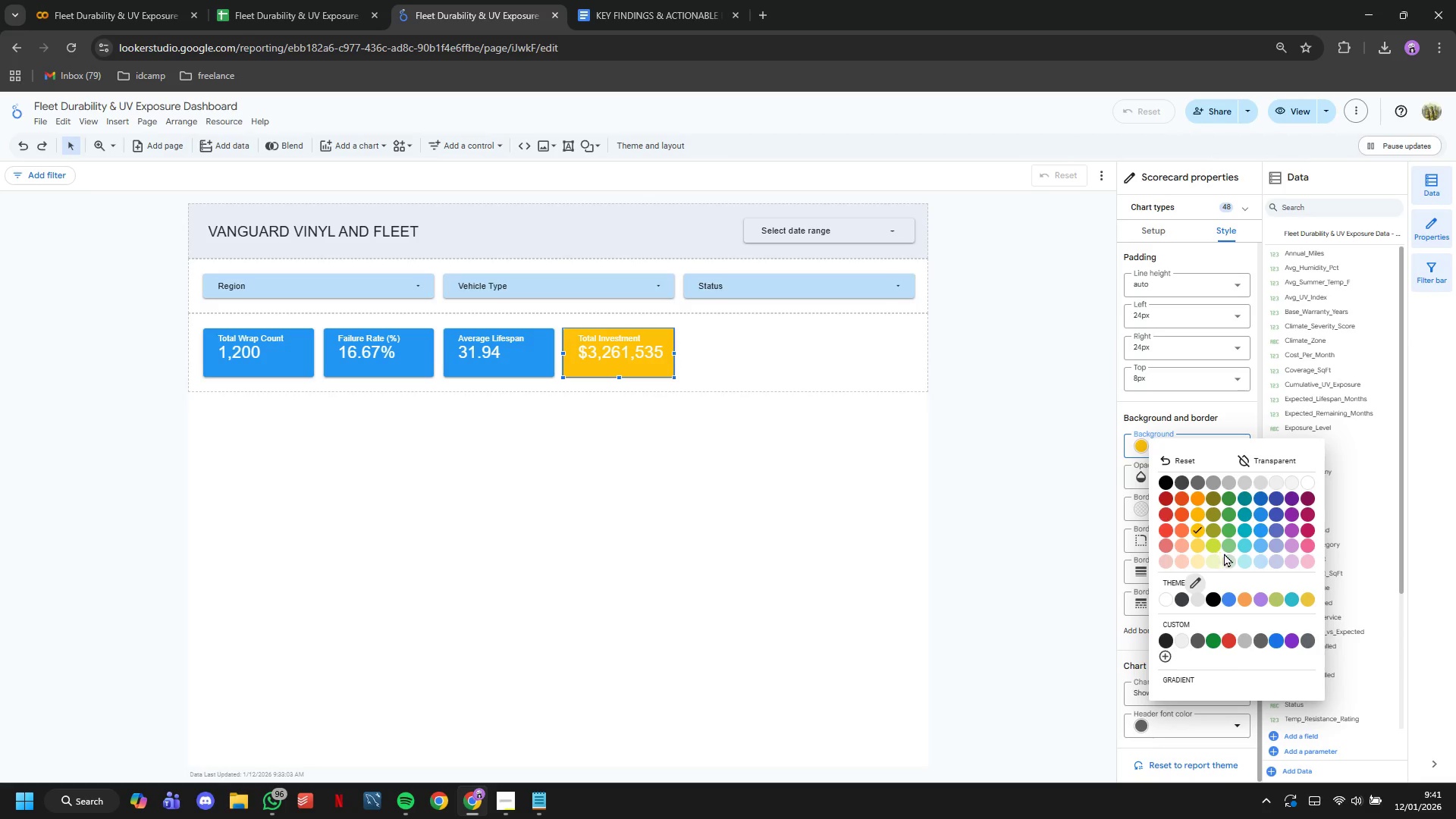 
left_click([1228, 548])
 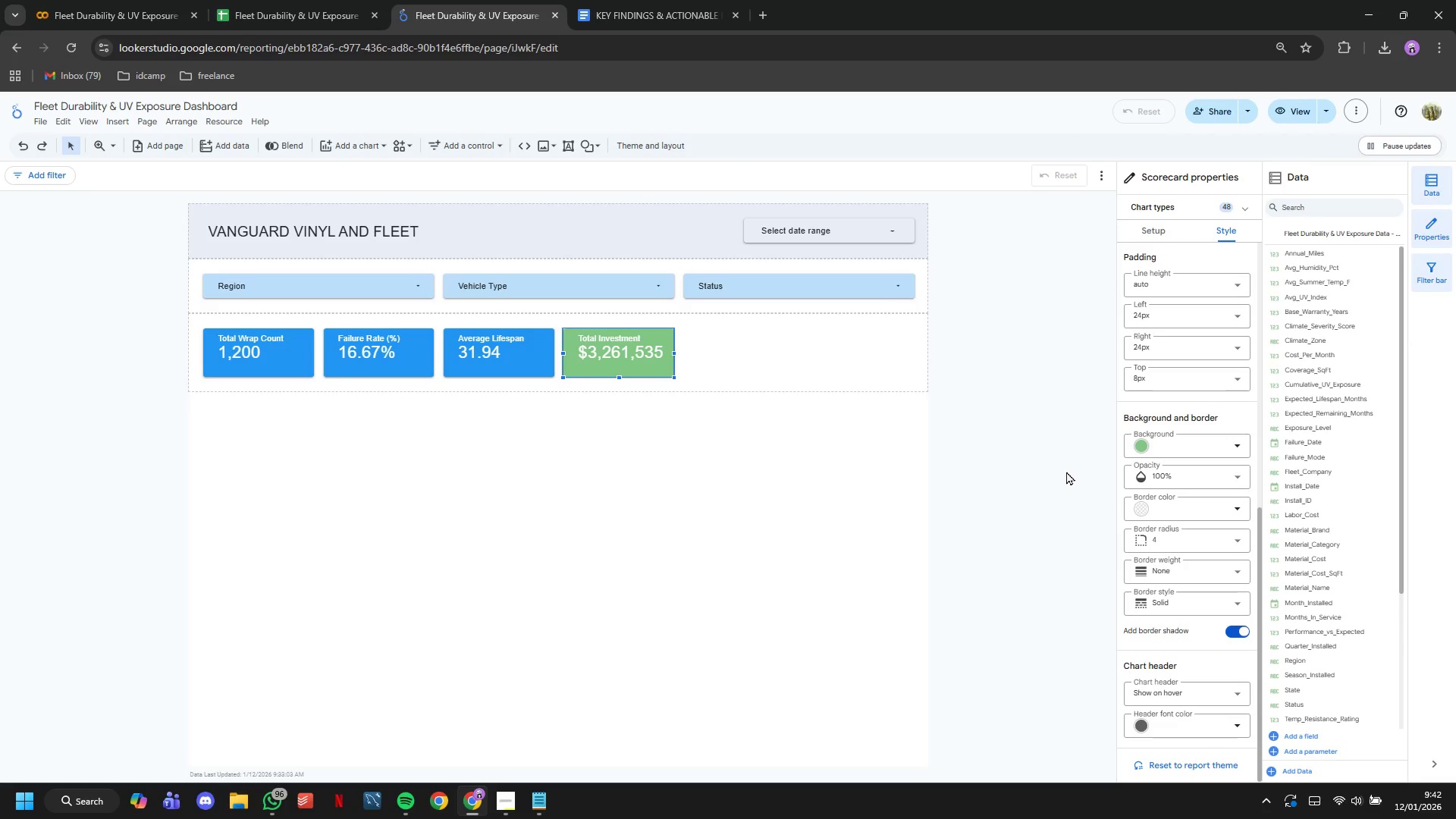 
wait(31.8)
 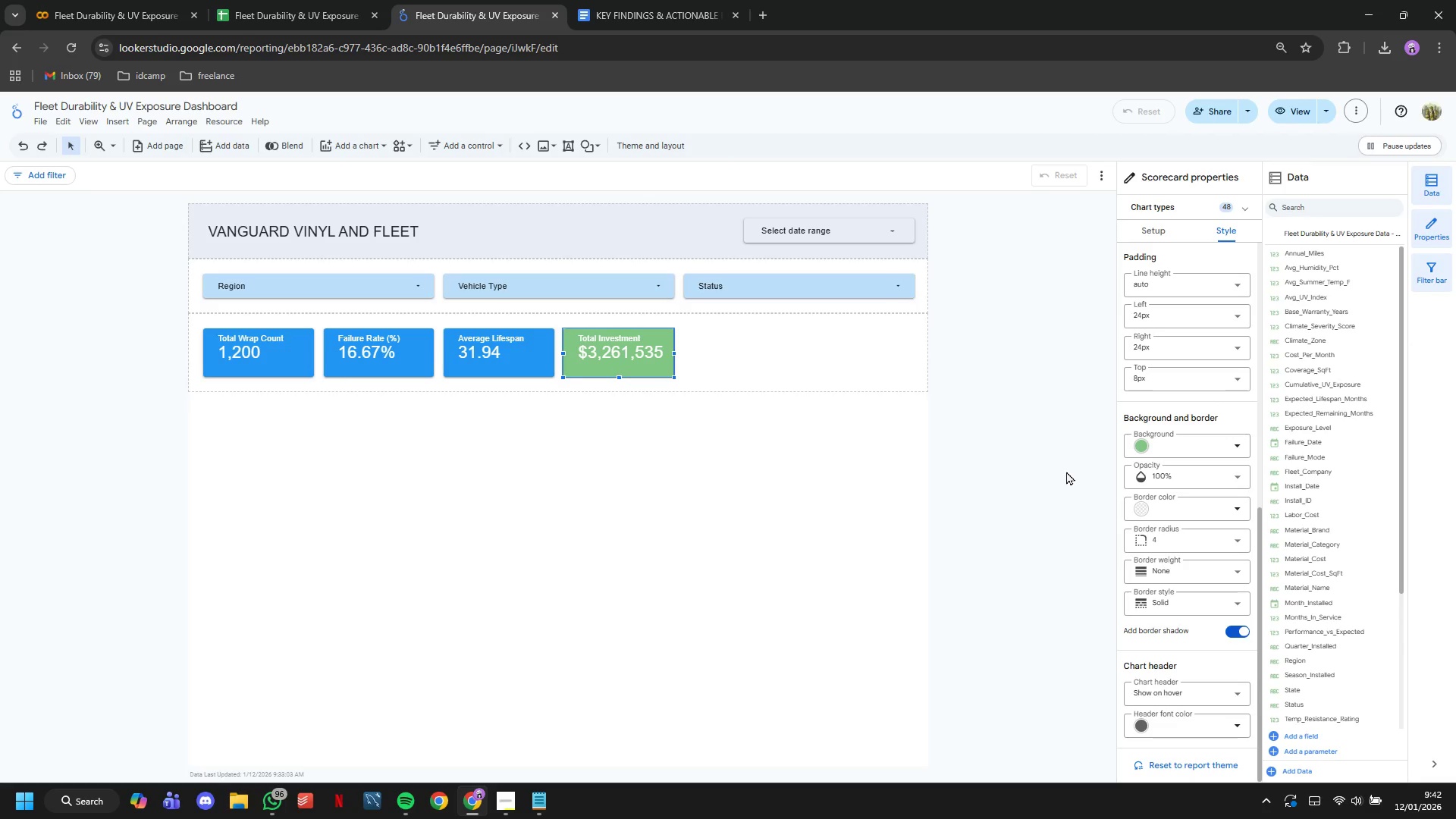 
left_click([1417, 808])
 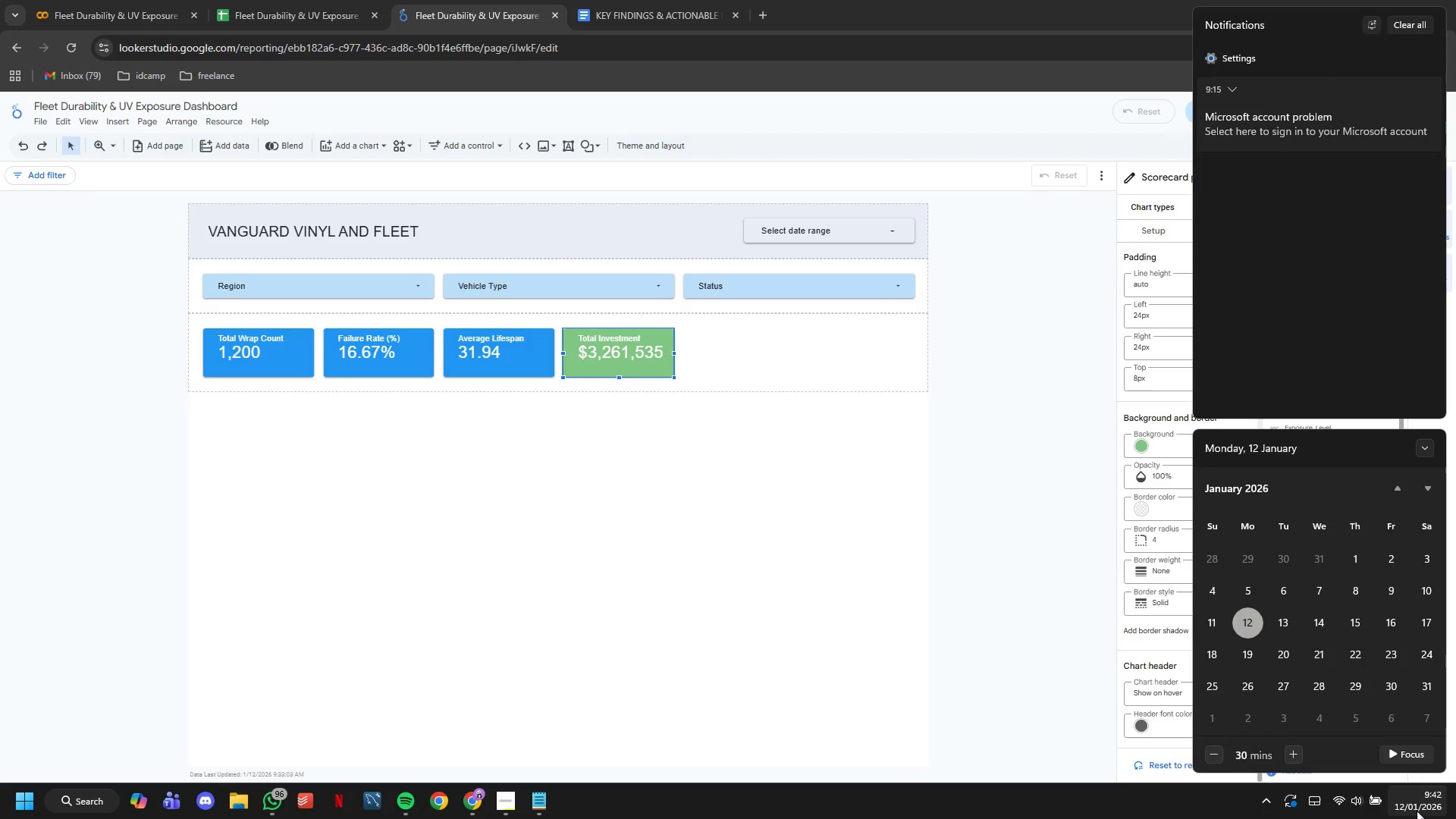 
left_click([1417, 809])
 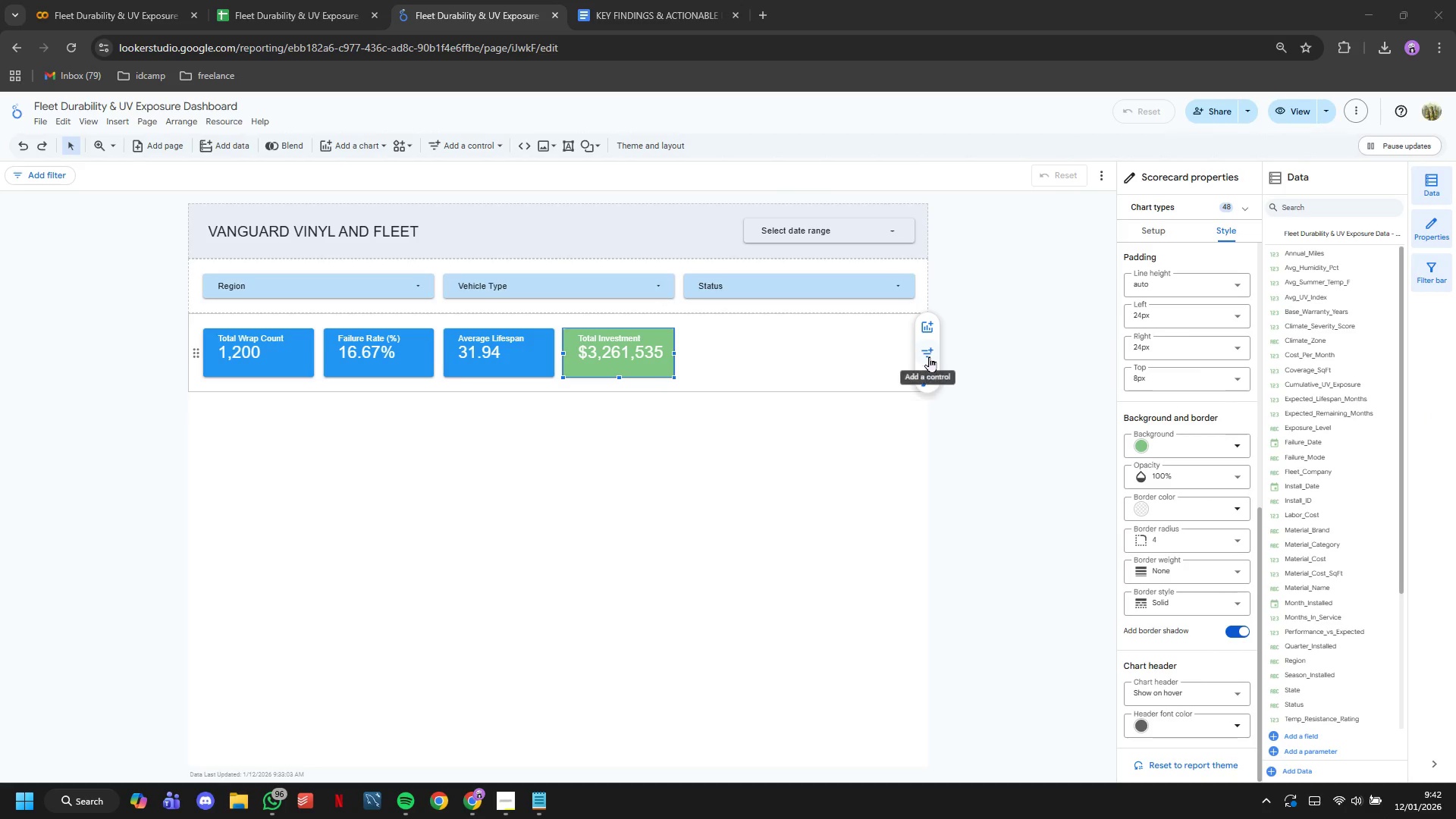 
wait(7.64)
 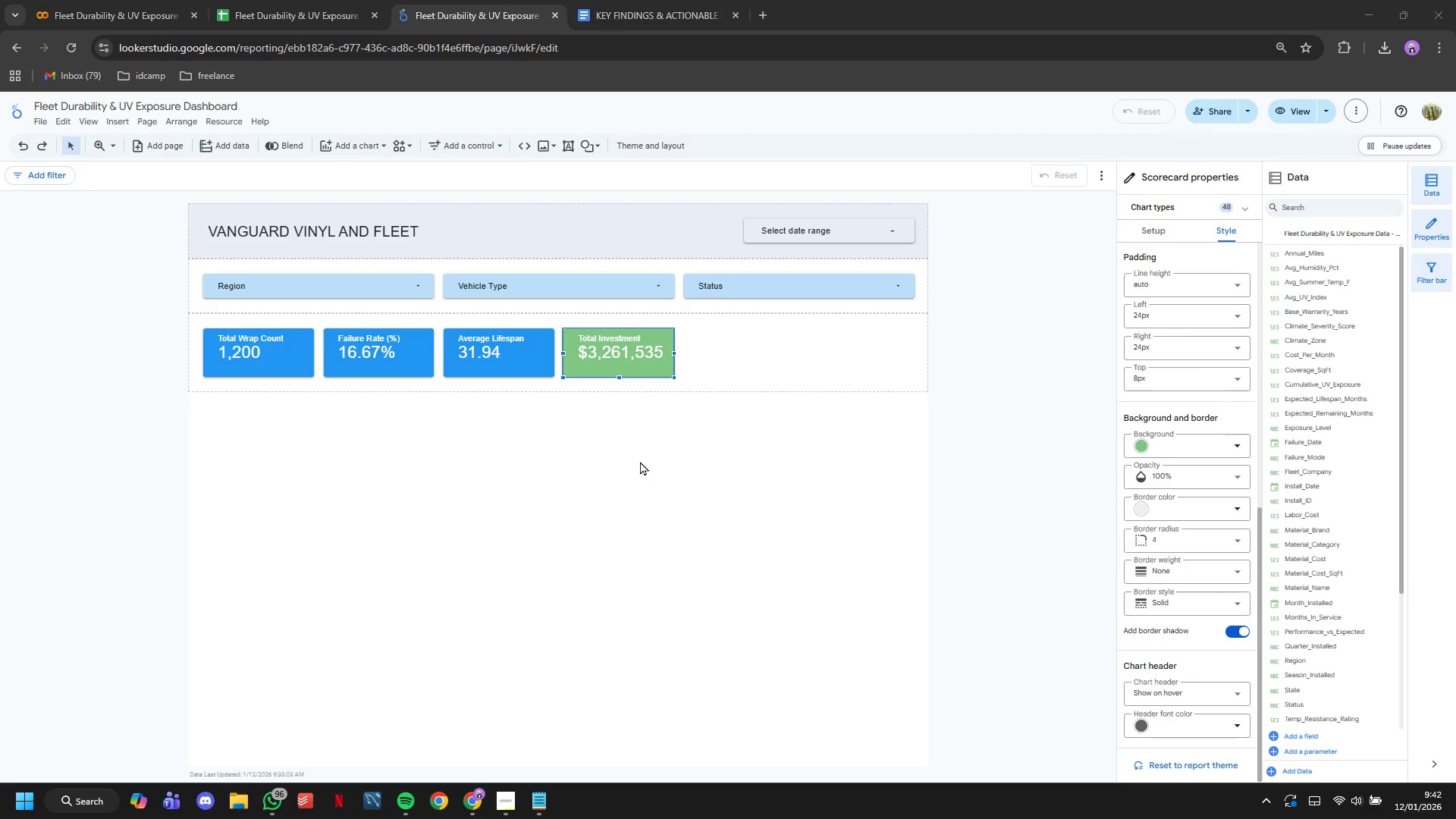 
key(Control+C)
 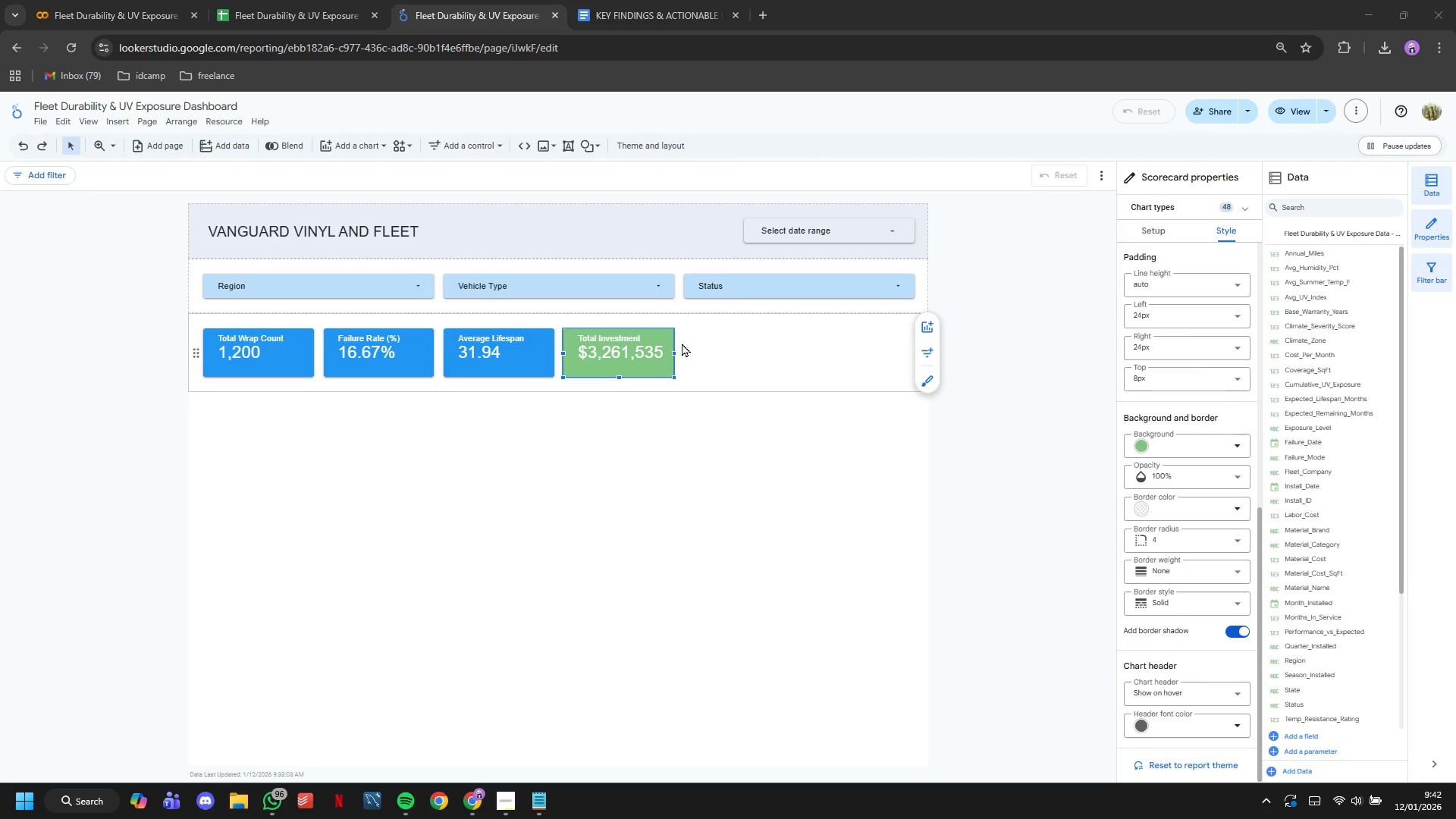 
key(Control+V)
 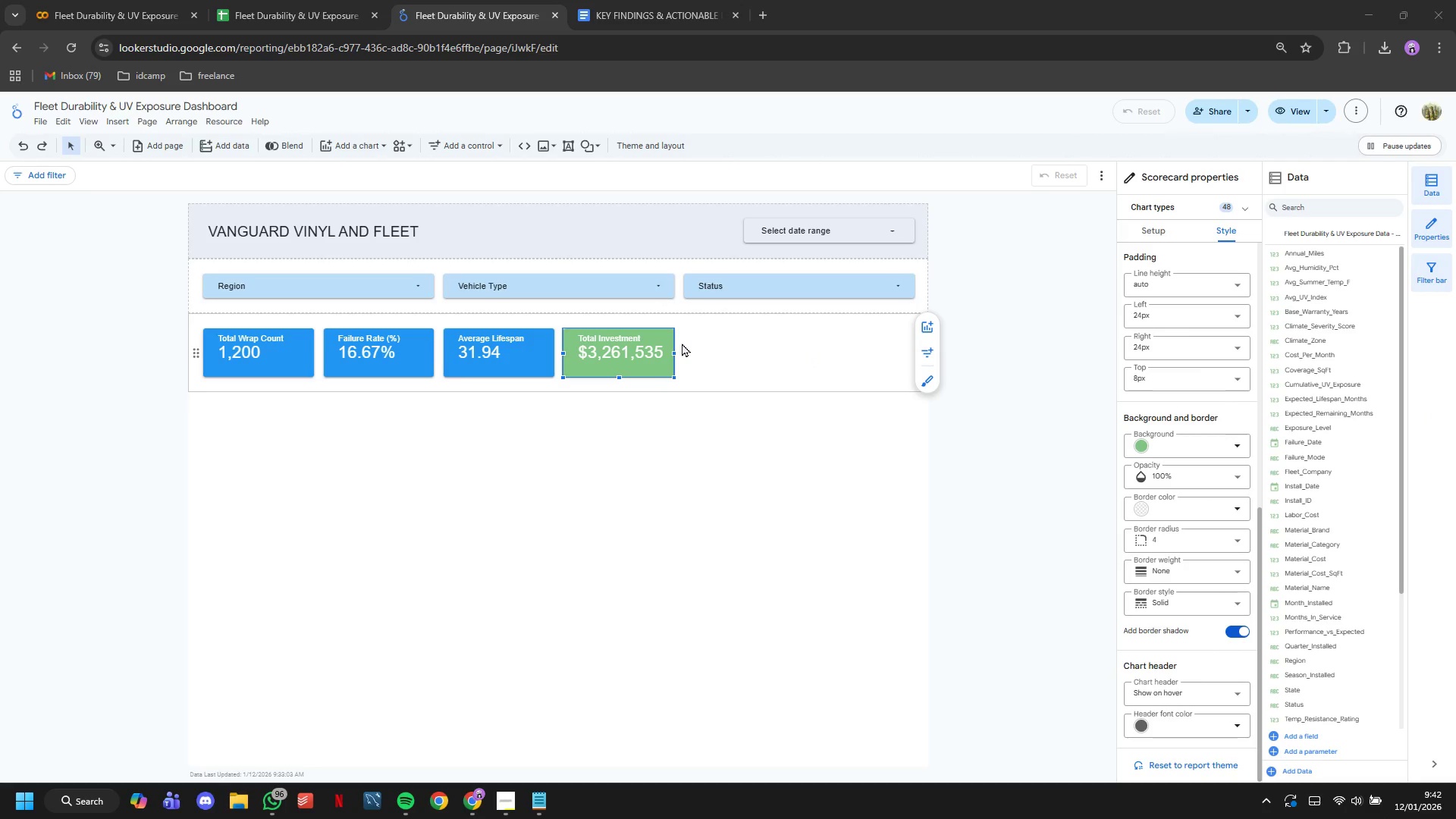 
key(Control+C)
 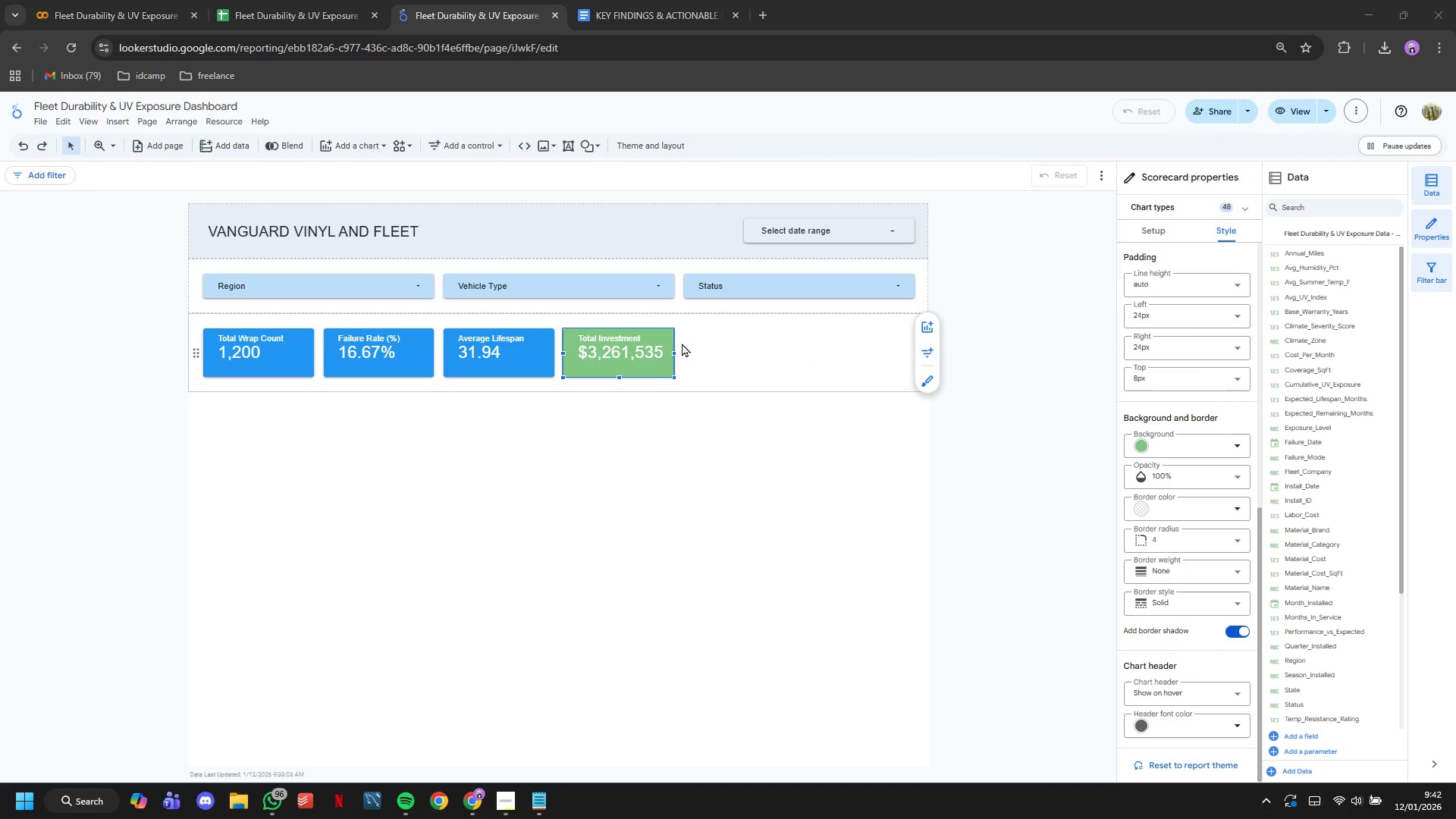 
key(Control+V)
 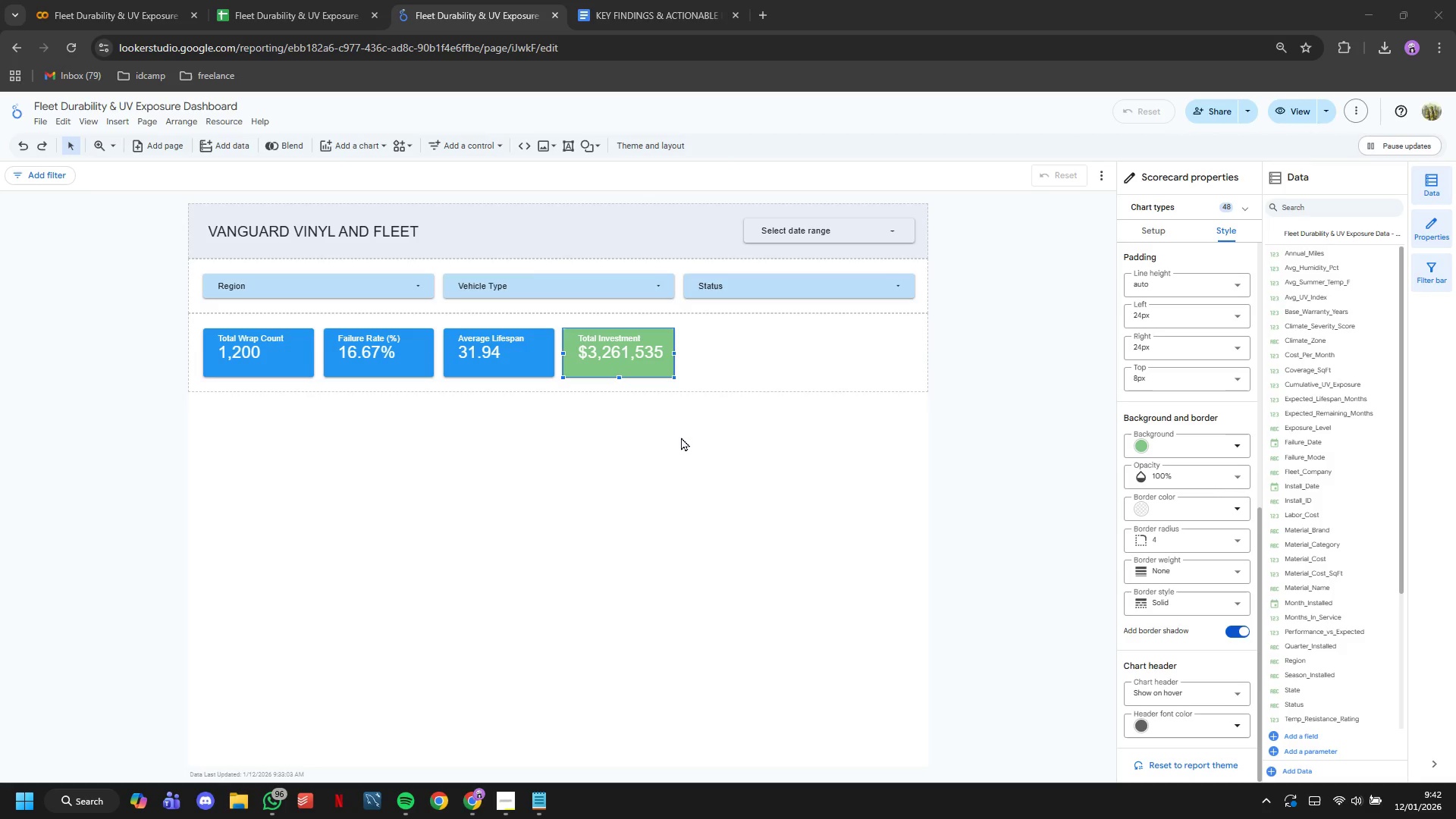 
left_click([681, 441])
 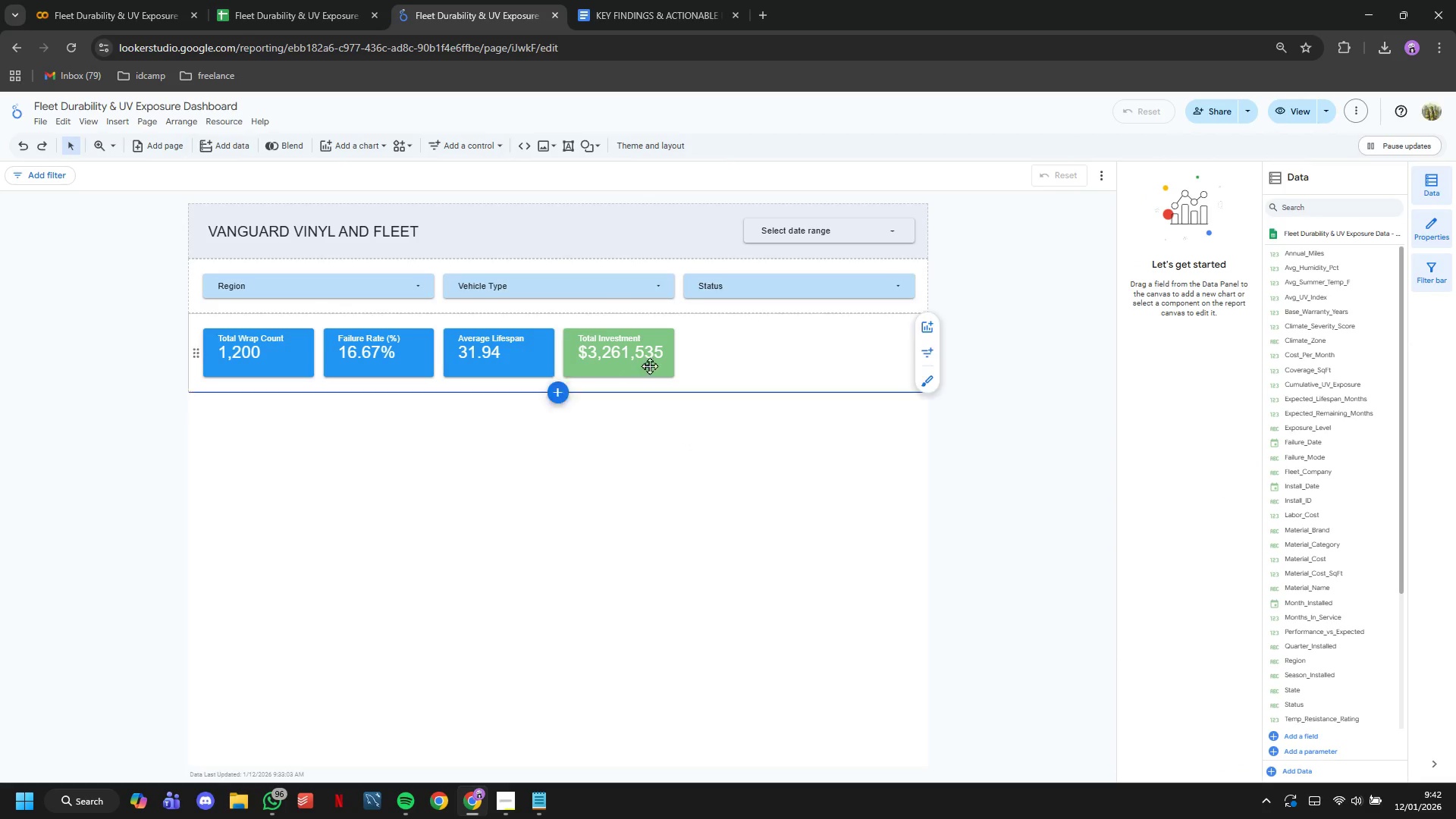 
left_click([645, 356])
 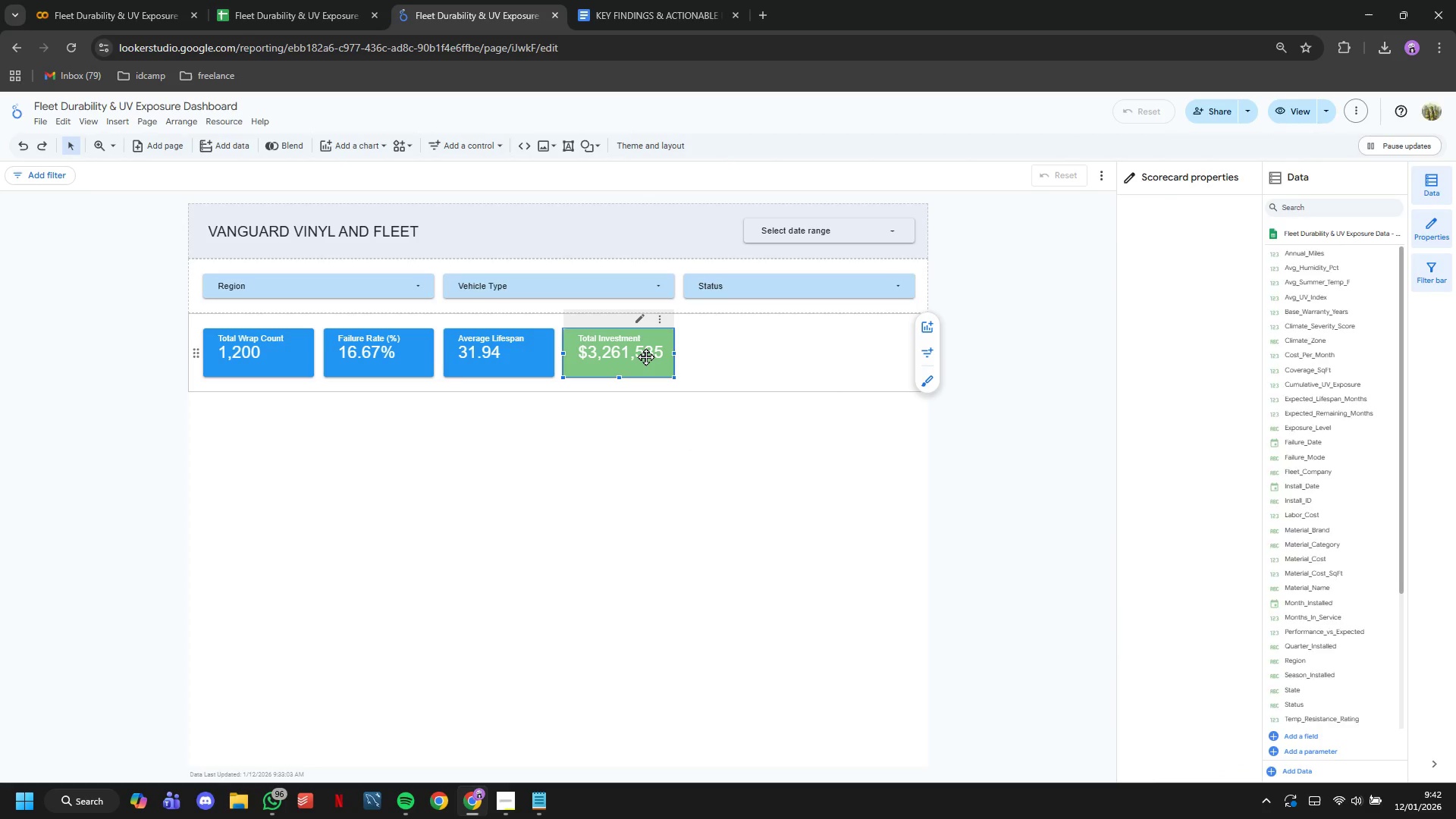 
key(Control+C)
 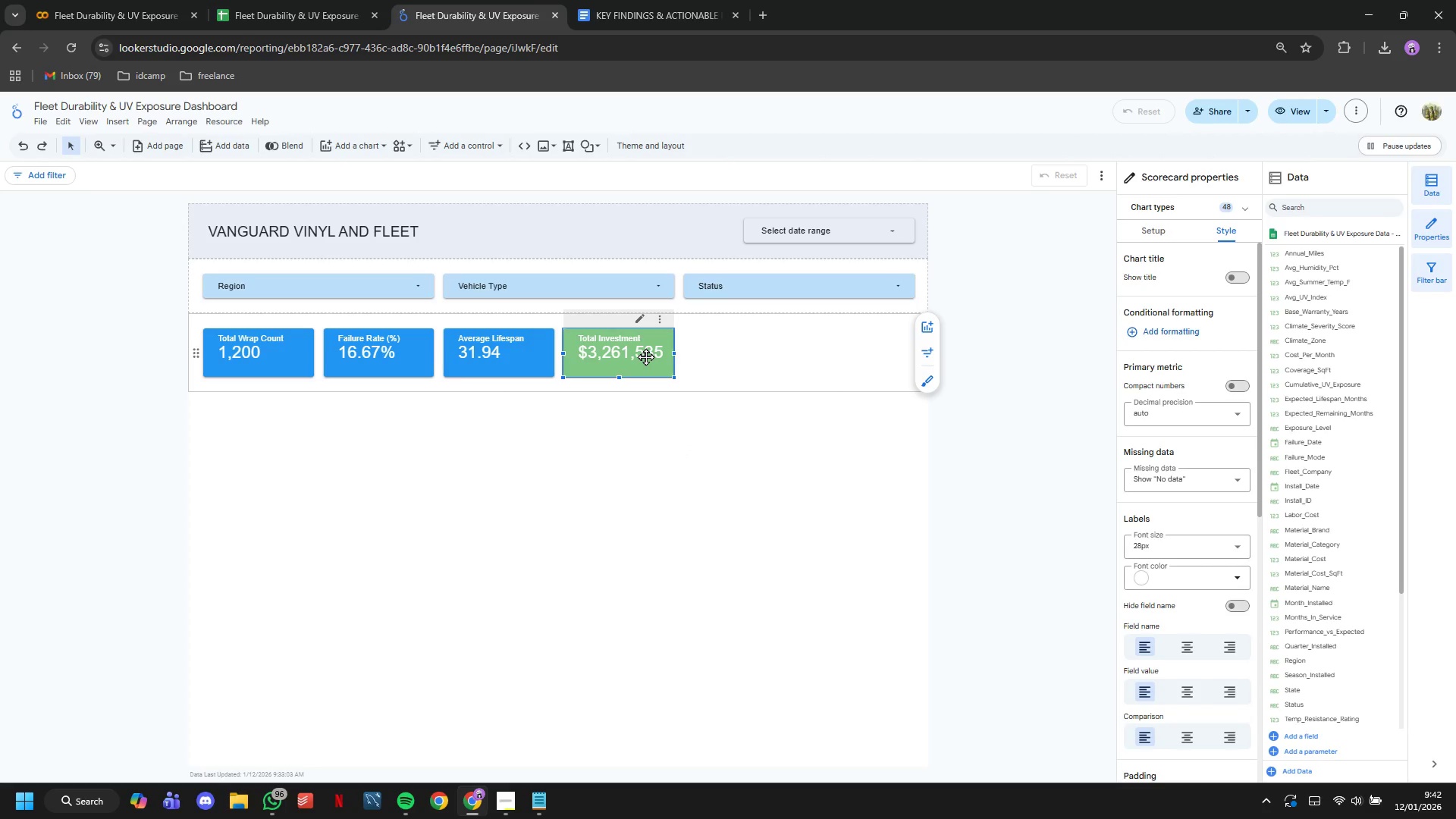 
key(Control+V)
 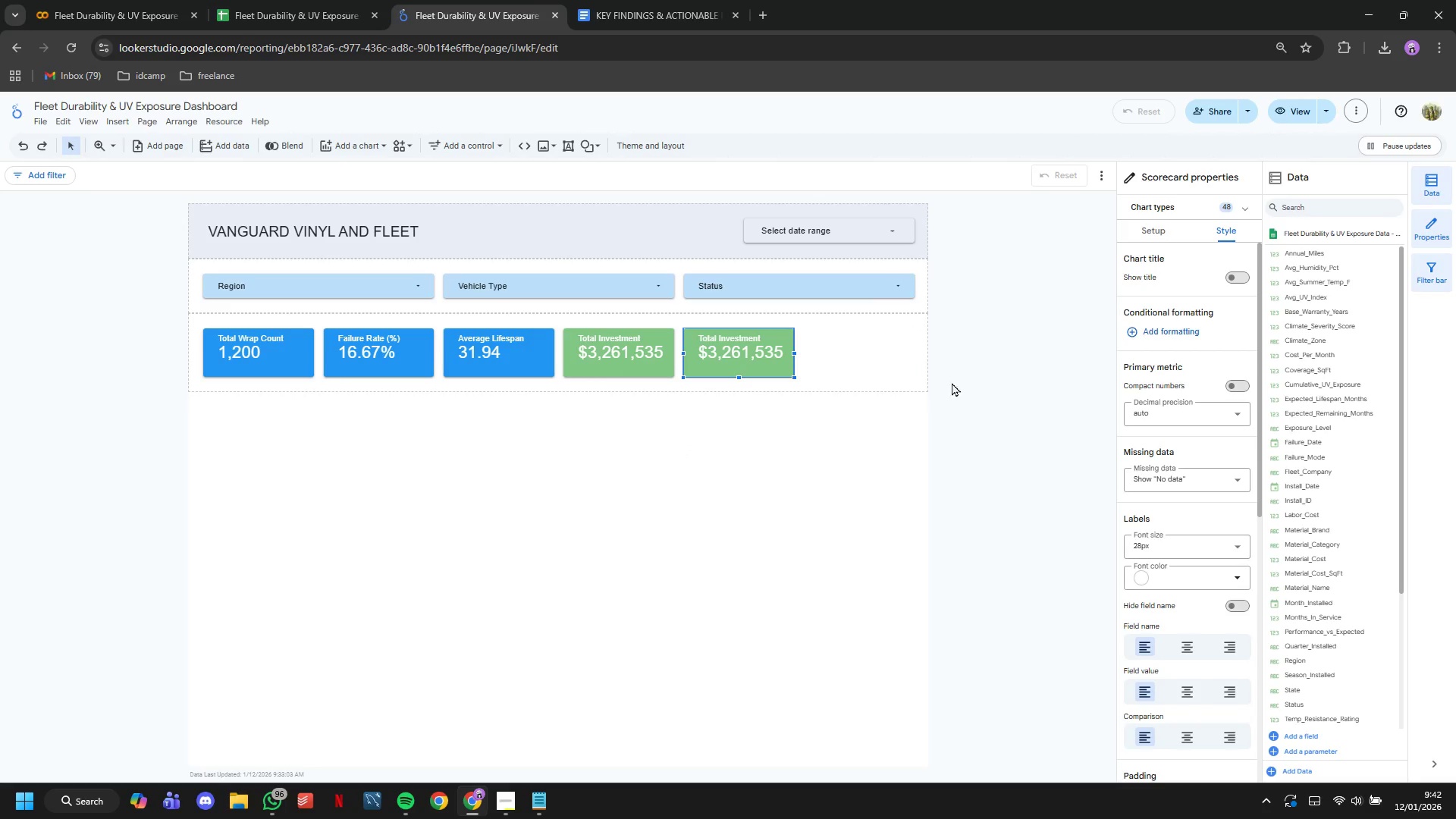 
left_click([1172, 226])
 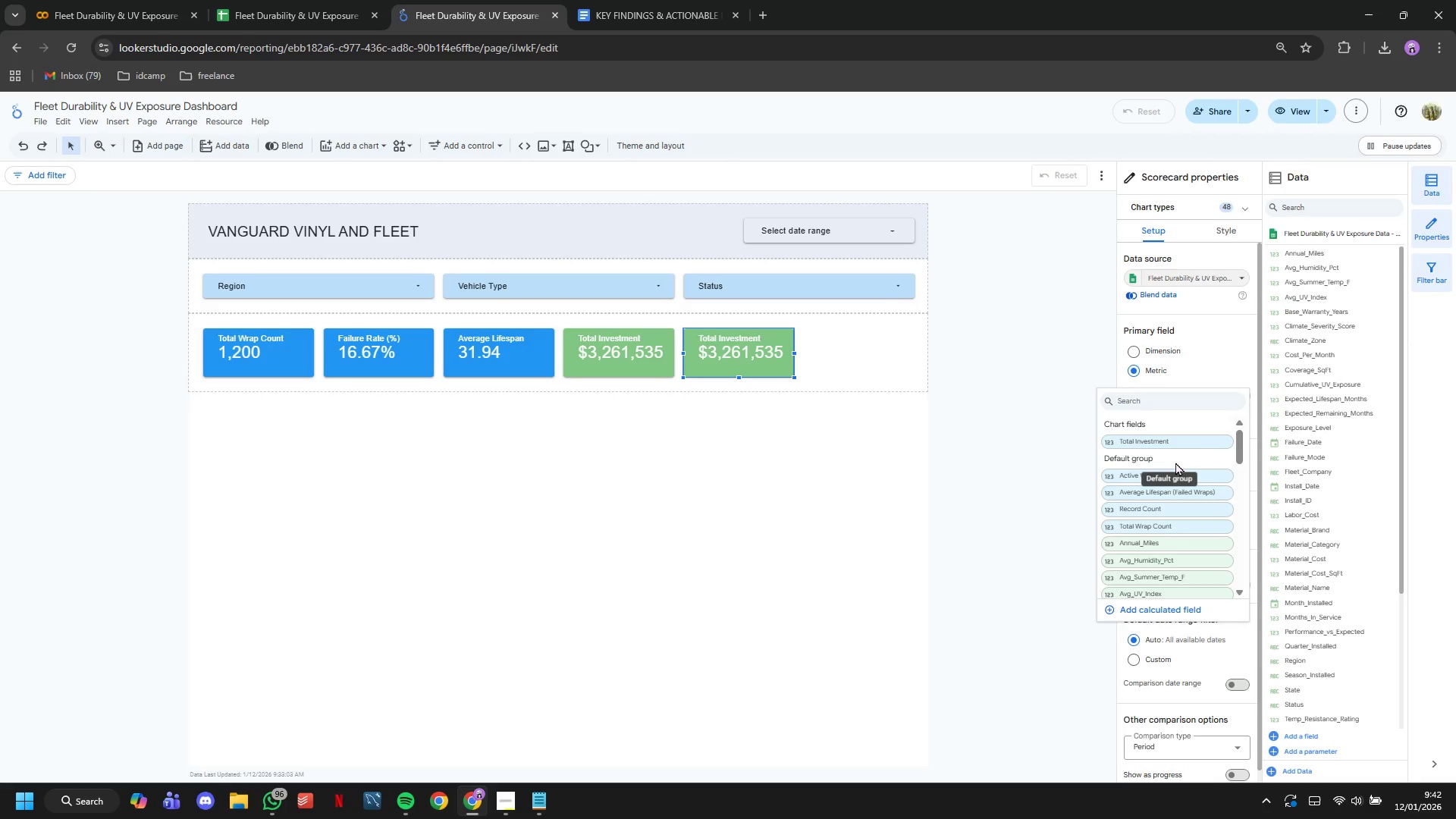 
scroll: coordinate [1175, 462], scroll_direction: down, amount: 2.0
 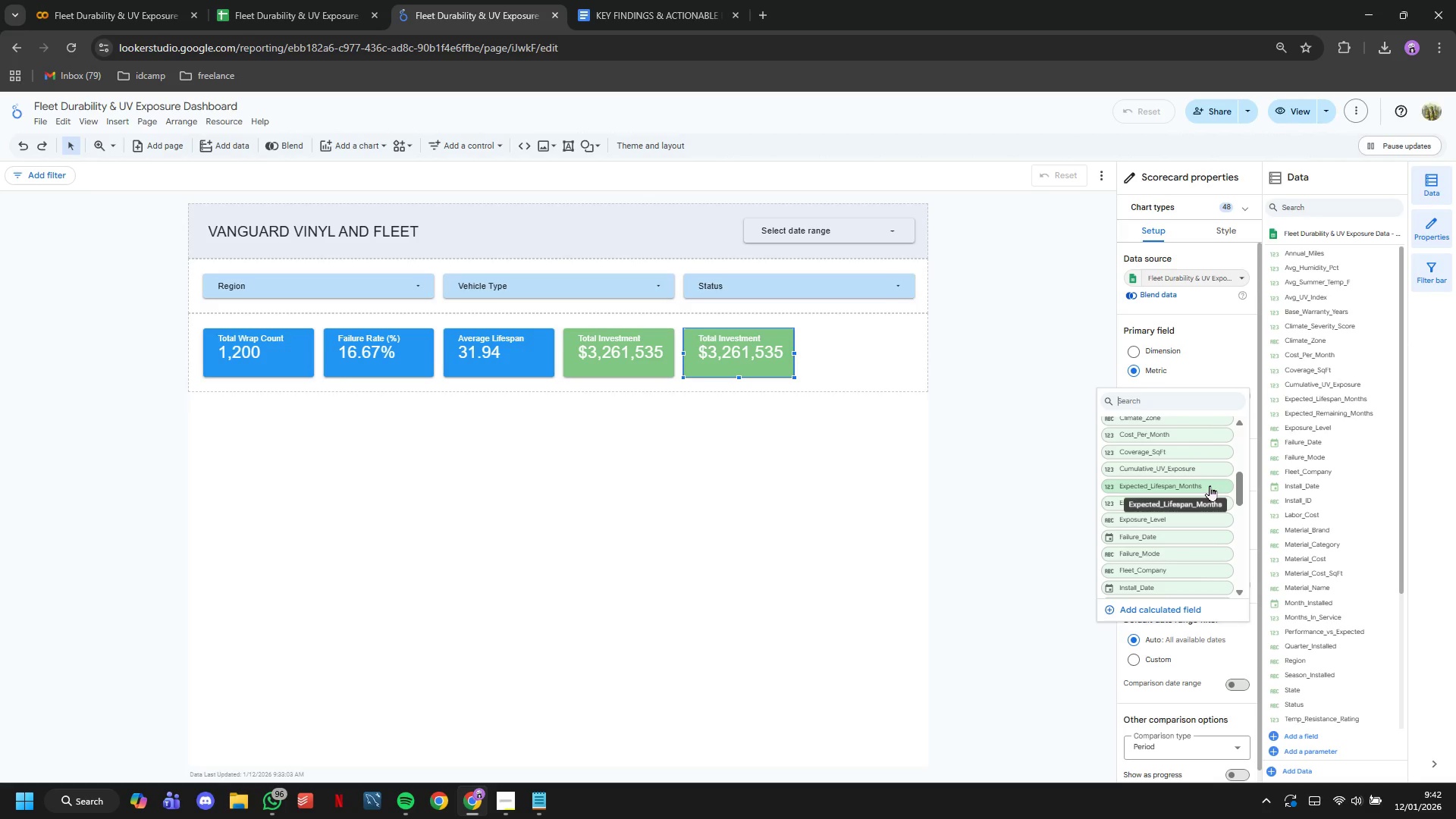 
left_click([1210, 485])
 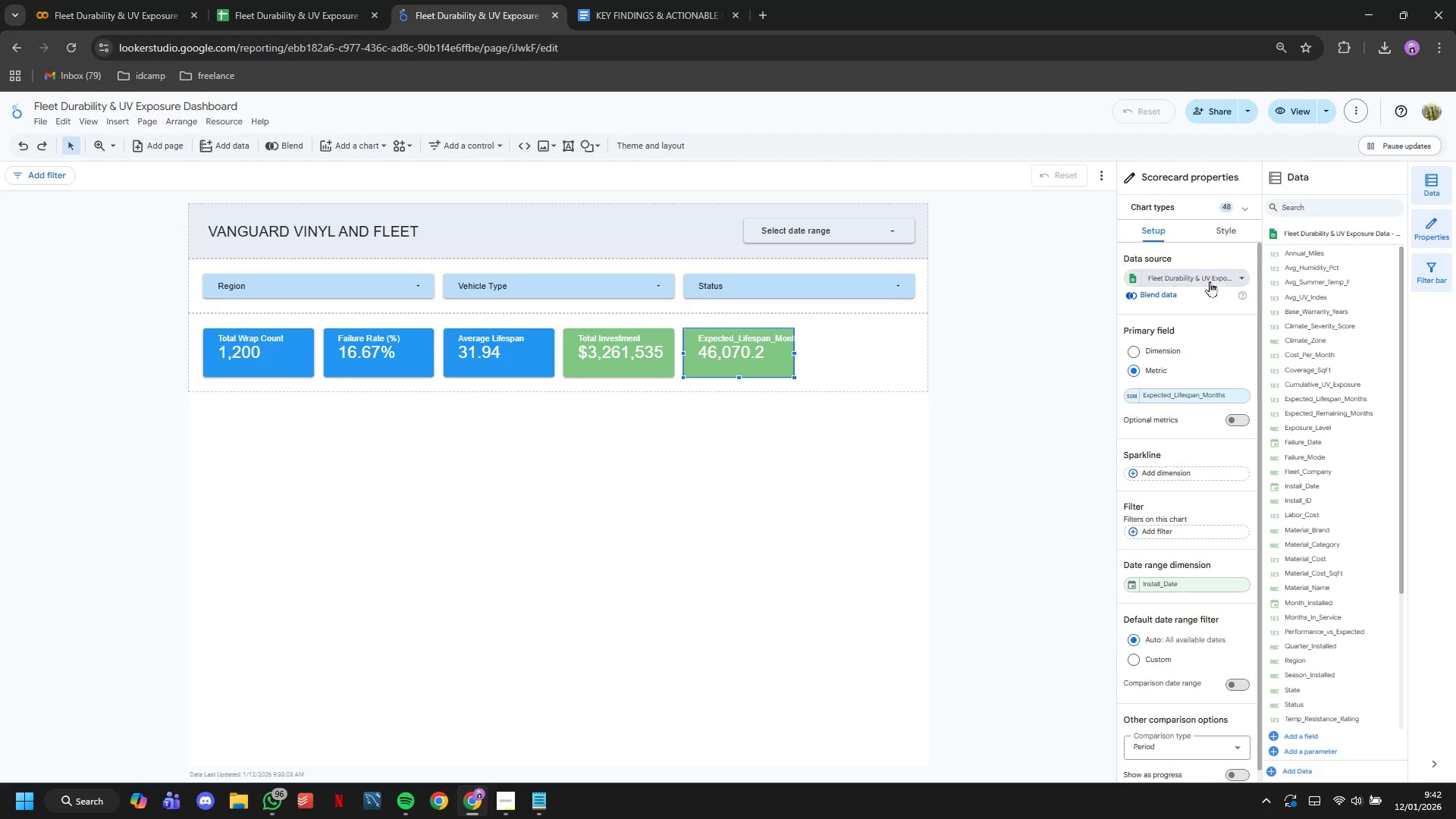 
left_click([1222, 241])
 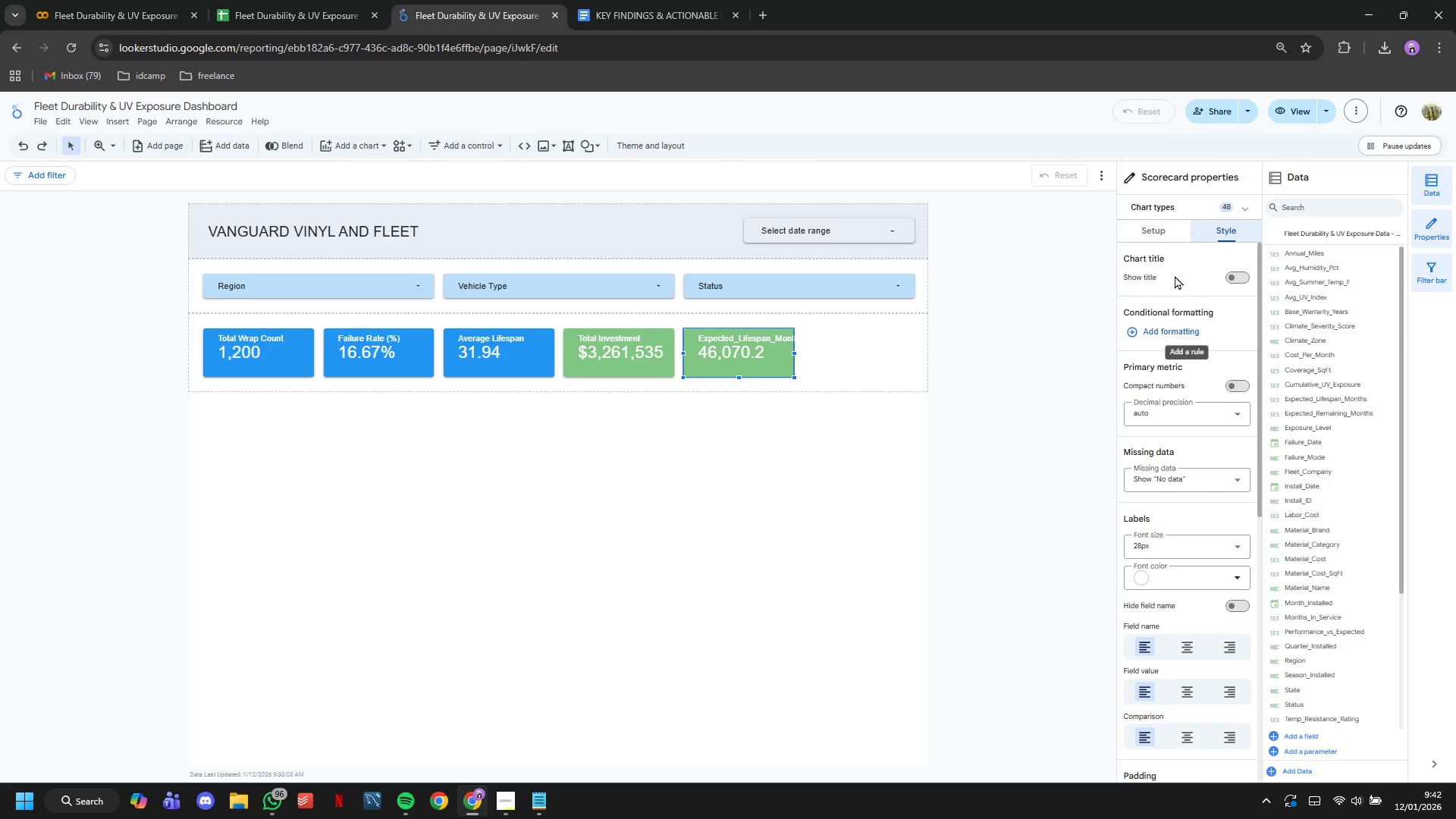 
left_click([1166, 232])
 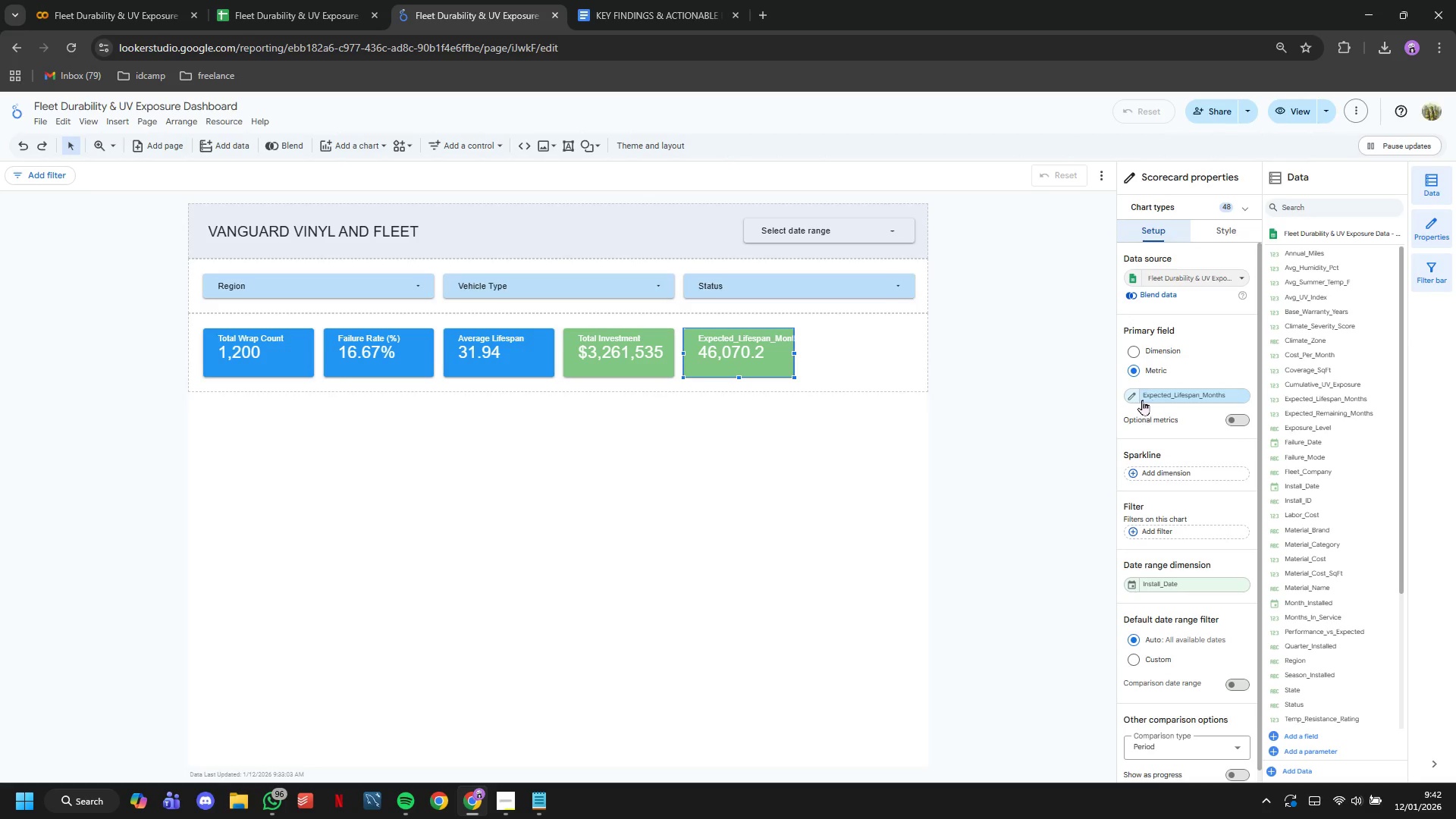 
left_click([1132, 400])
 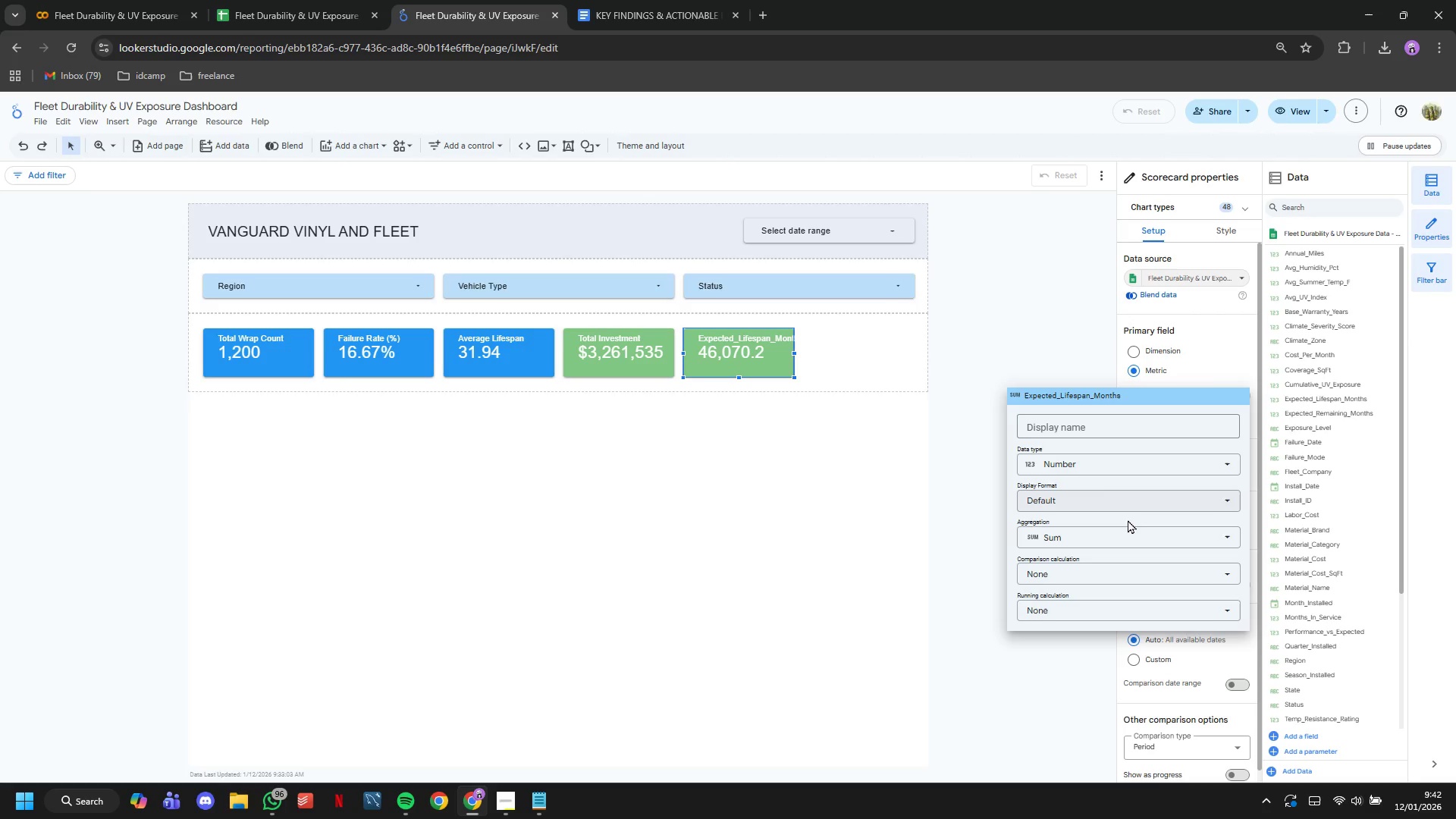 
left_click([1123, 531])
 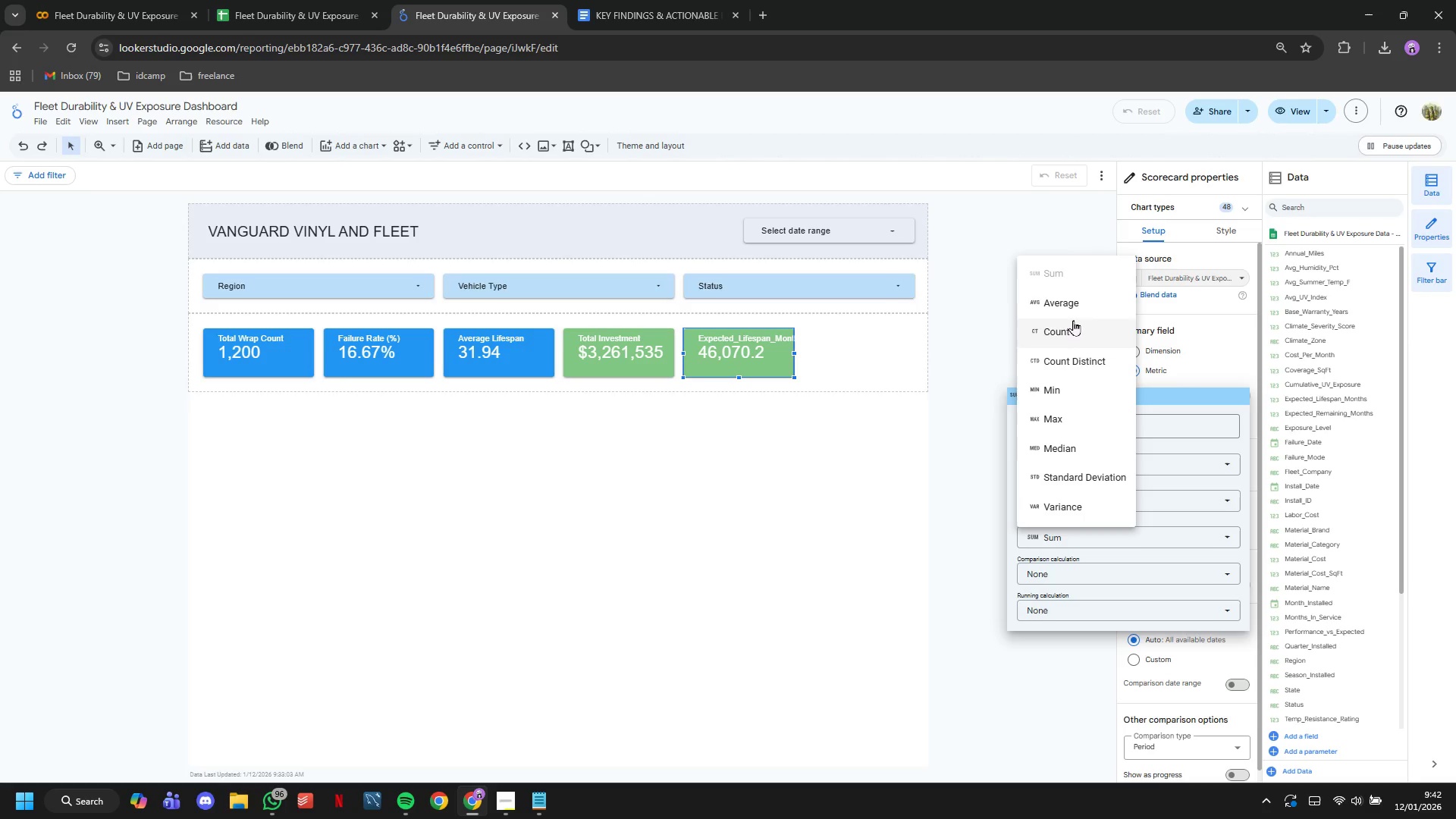 
left_click([1070, 306])
 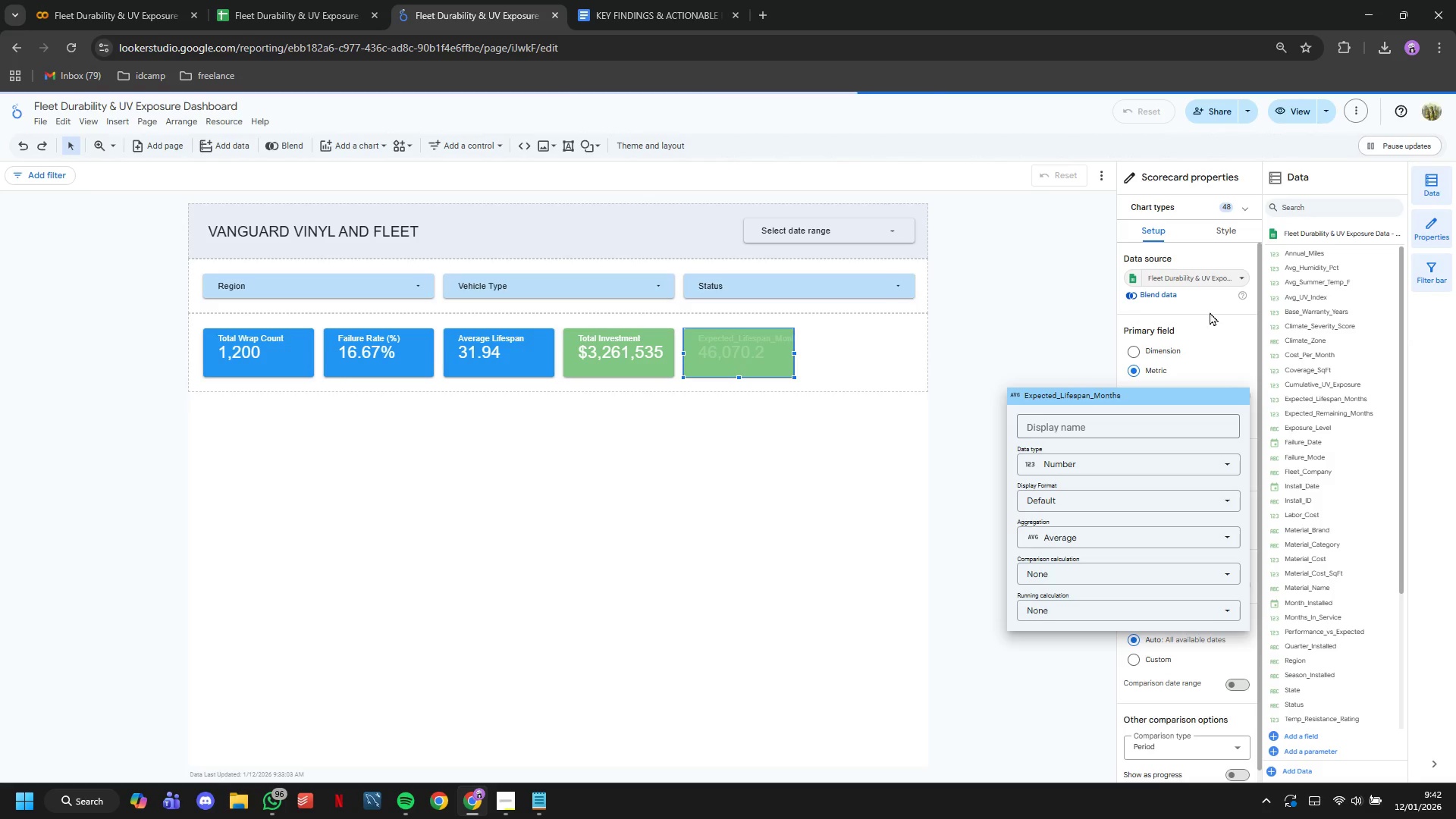 
left_click([1227, 225])
 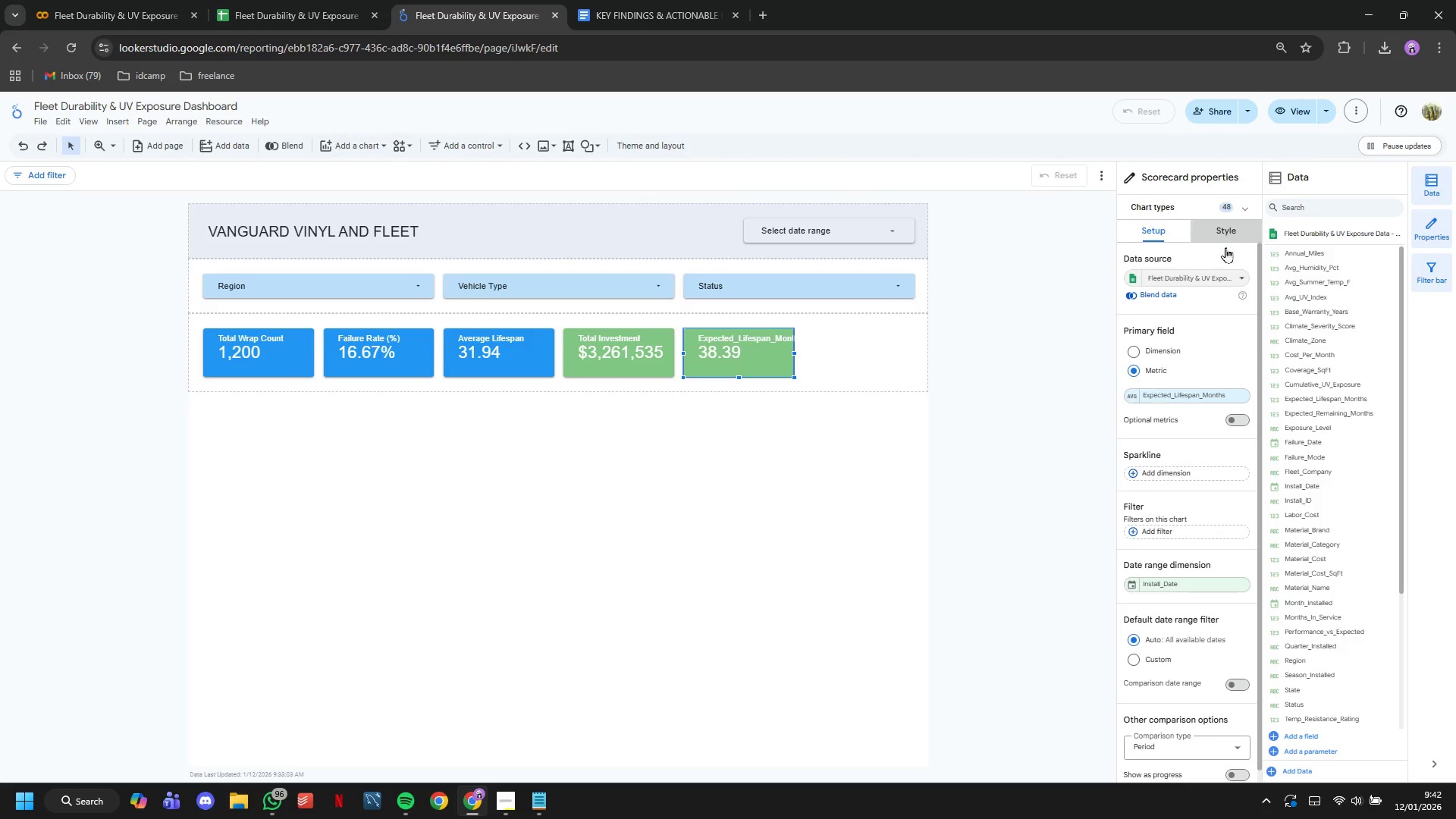 
left_click([1199, 448])
 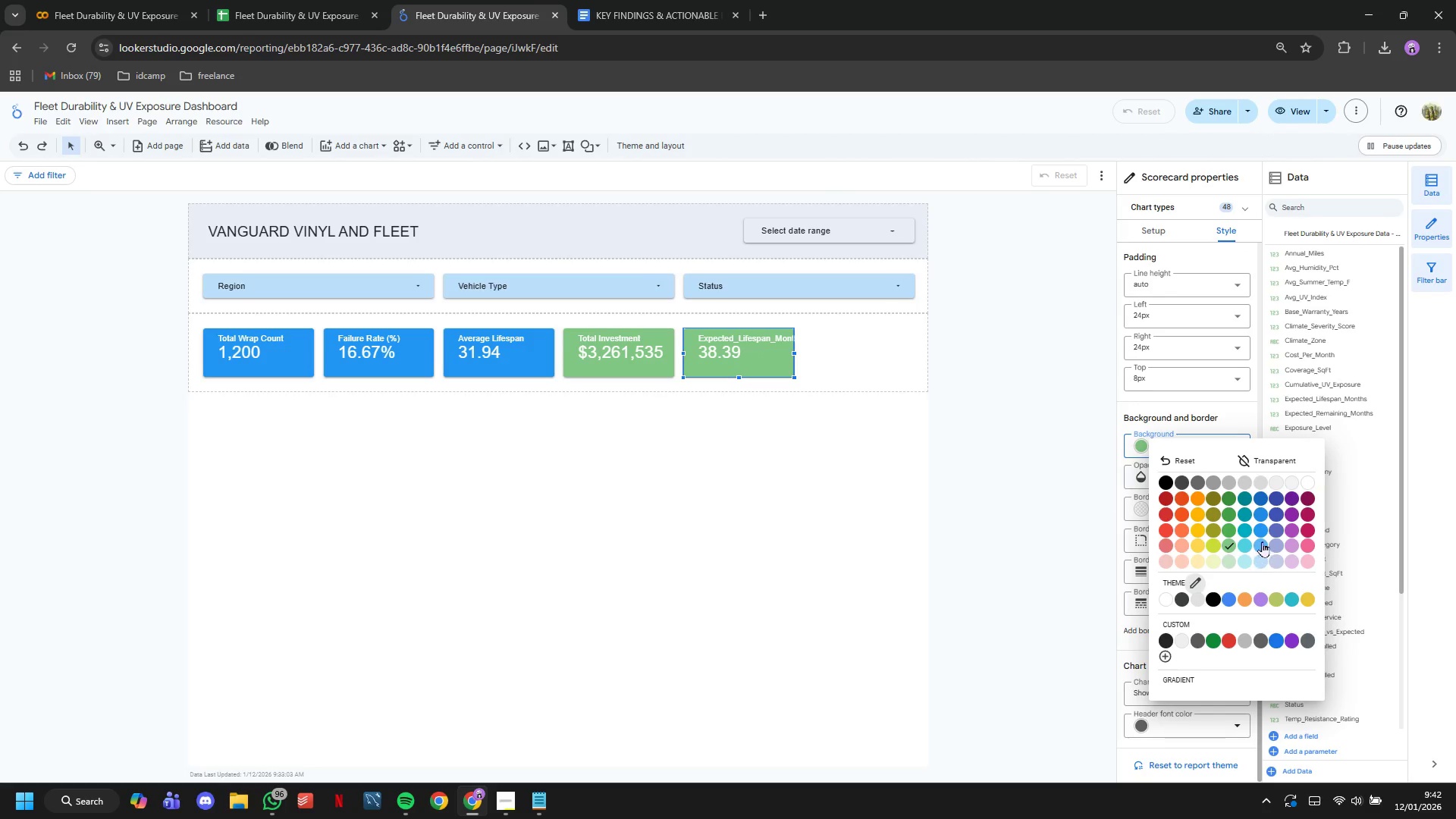 
scroll: coordinate [1194, 472], scroll_direction: down, amount: 10.0
 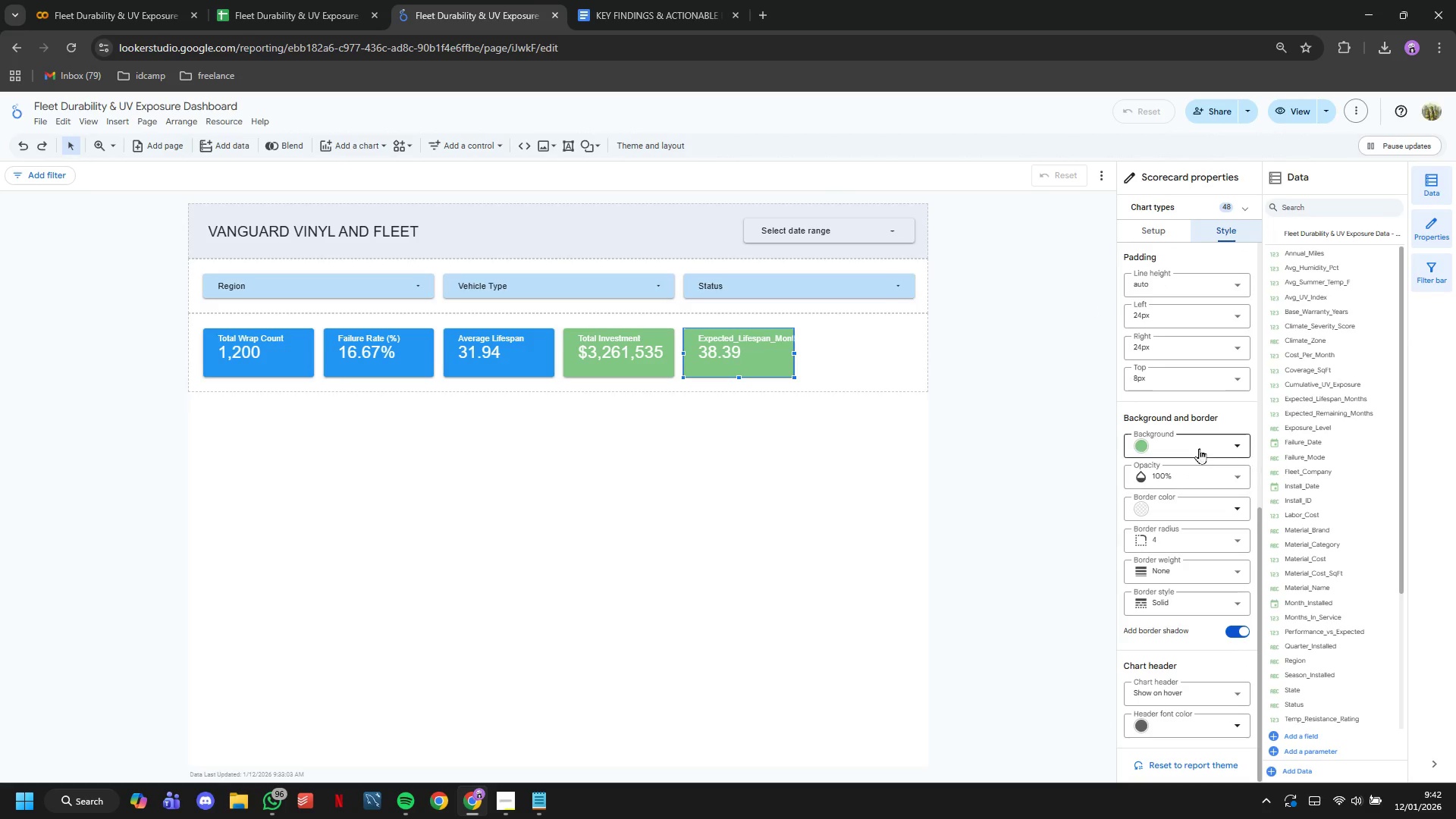 
left_click([1261, 532])
 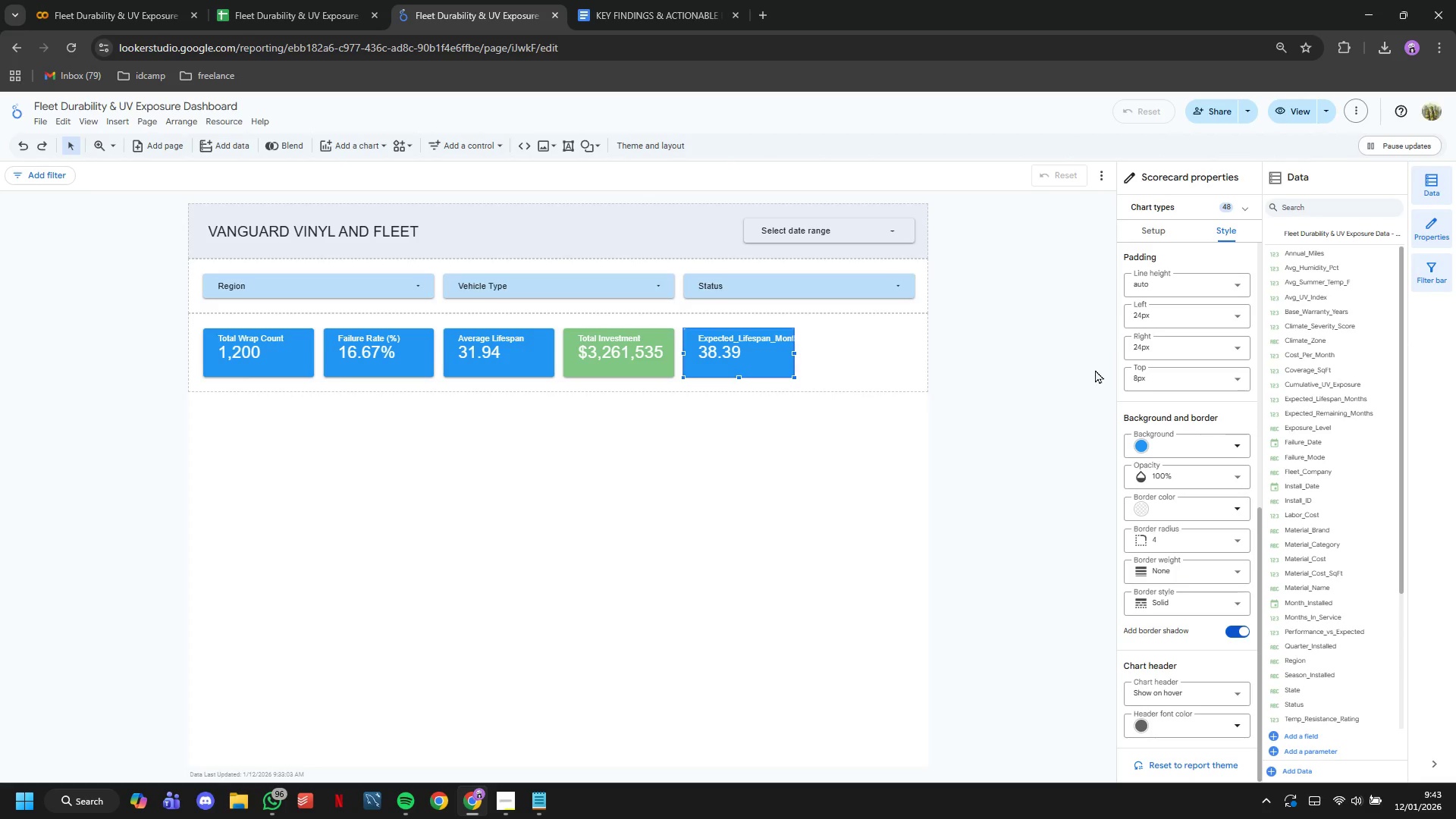 
left_click([1150, 240])
 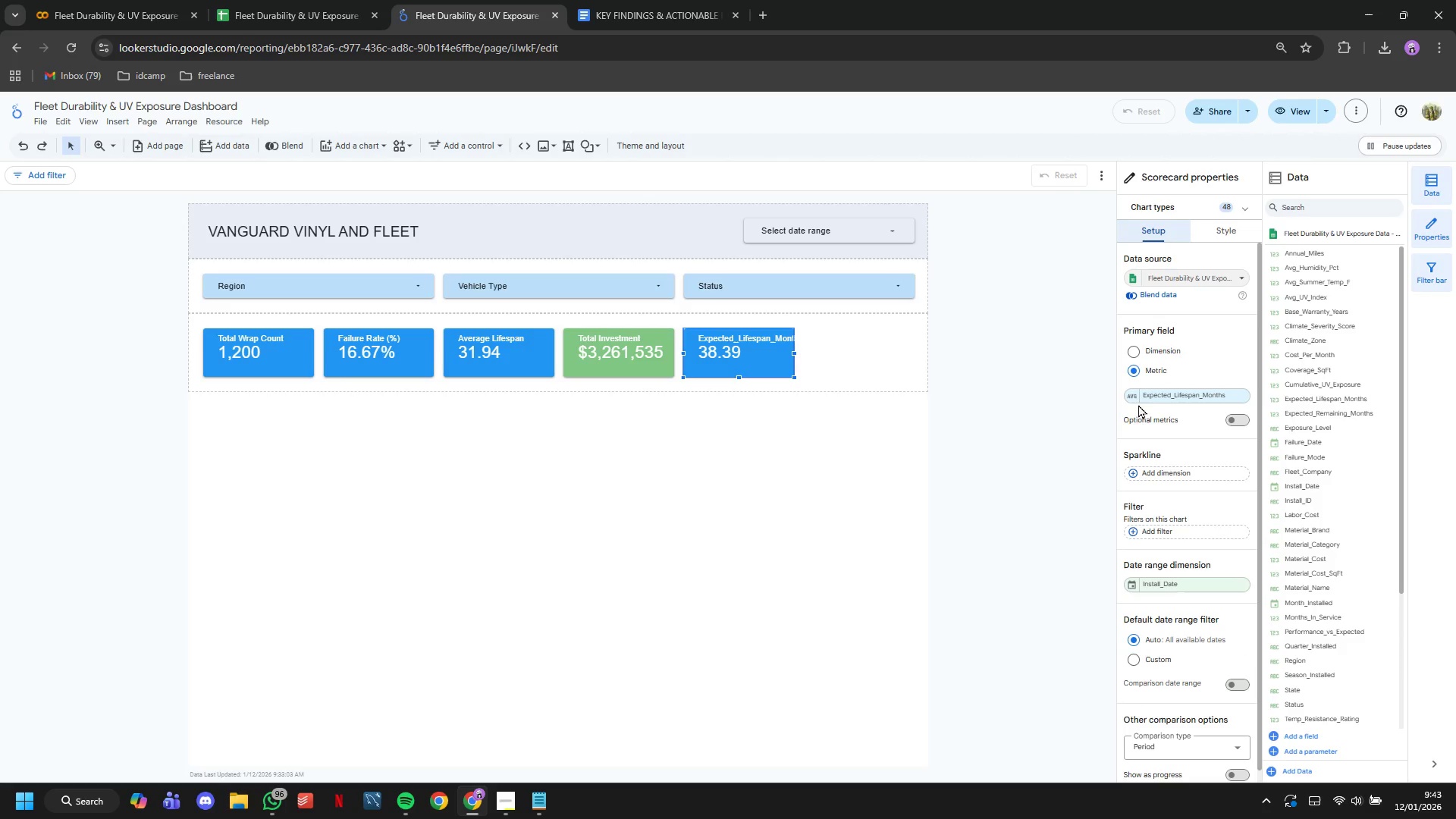 
left_click([1127, 395])
 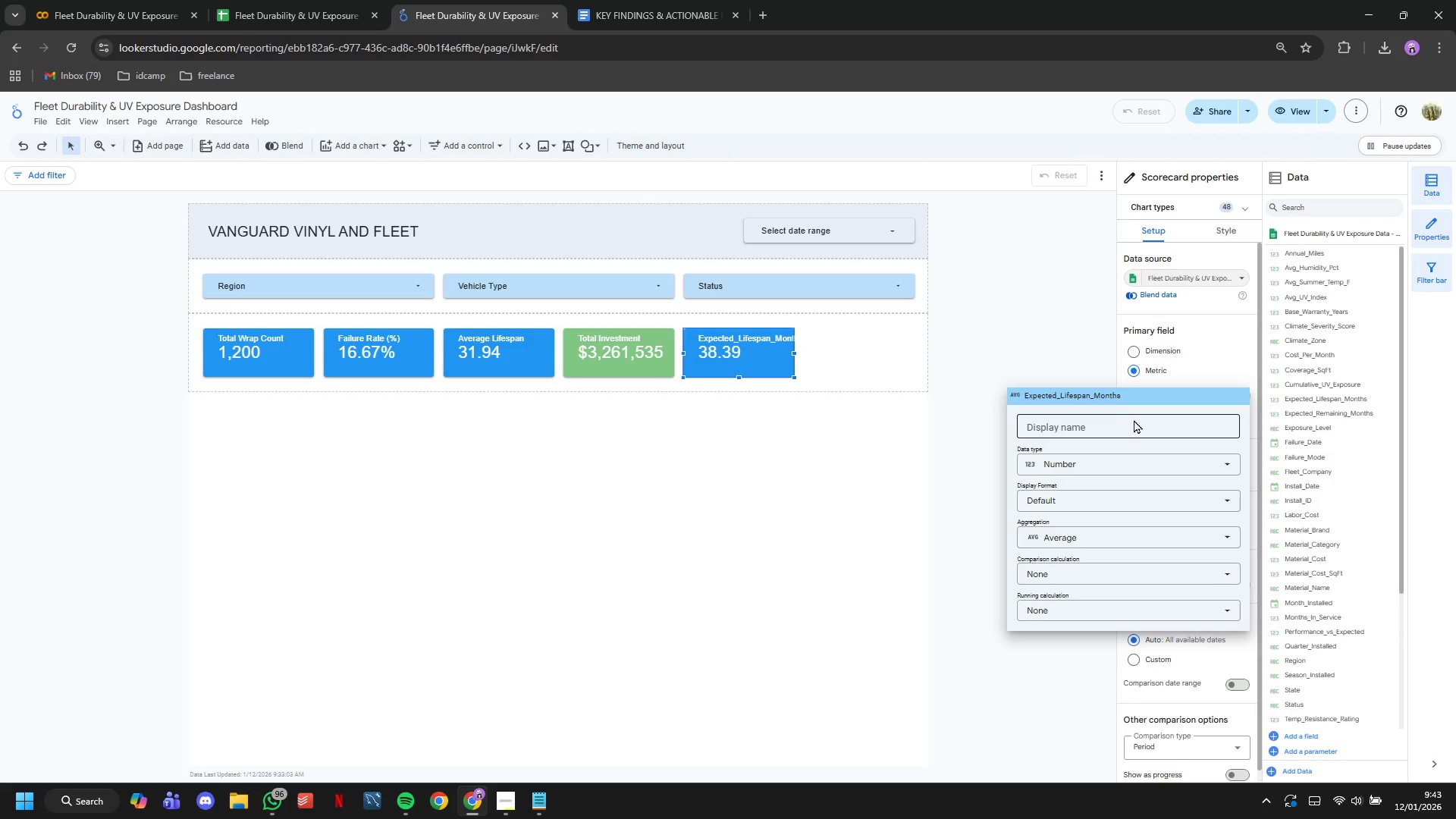 
left_click([1135, 426])
 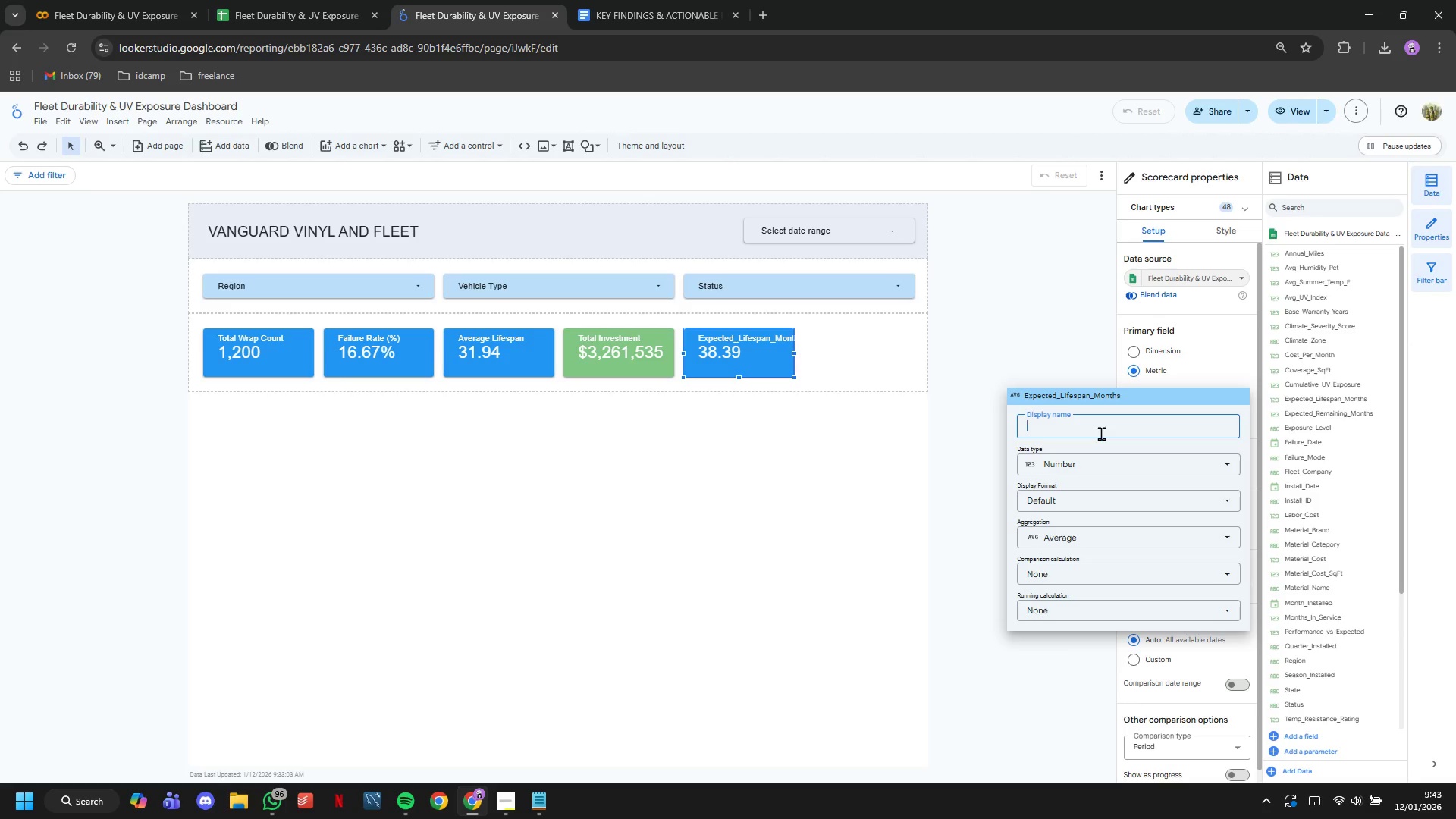 
type(Expected Lifedp)
key(Backspace)
key(Backspace)
type(span Month)
 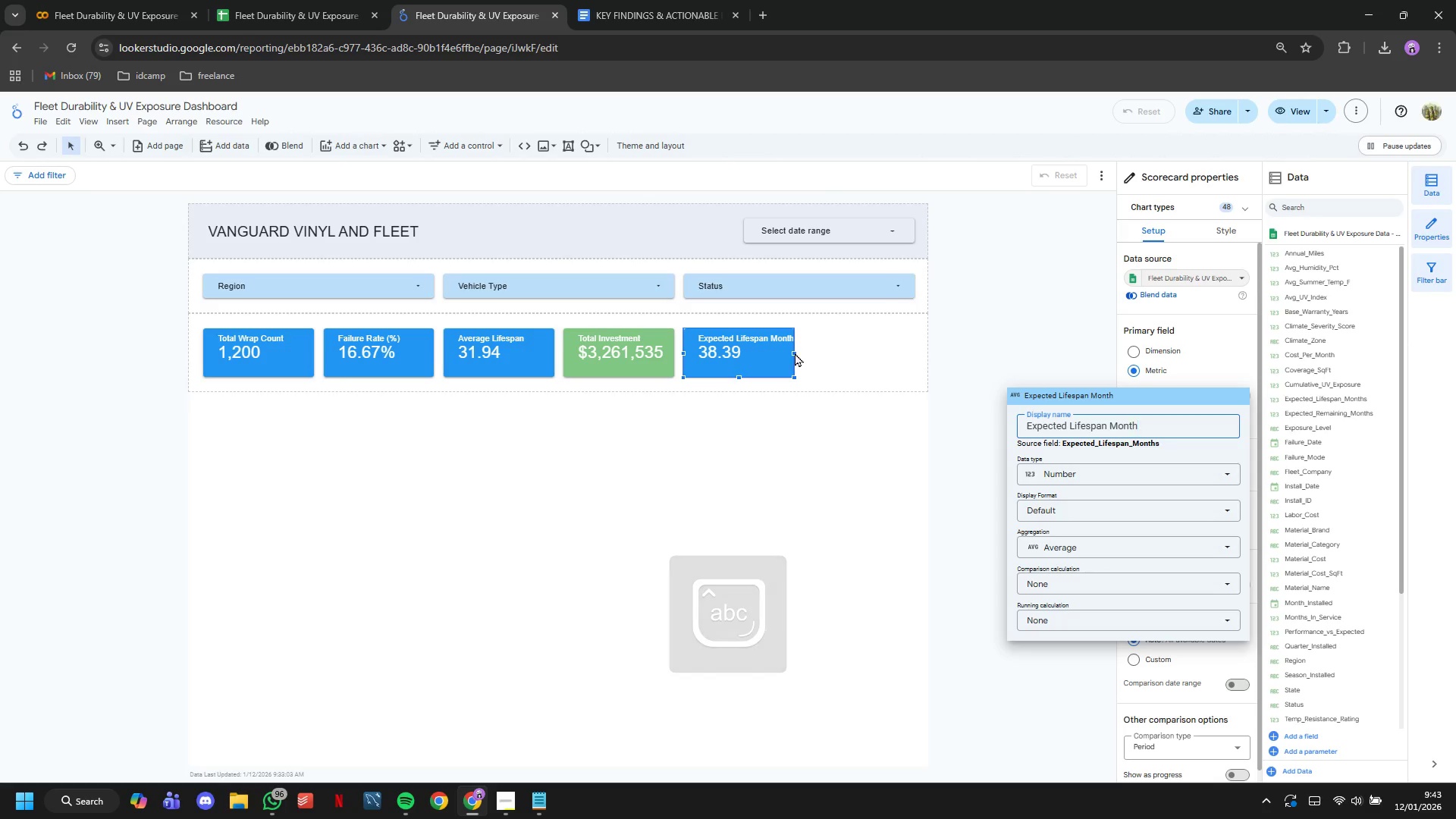 
left_click([1080, 357])
 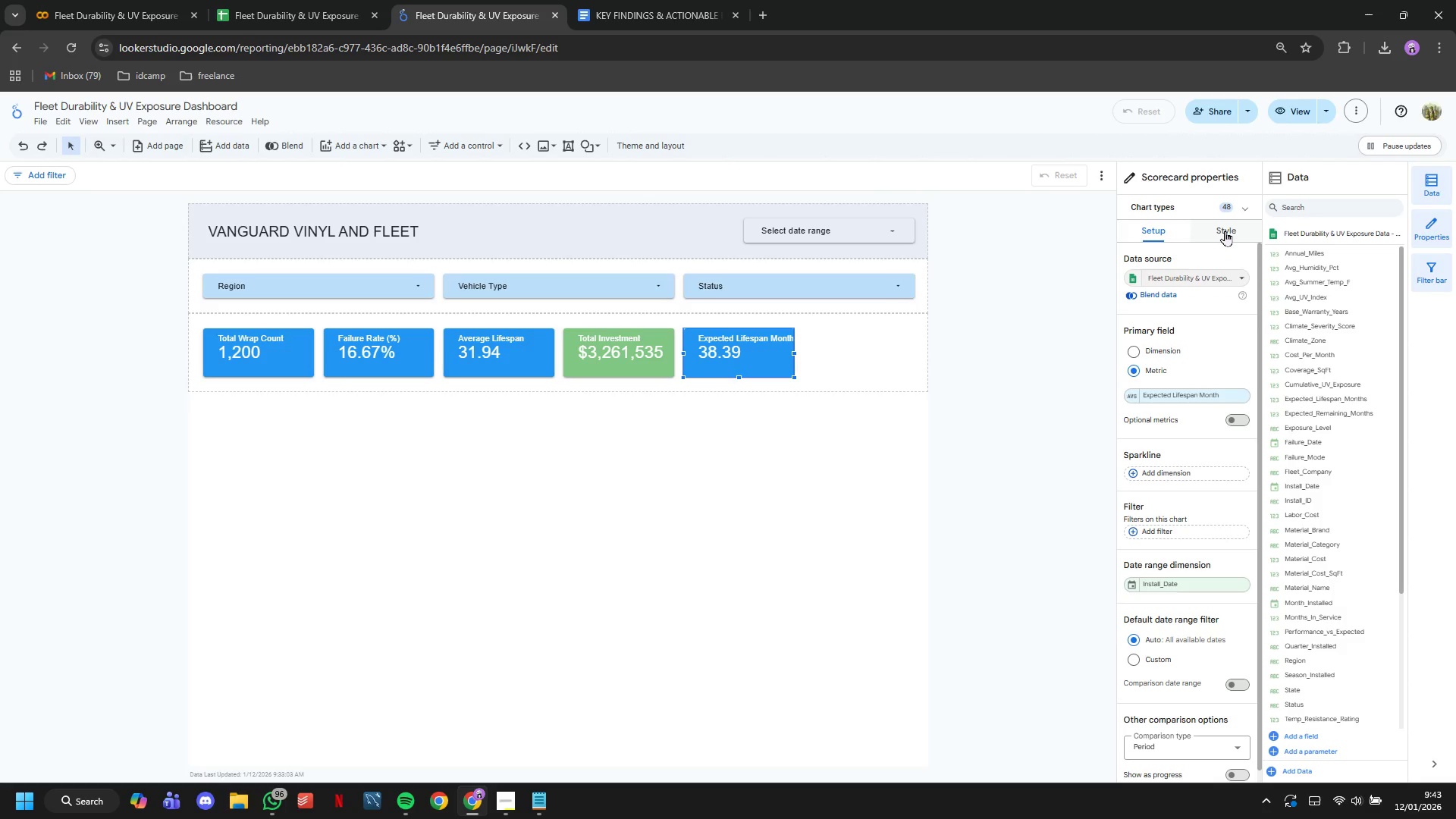 
left_click([1225, 231])
 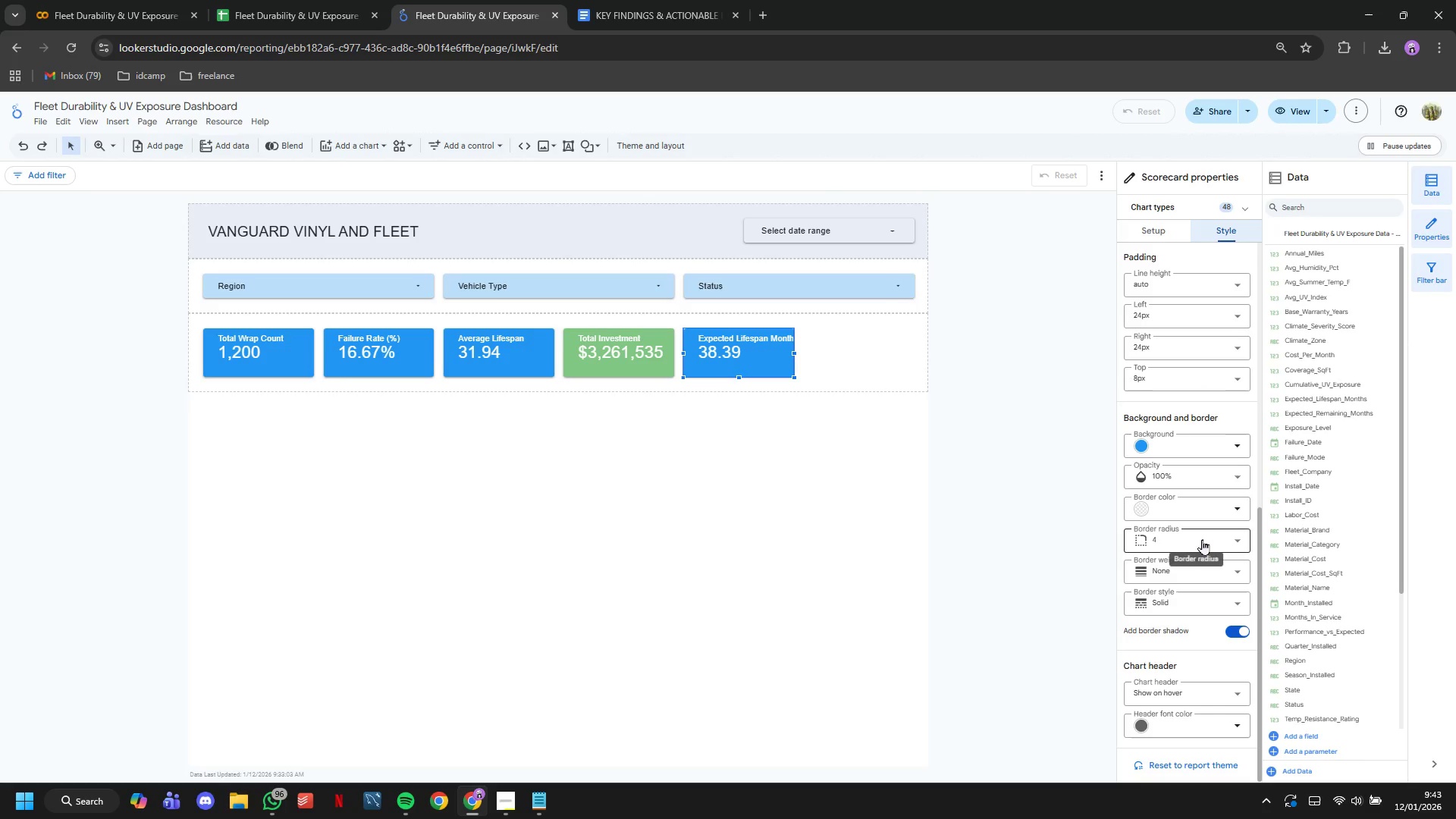 
scroll: coordinate [1201, 528], scroll_direction: down, amount: 2.0
 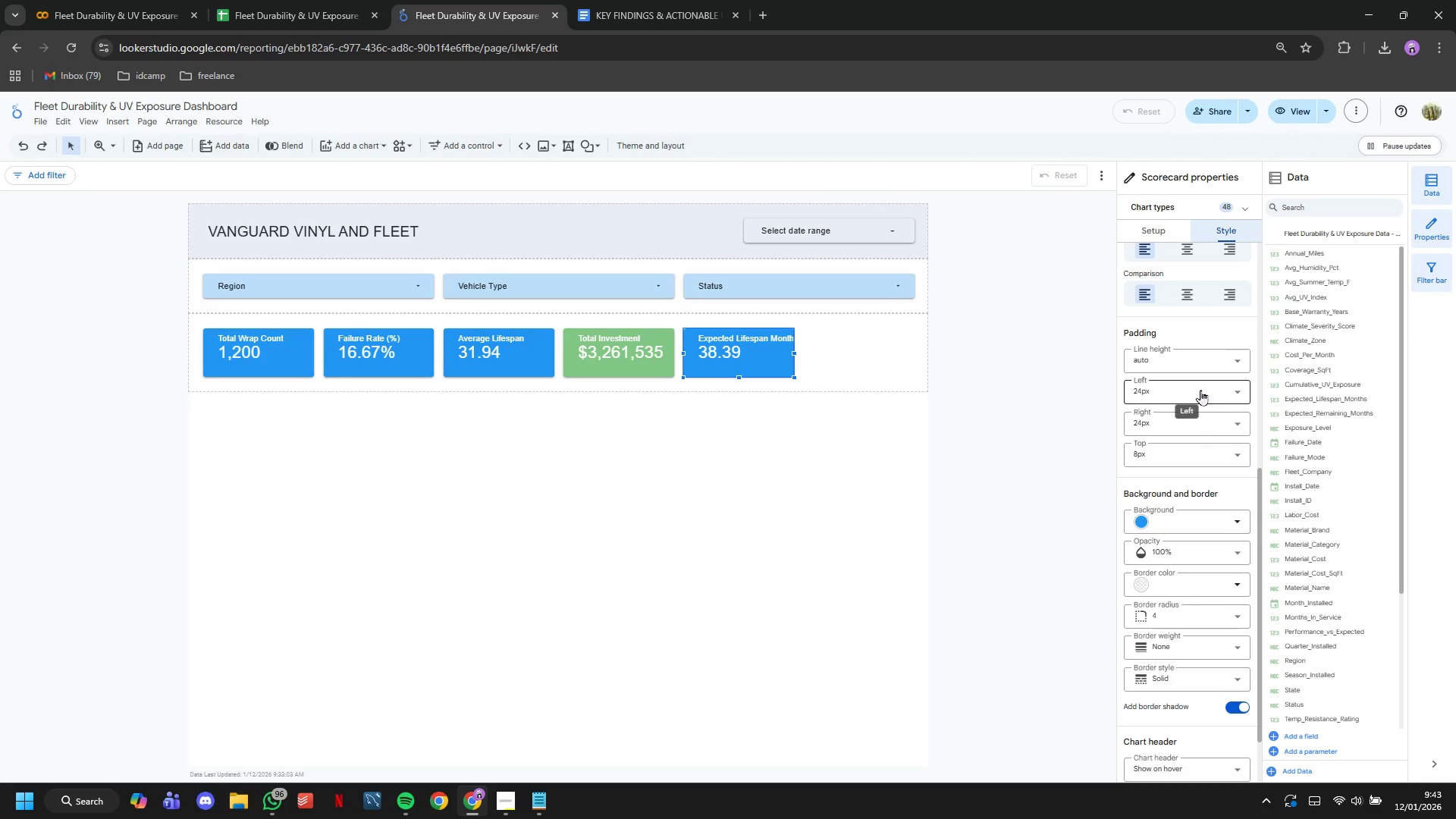 
left_click([1200, 389])
 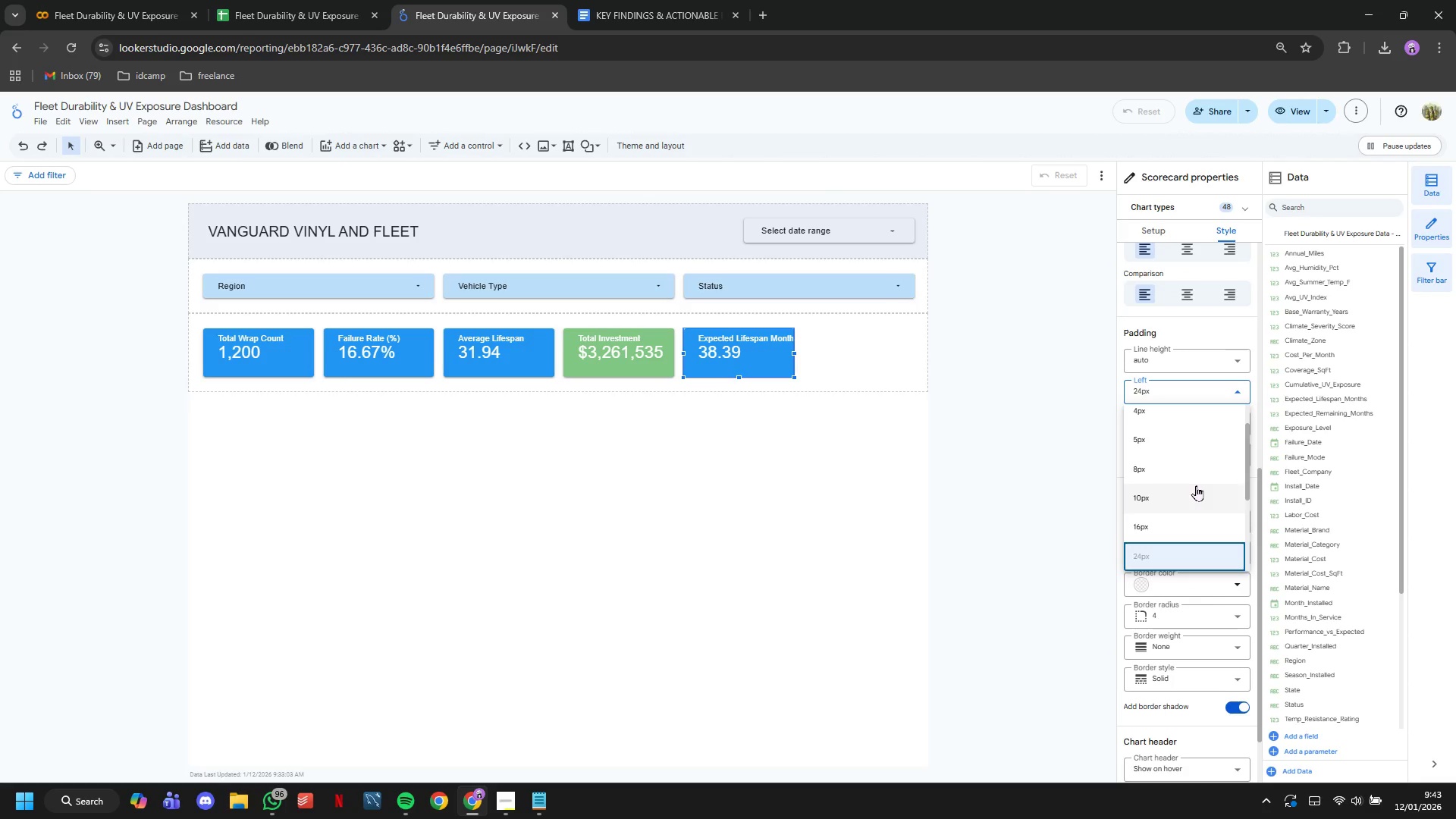 
left_click([1192, 491])
 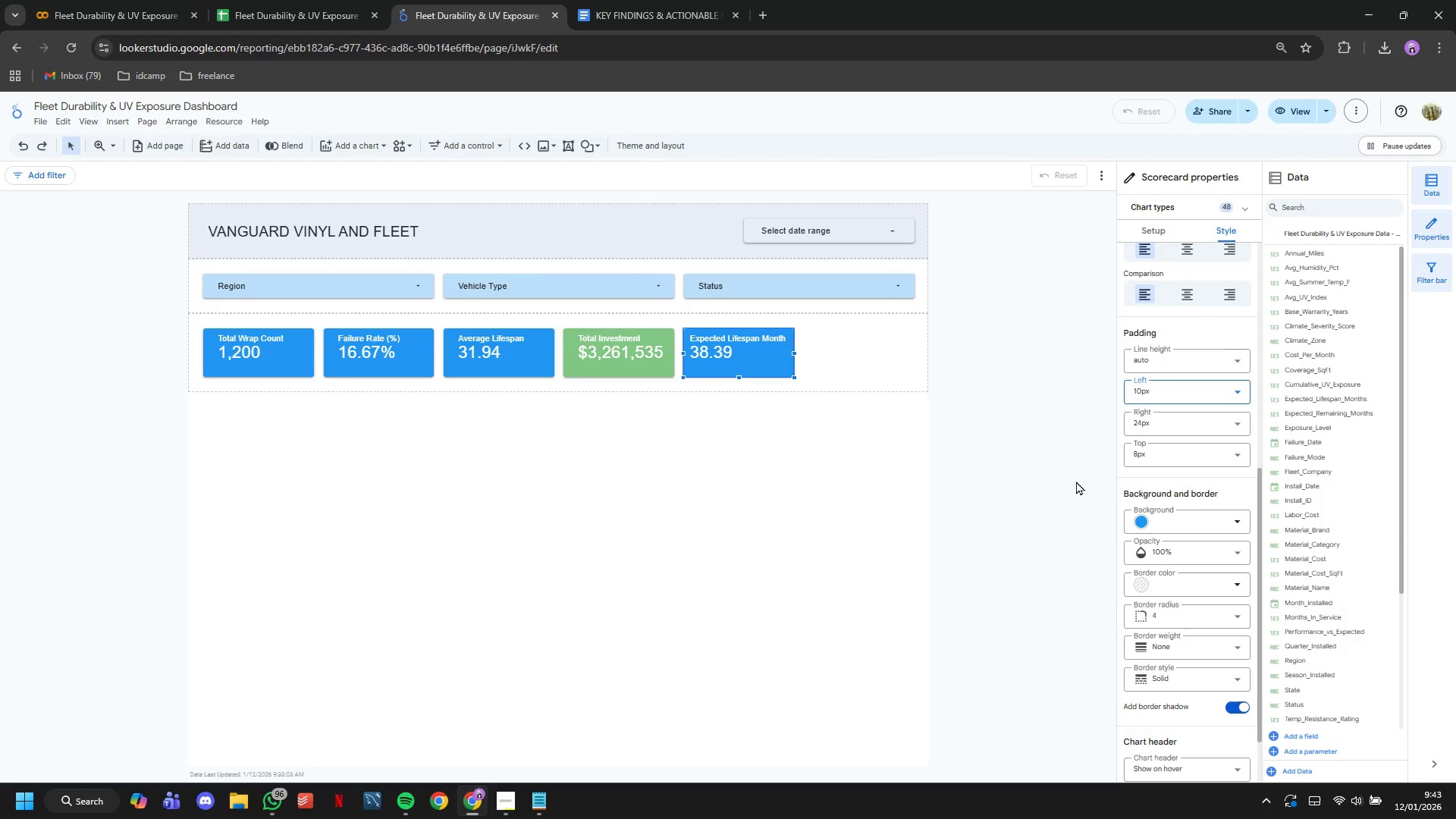 
left_click([1016, 457])
 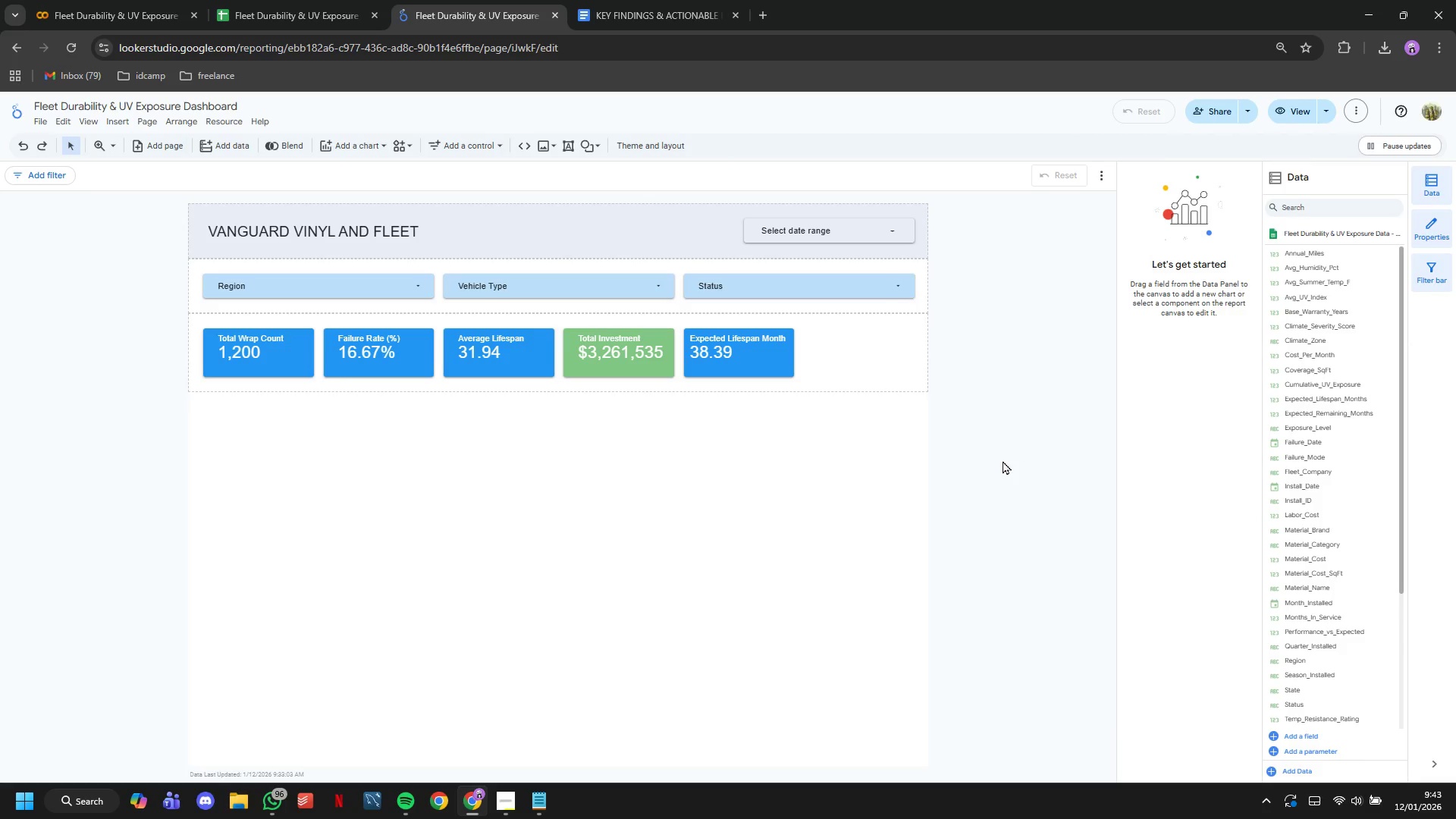 
wait(17.31)
 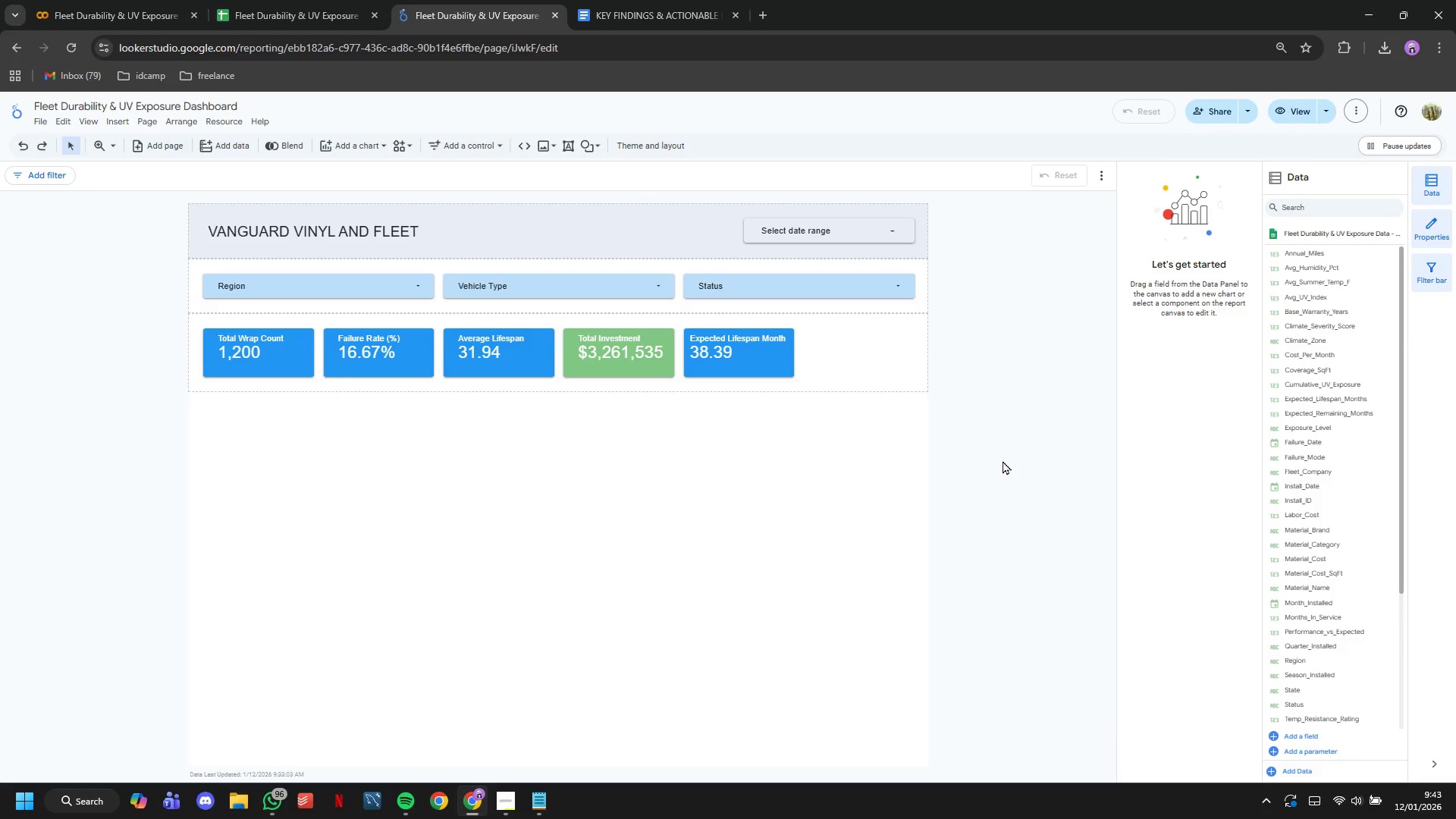 
left_click([385, 145])
 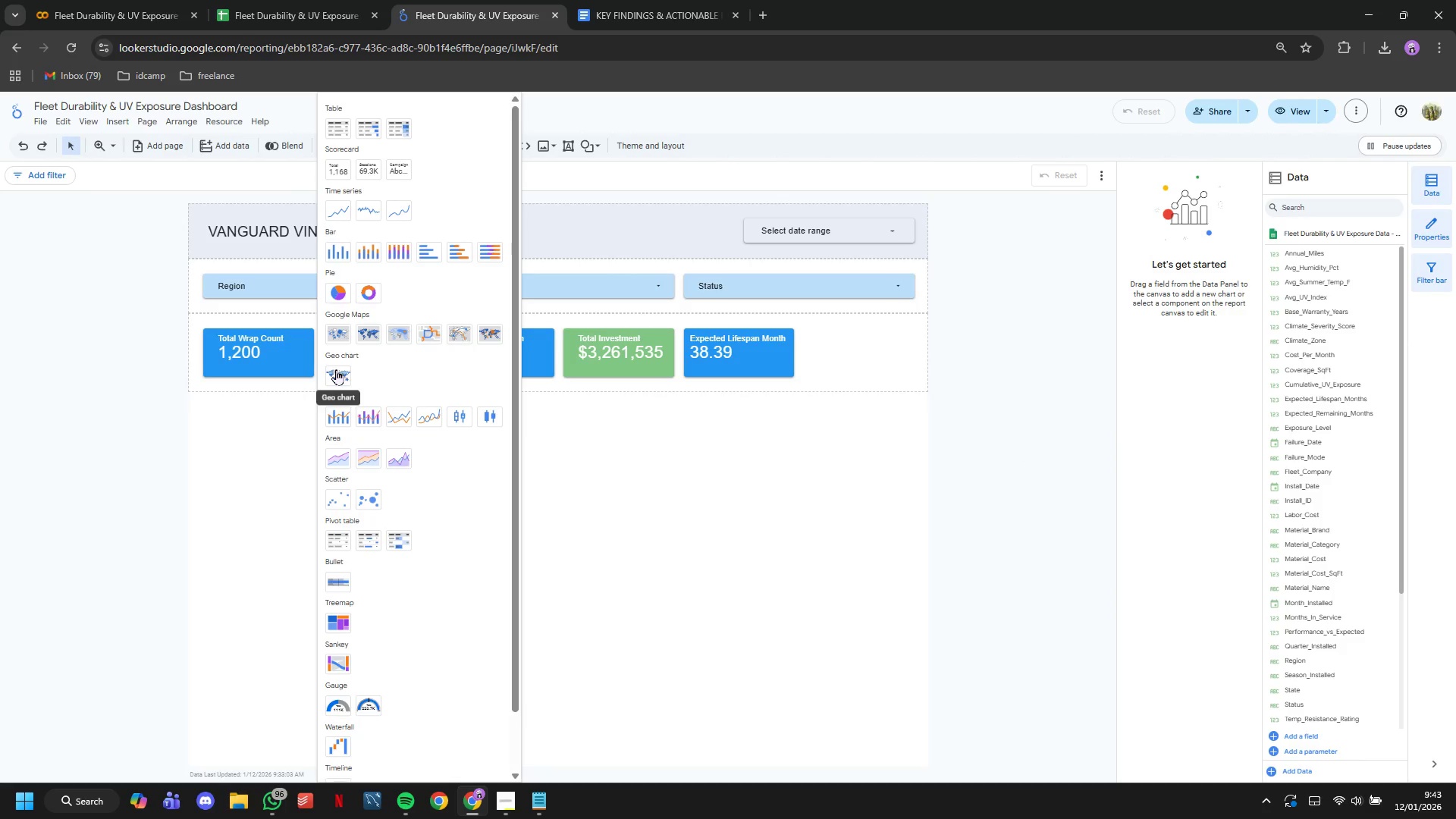 
mouse_move([356, 322])
 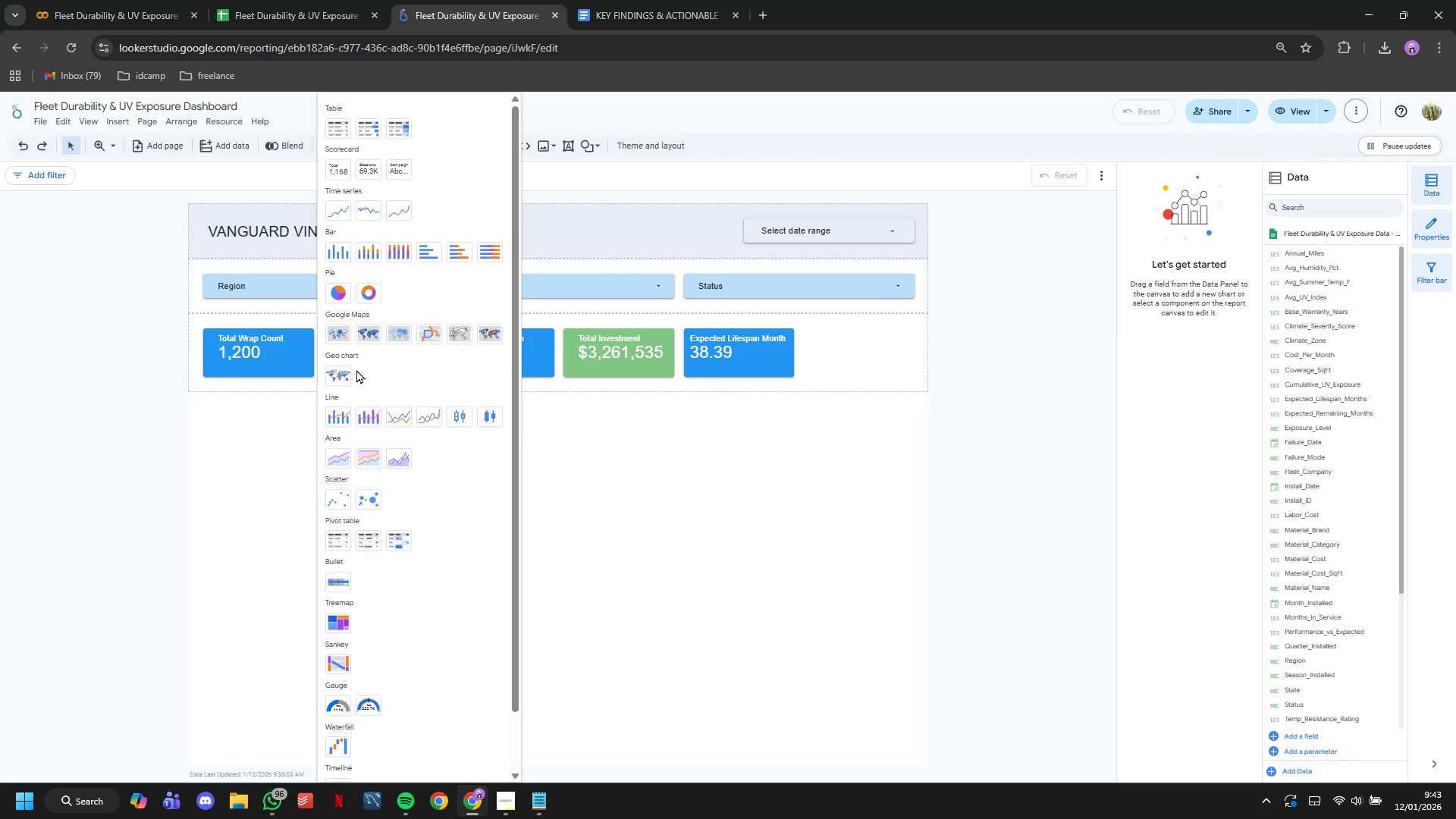 
wait(5.17)
 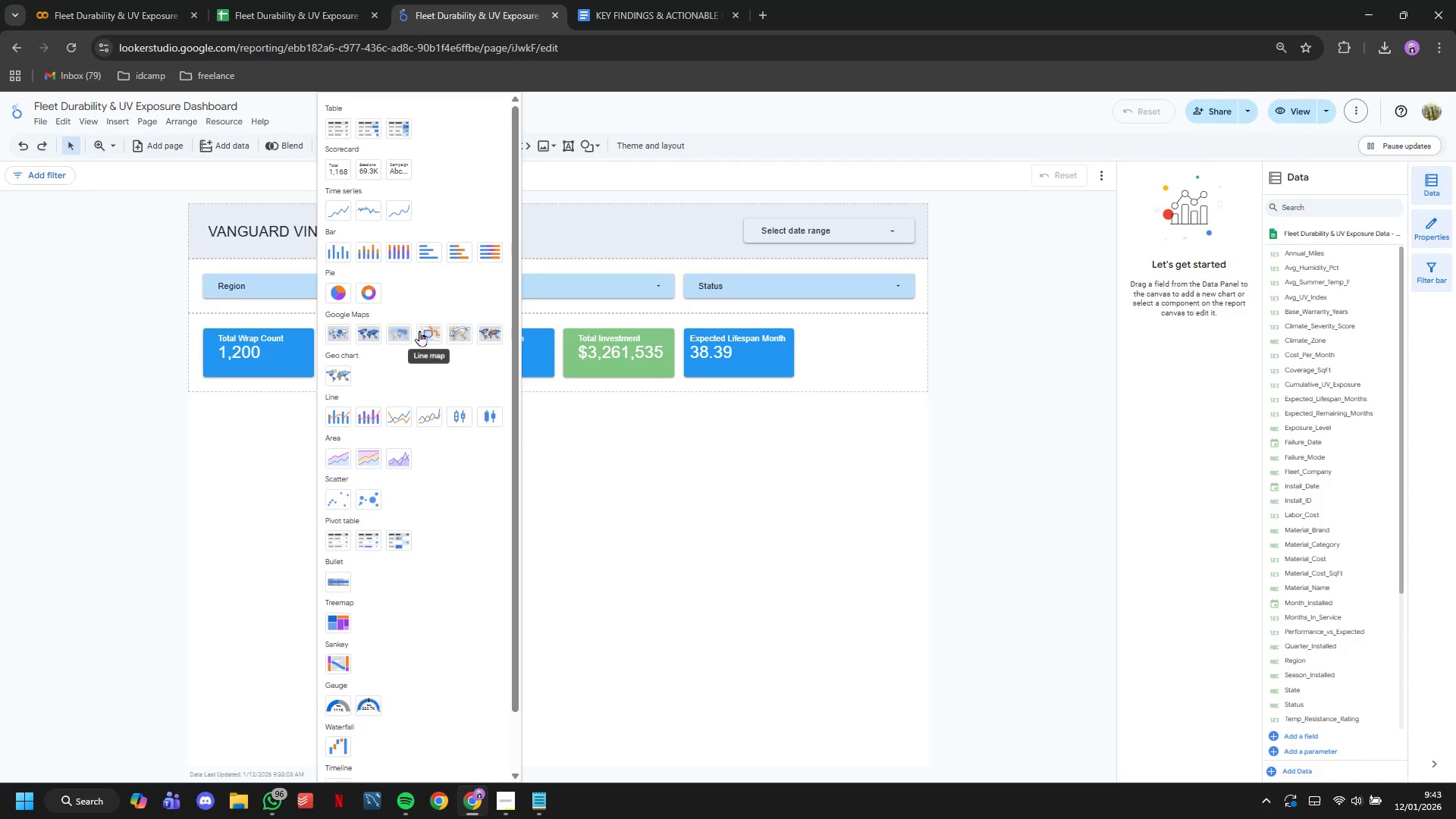 
left_click([345, 375])
 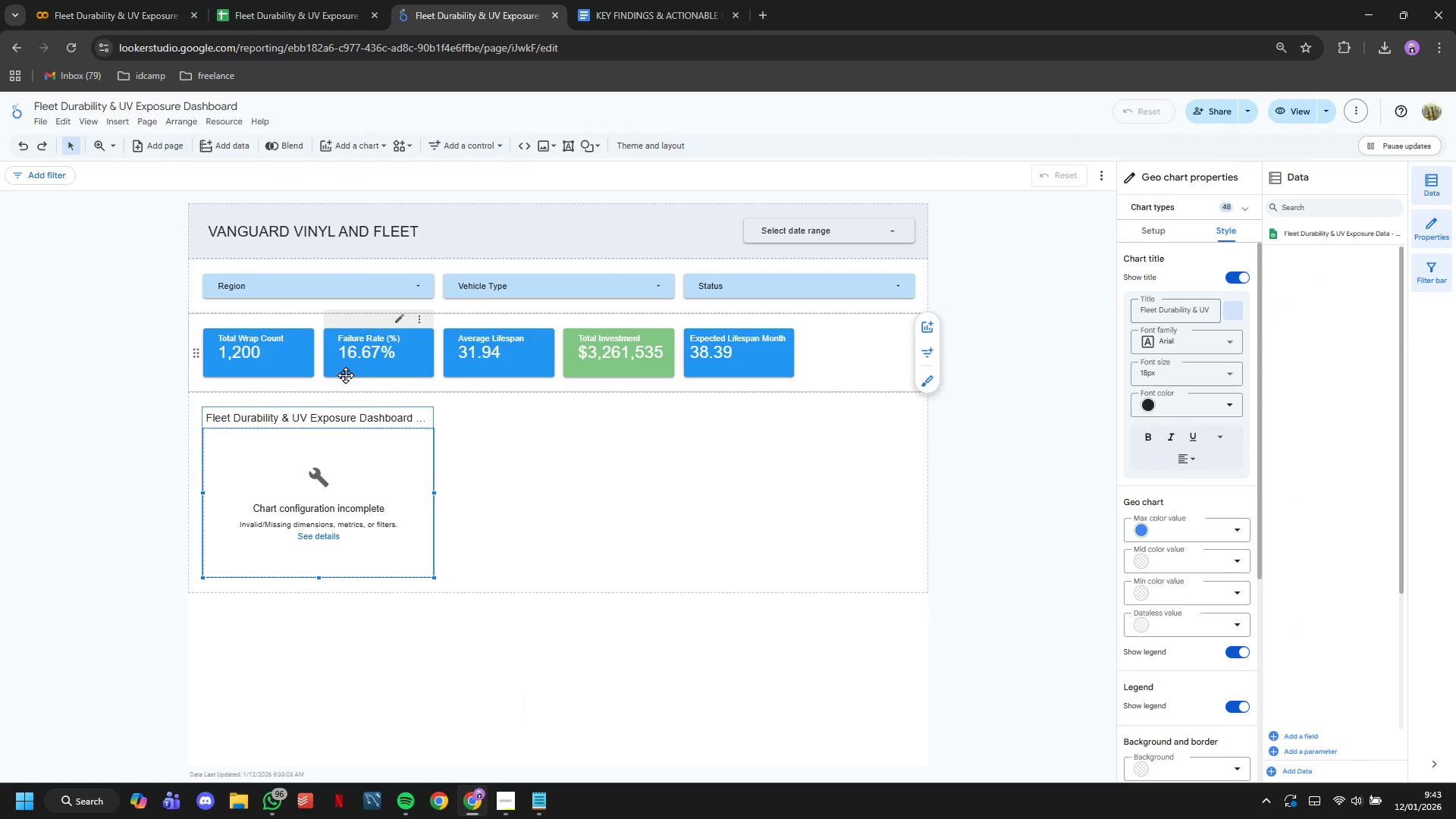 
scroll: coordinate [345, 375], scroll_direction: none, amount: 0.0
 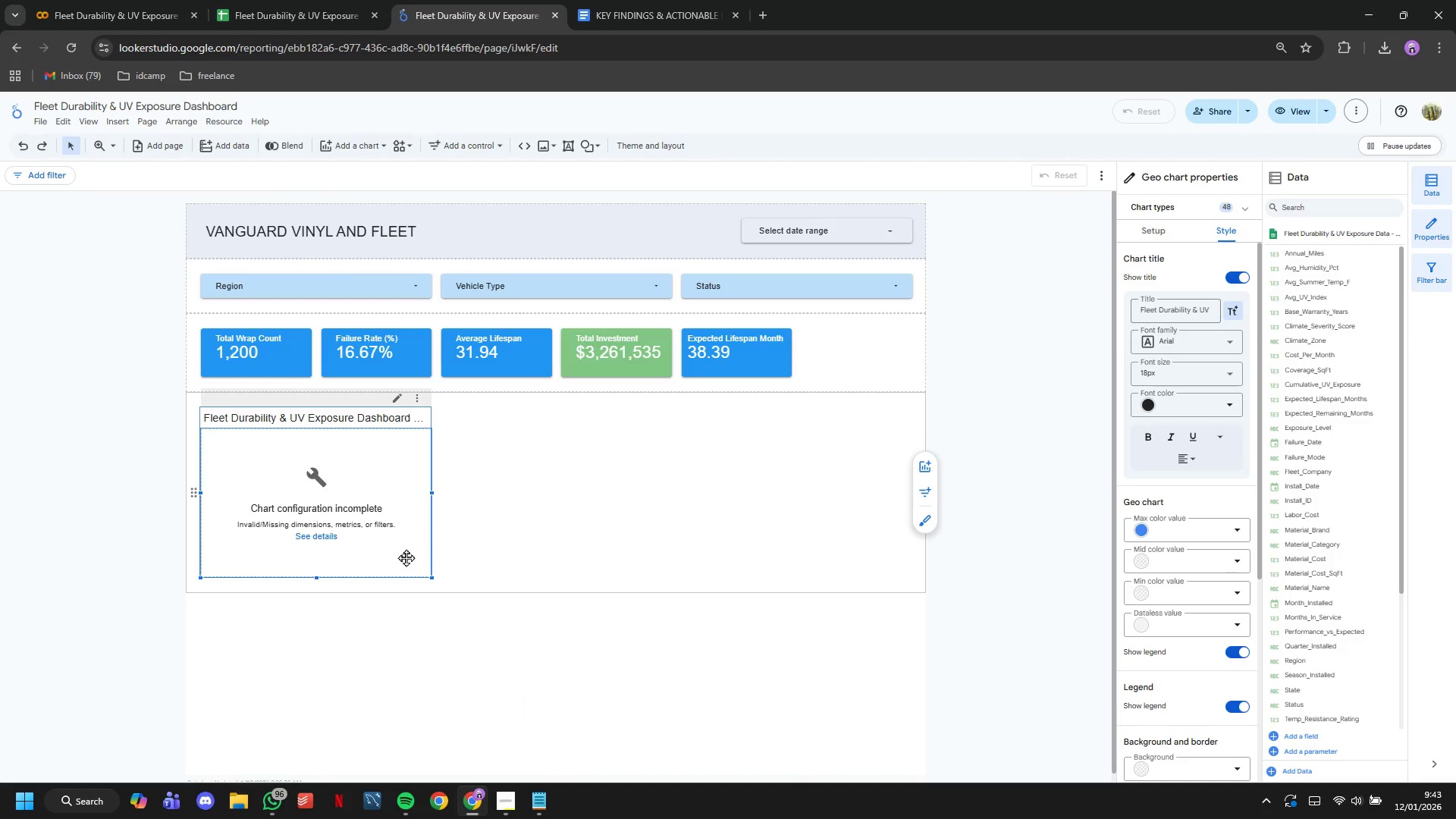 
left_click([1157, 232])
 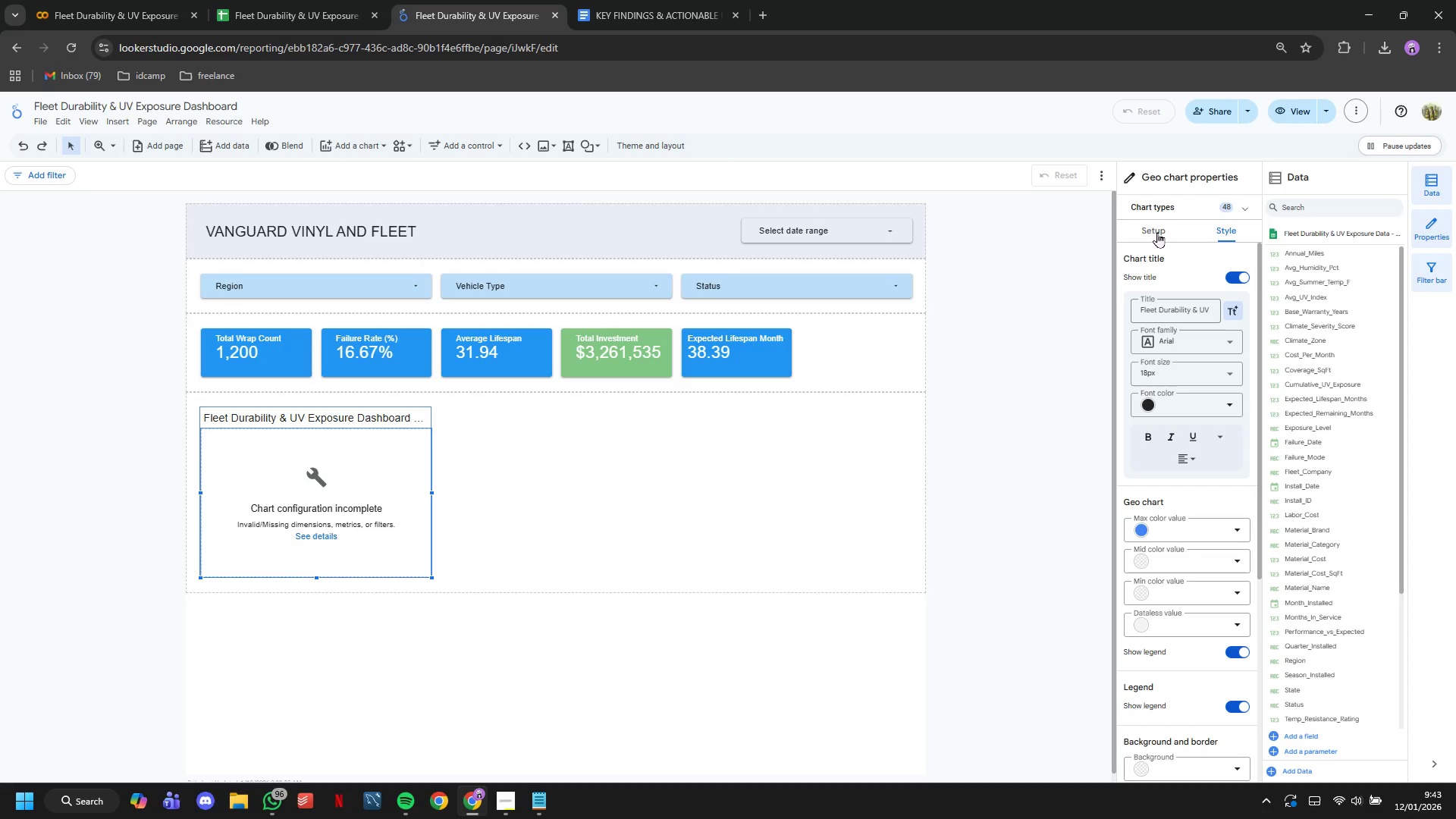 
mouse_move([1166, 256])
 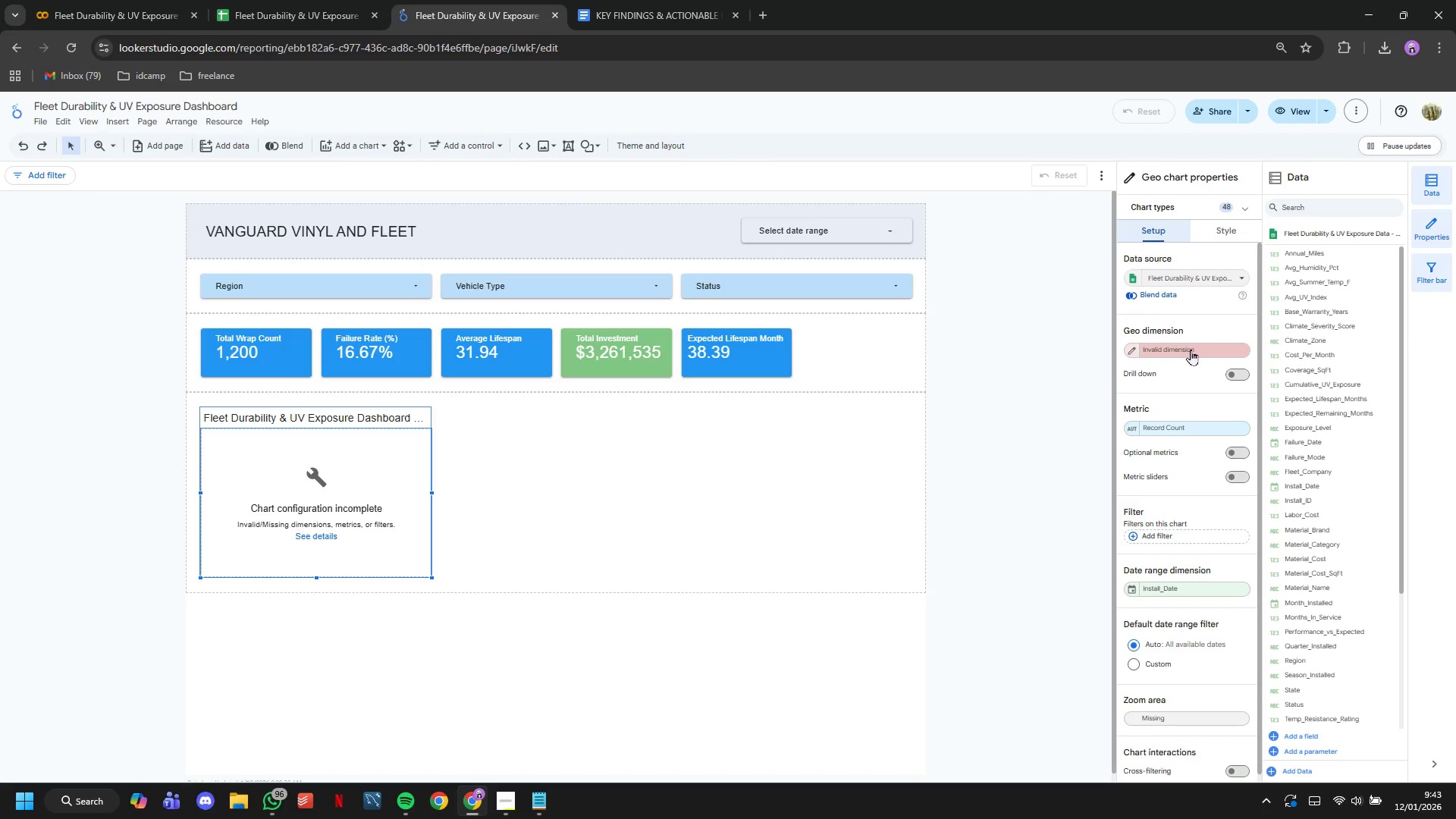 
left_click([1191, 350])
 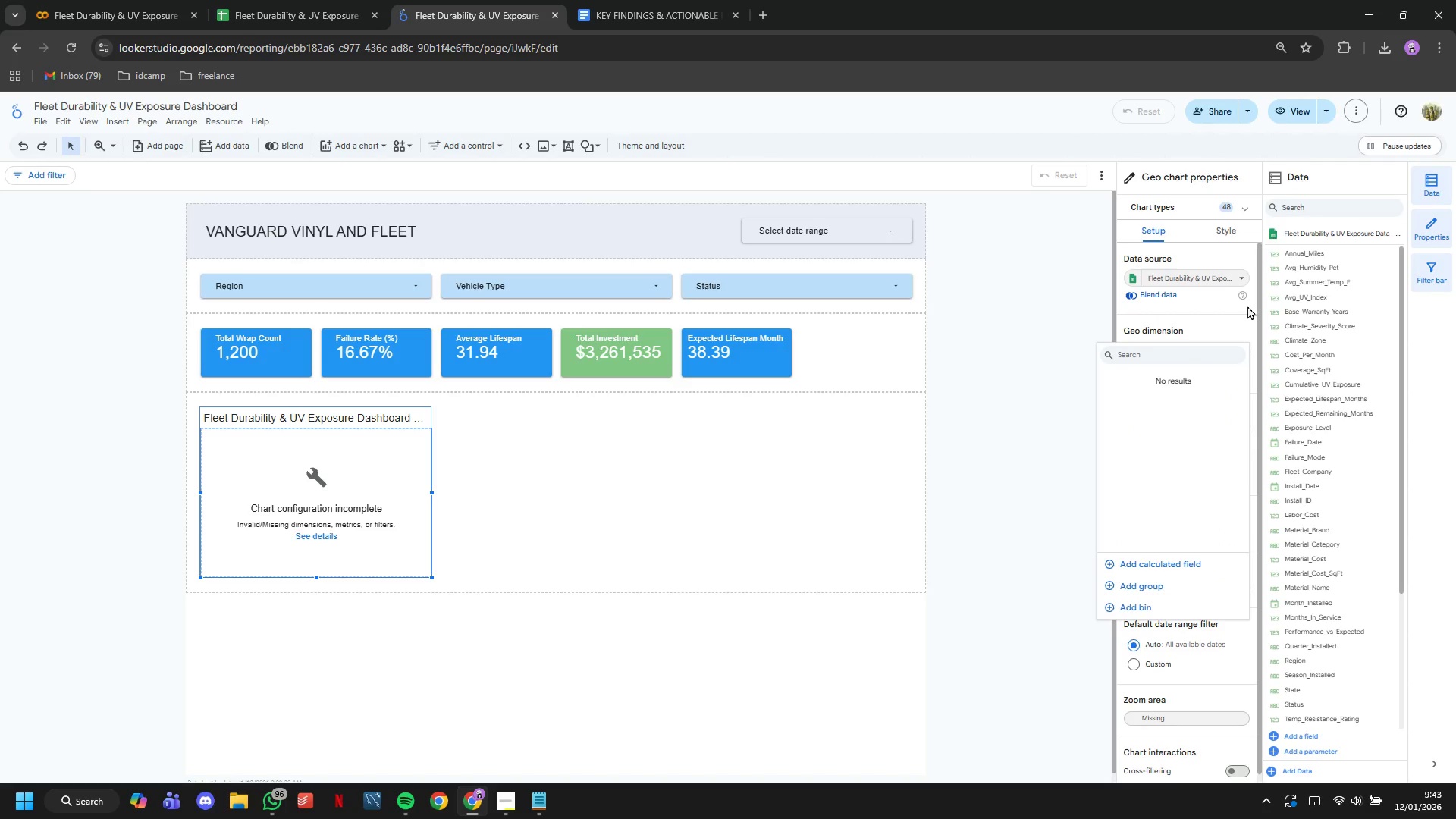 
type(sta)
 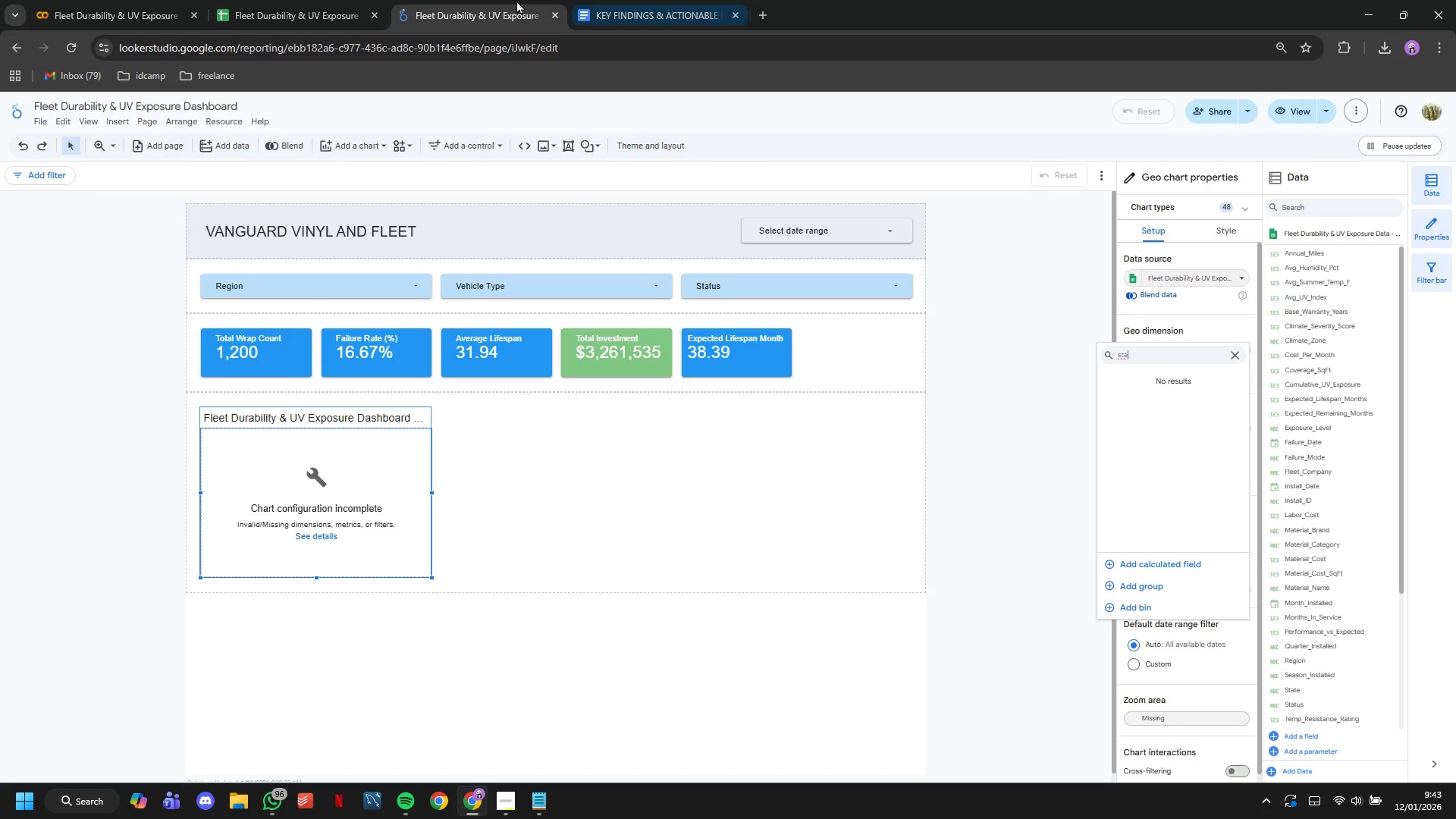 
left_click([385, 0])
 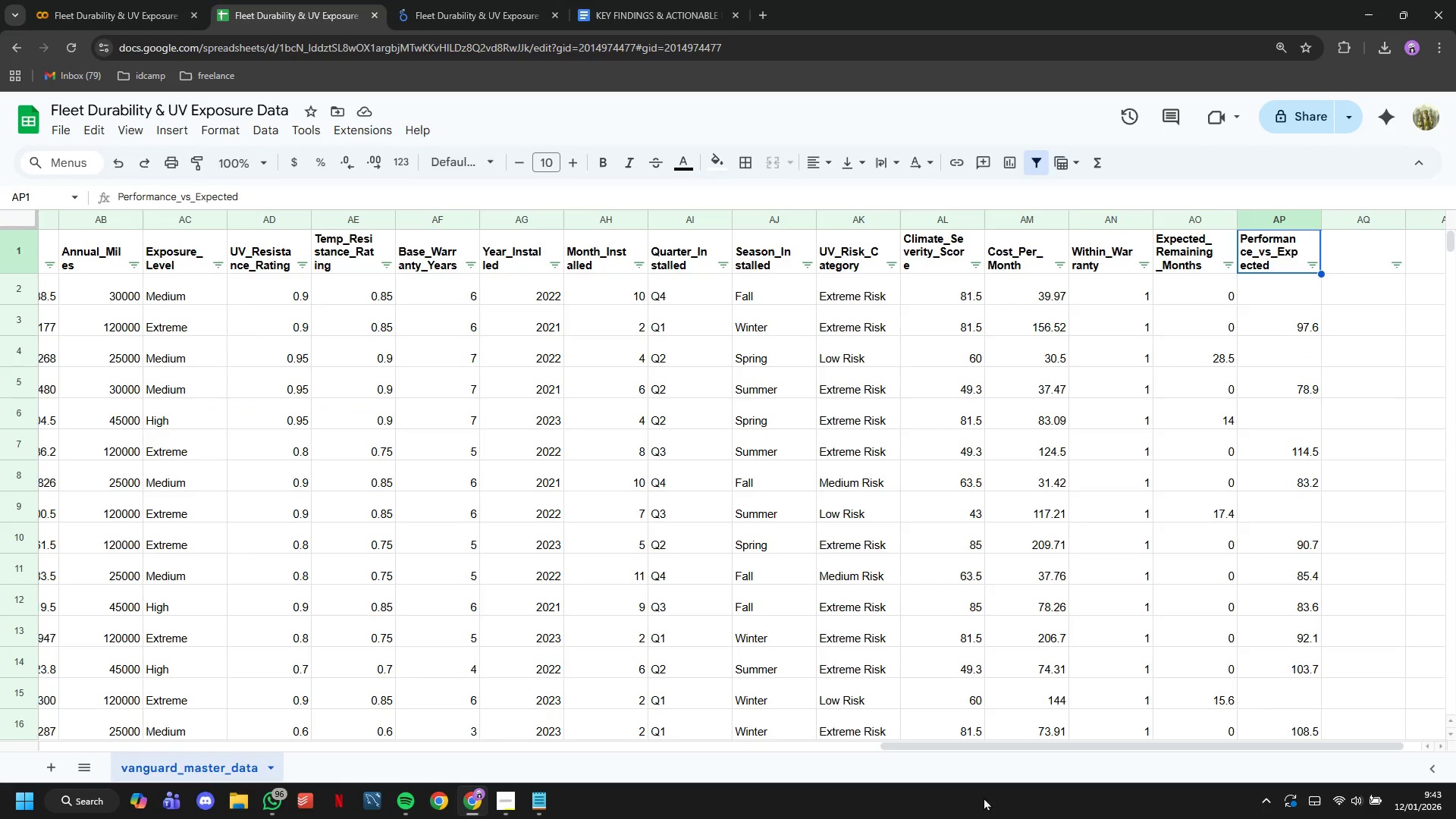 
left_click_drag(start_coordinate=[995, 745], to_coordinate=[74, 714])
 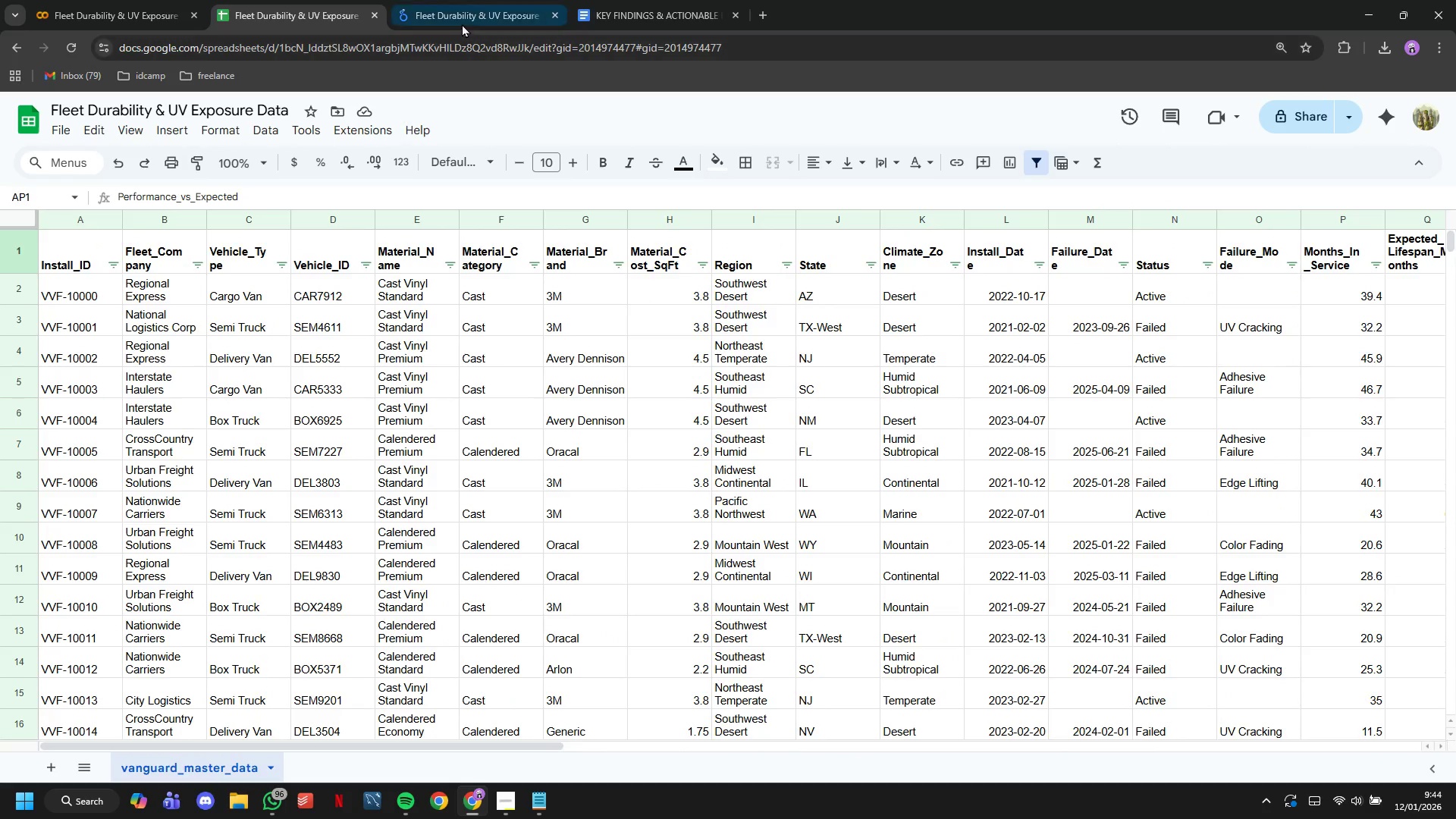 
left_click([462, 23])
 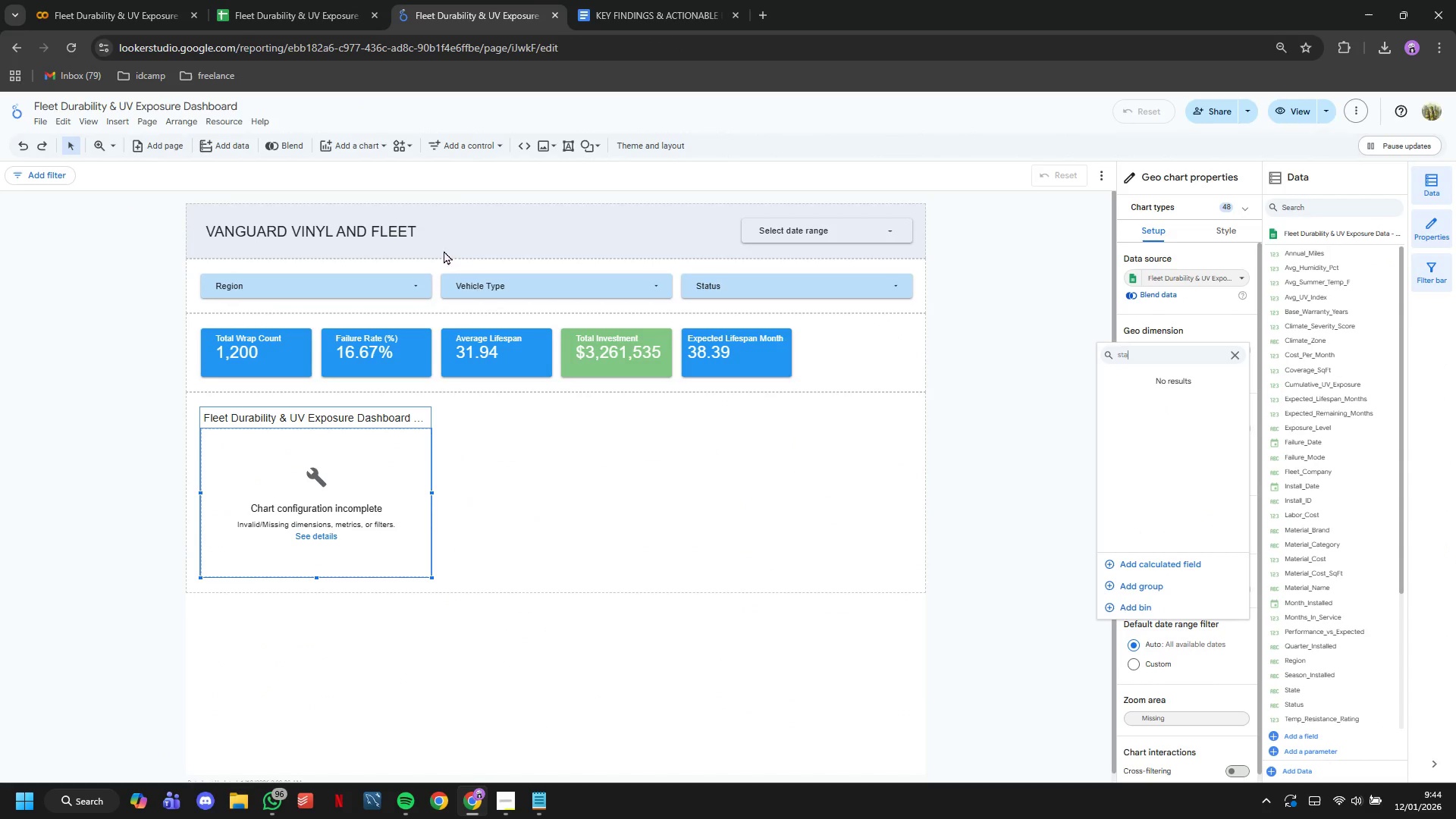 
left_click([347, 489])
 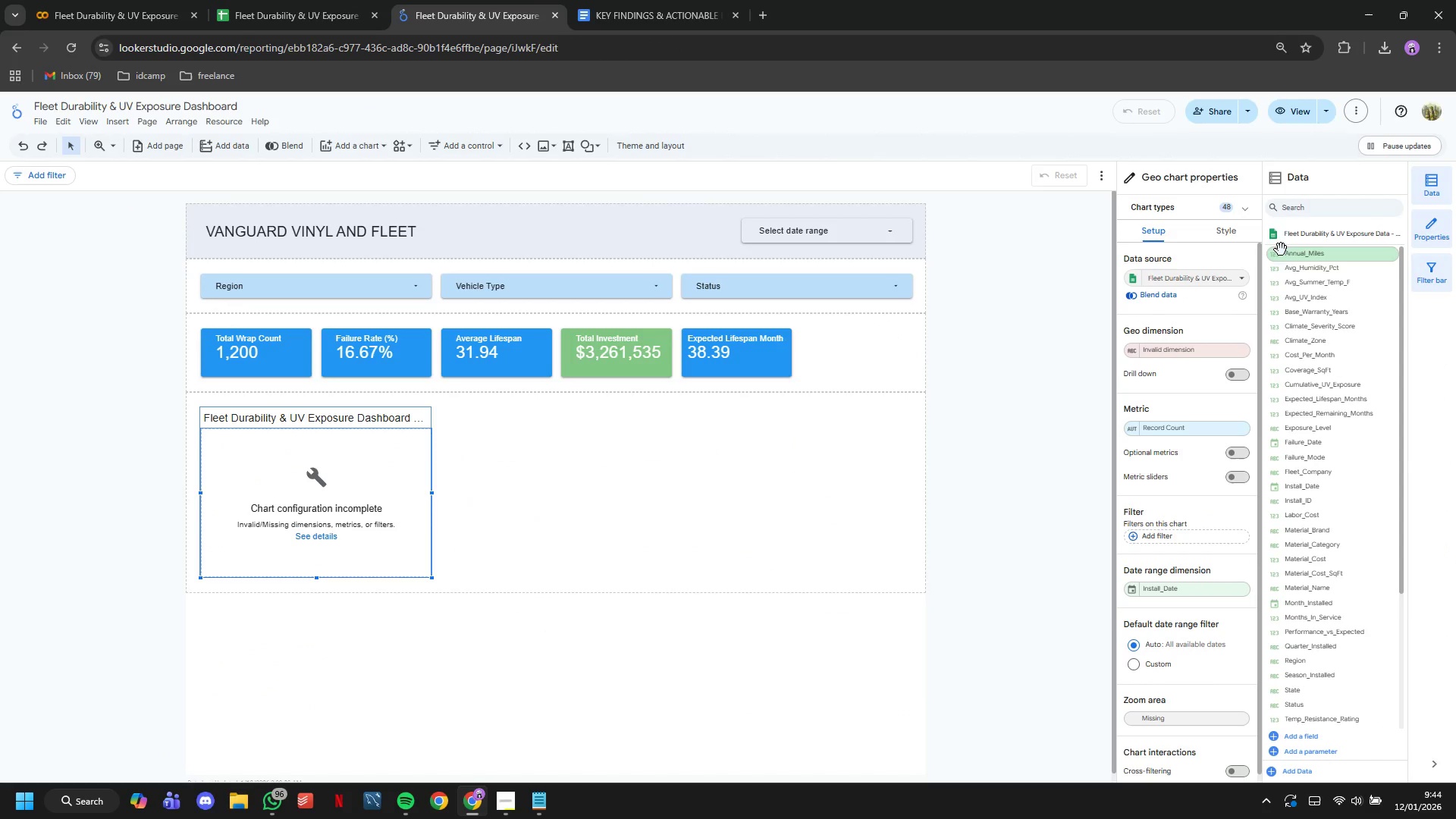 
left_click([1274, 240])
 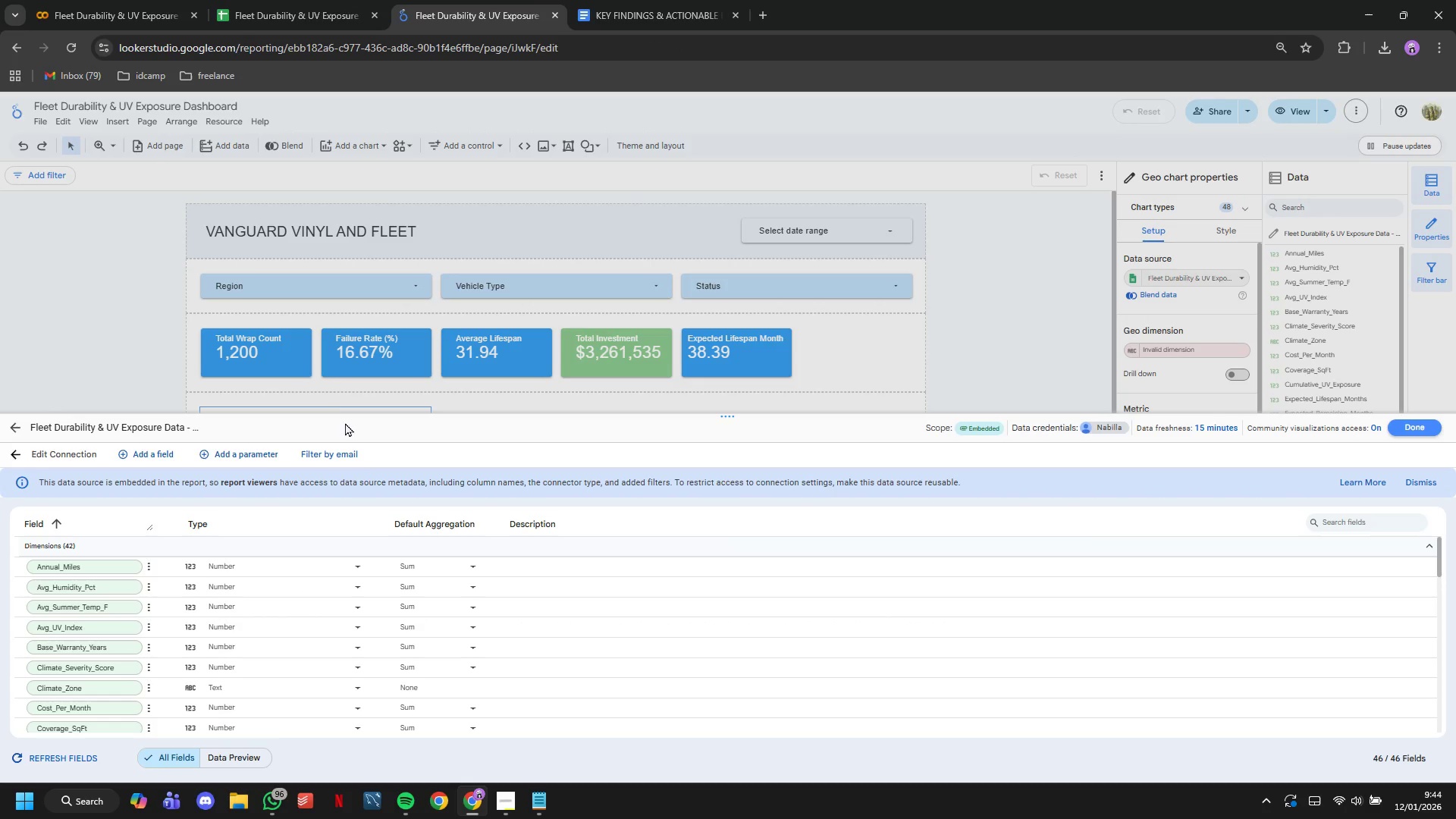 
left_click_drag(start_coordinate=[340, 416], to_coordinate=[329, 107])
 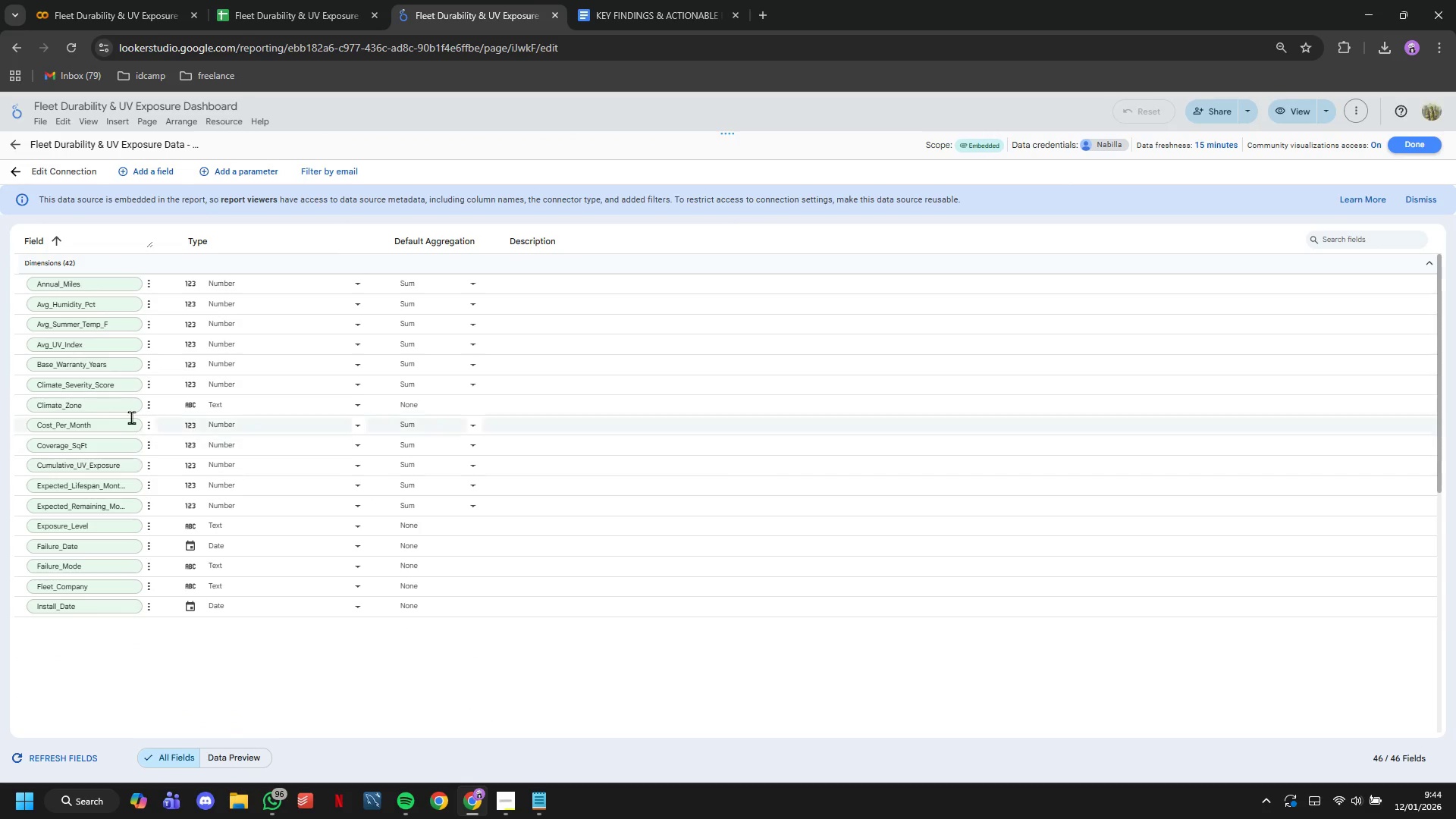 
scroll: coordinate [286, 488], scroll_direction: up, amount: 7.0
 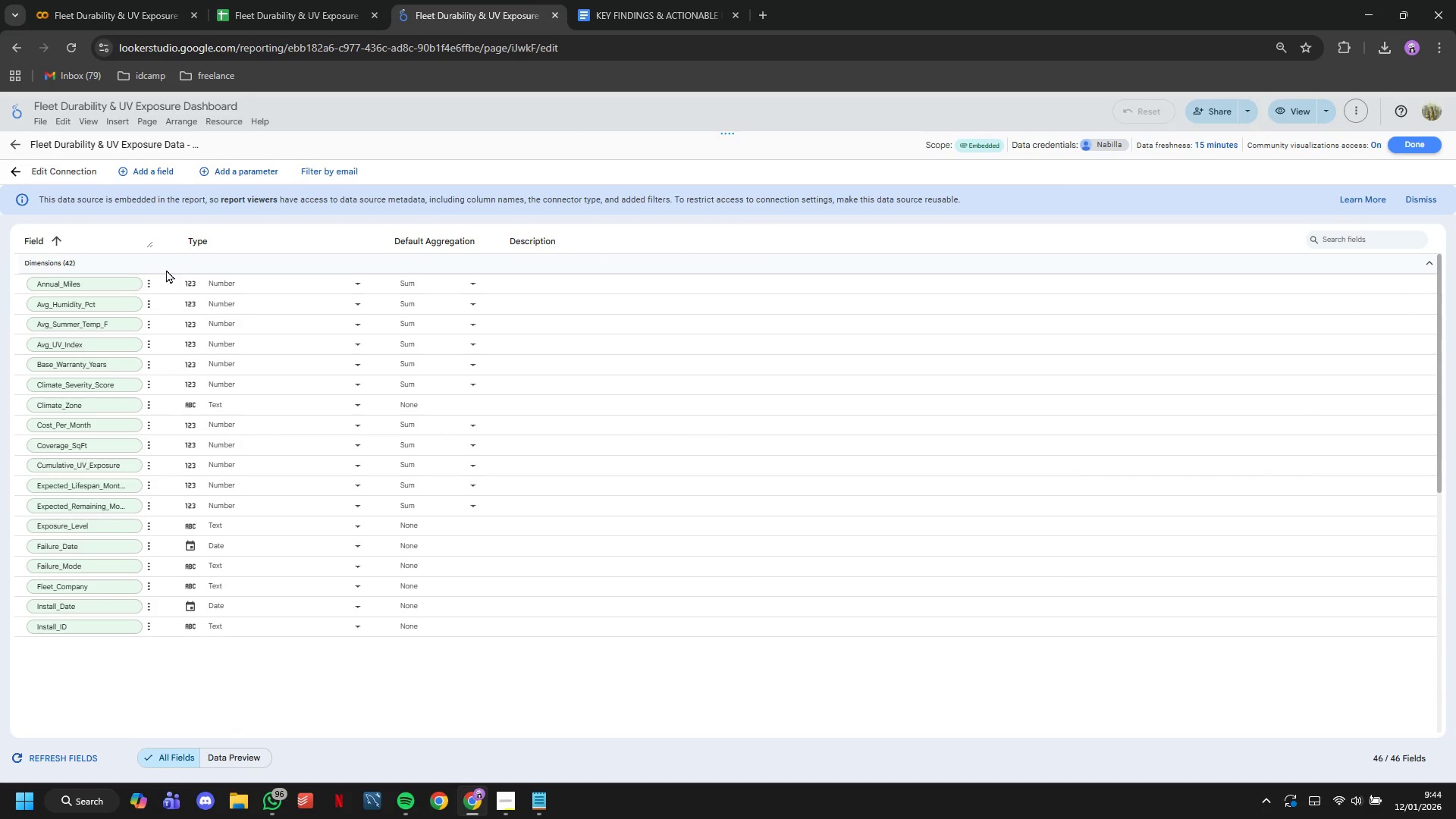 
scroll: coordinate [123, 357], scroll_direction: none, amount: 0.0
 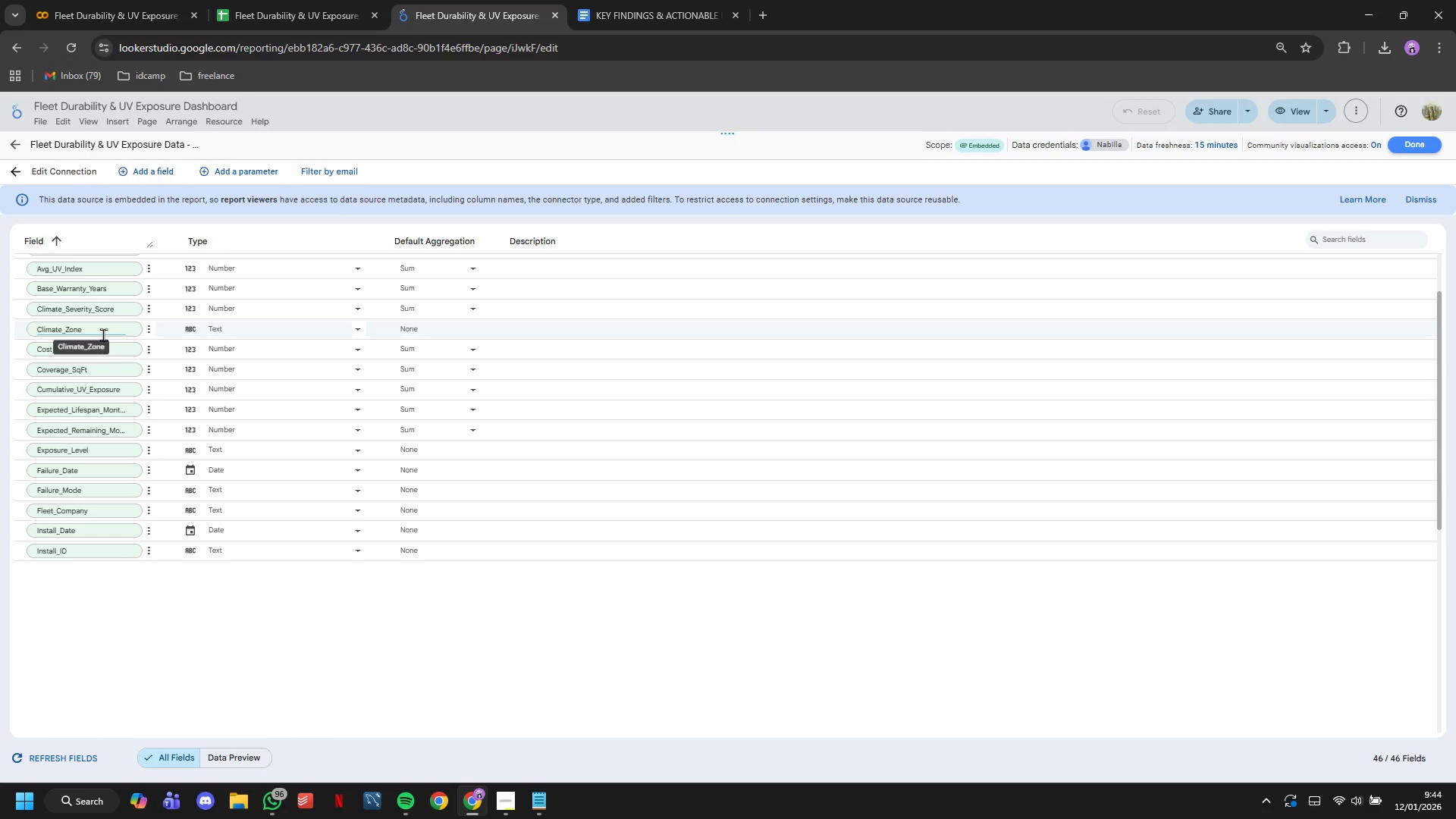 
left_click([20, 177])
 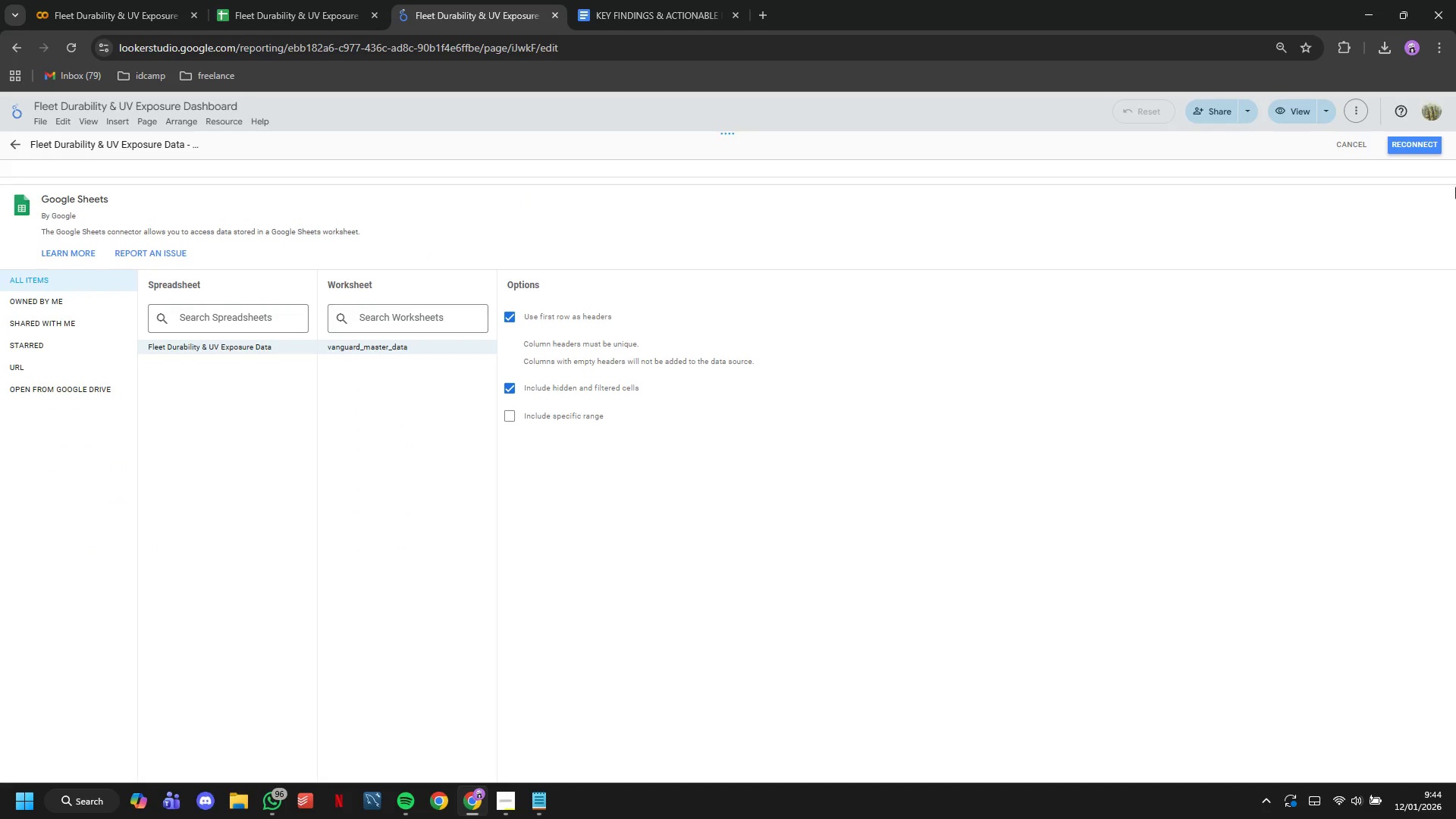 
left_click([1417, 149])
 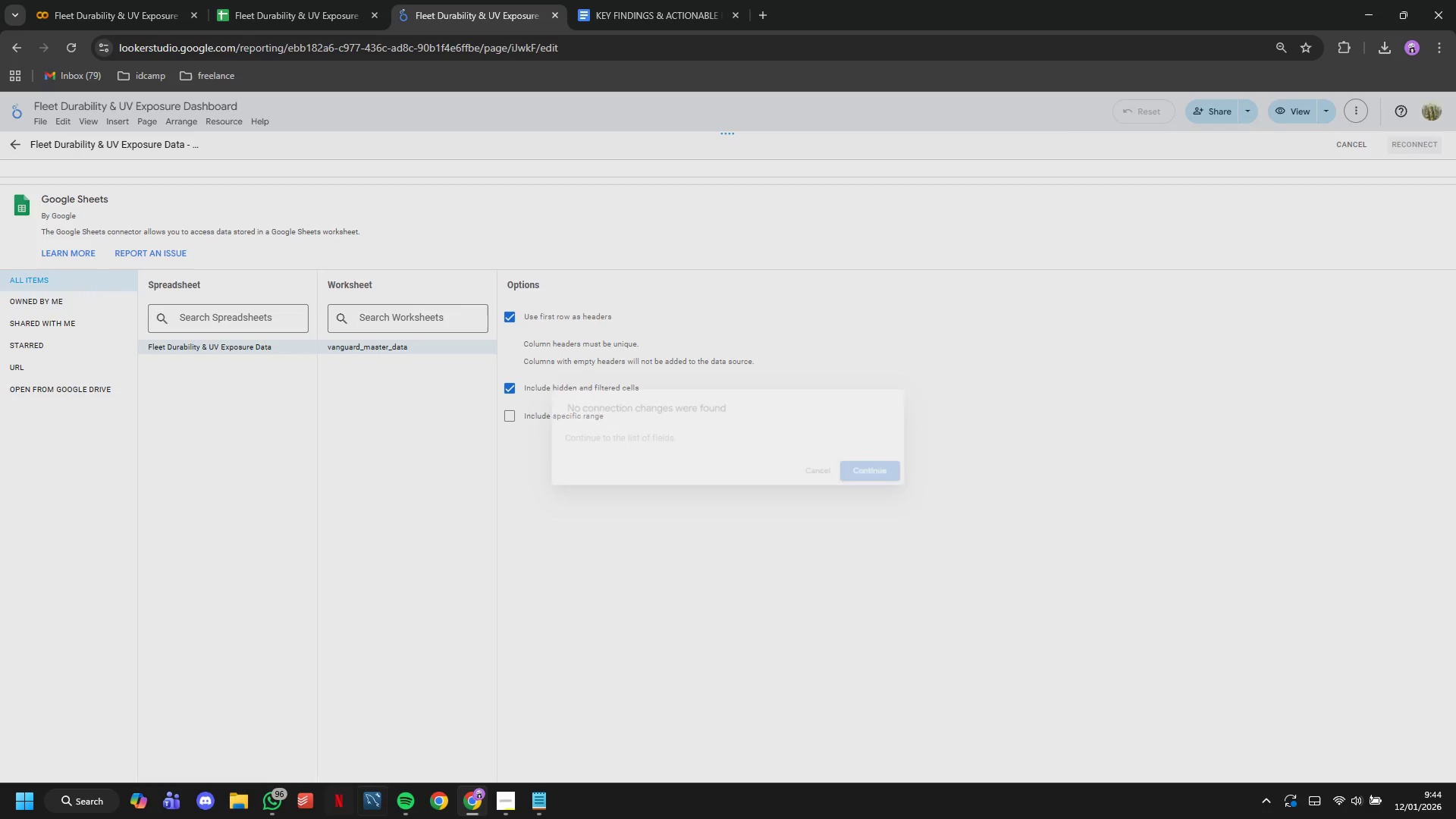 
left_click([875, 475])
 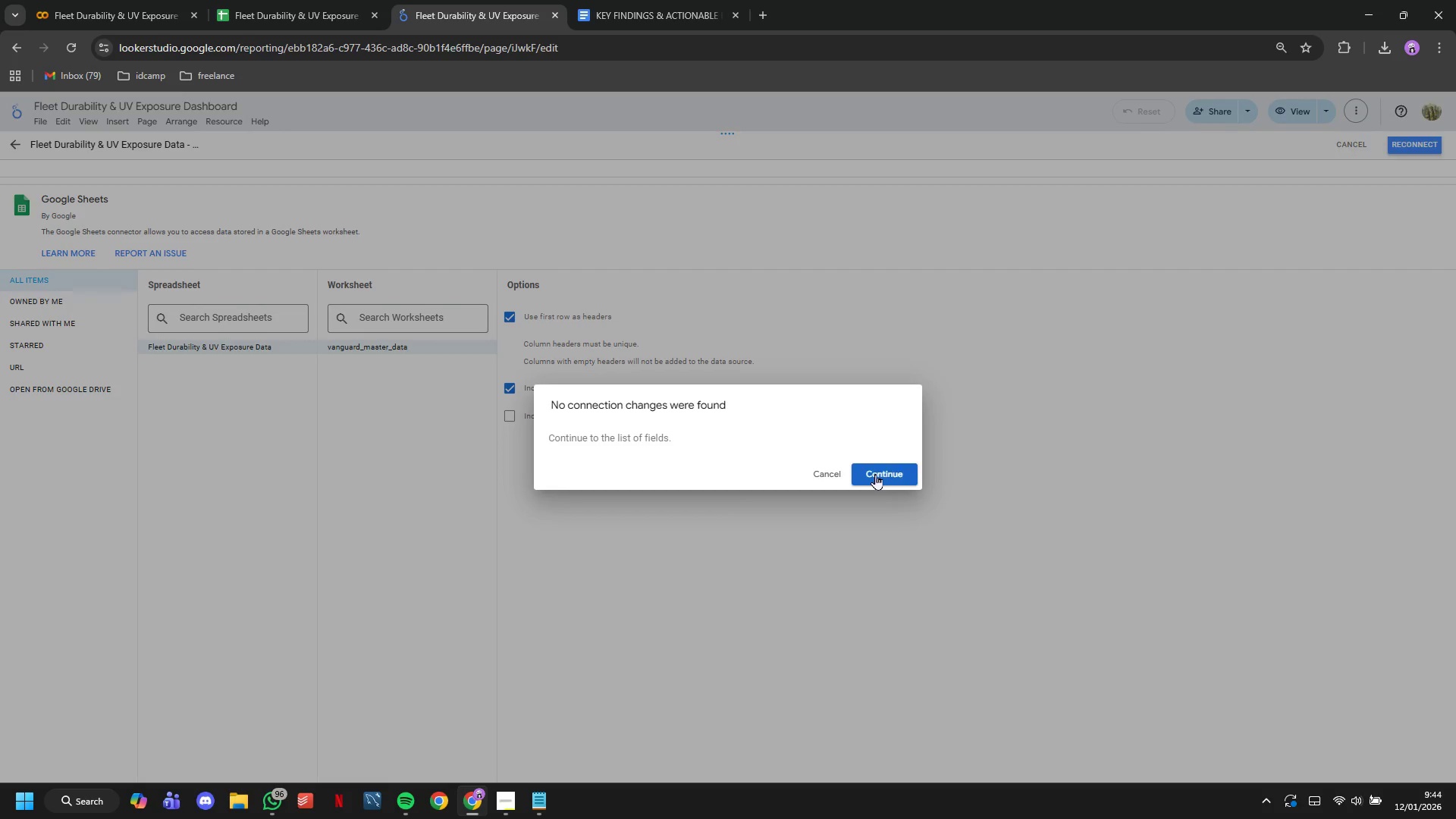 
left_click([875, 474])
 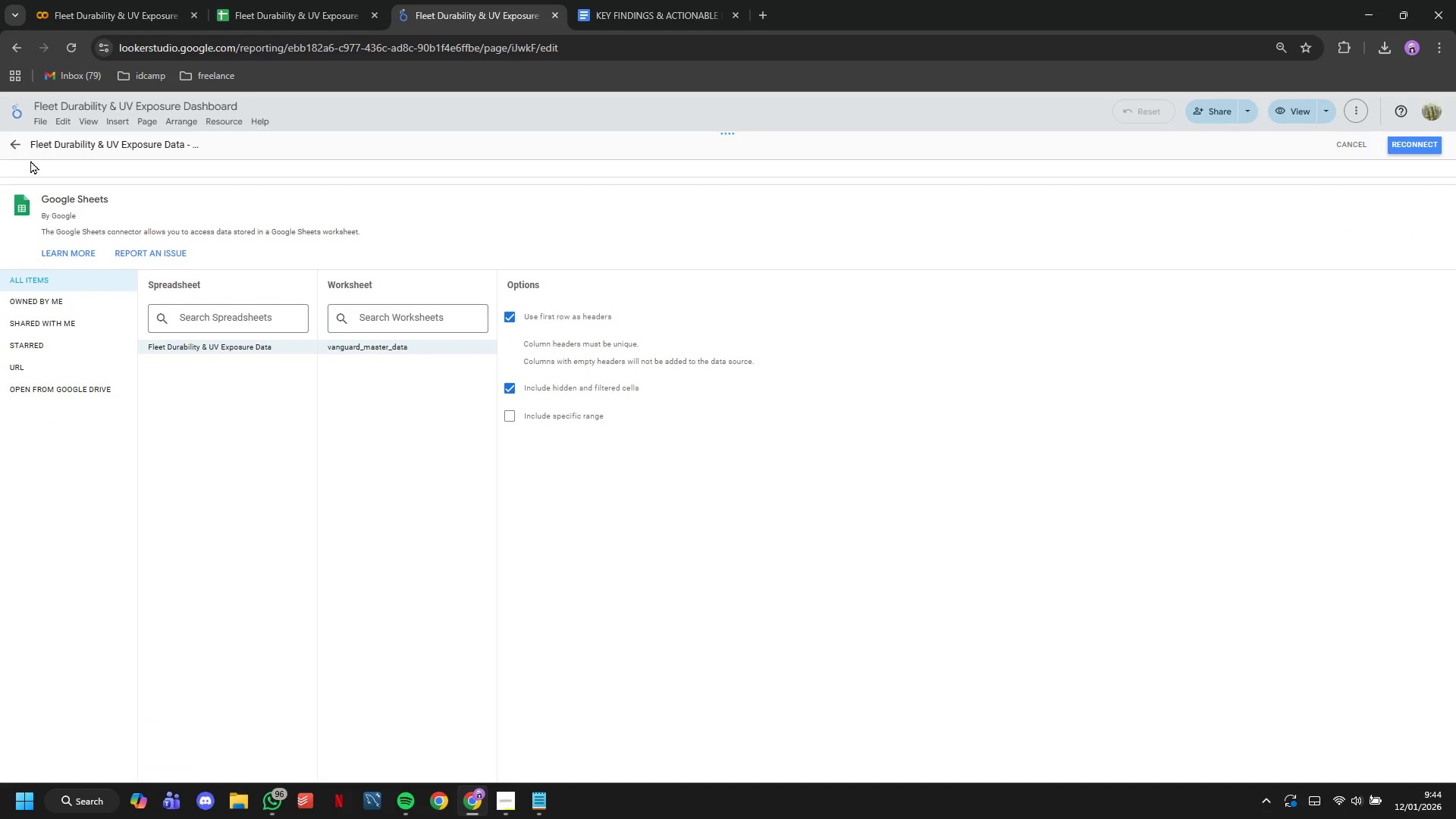 
left_click([17, 143])
 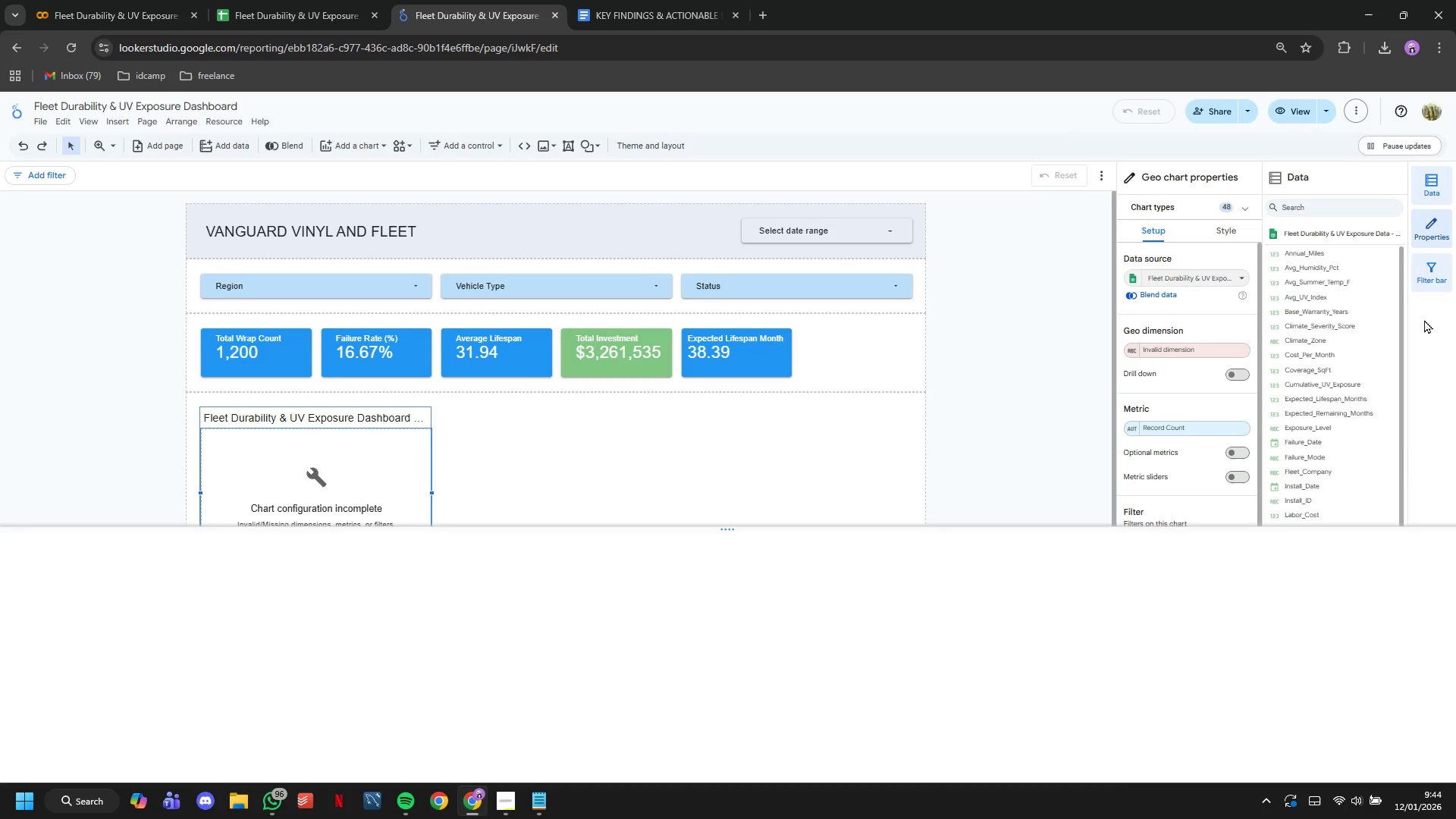 
scroll: coordinate [1330, 432], scroll_direction: up, amount: 5.0
 